 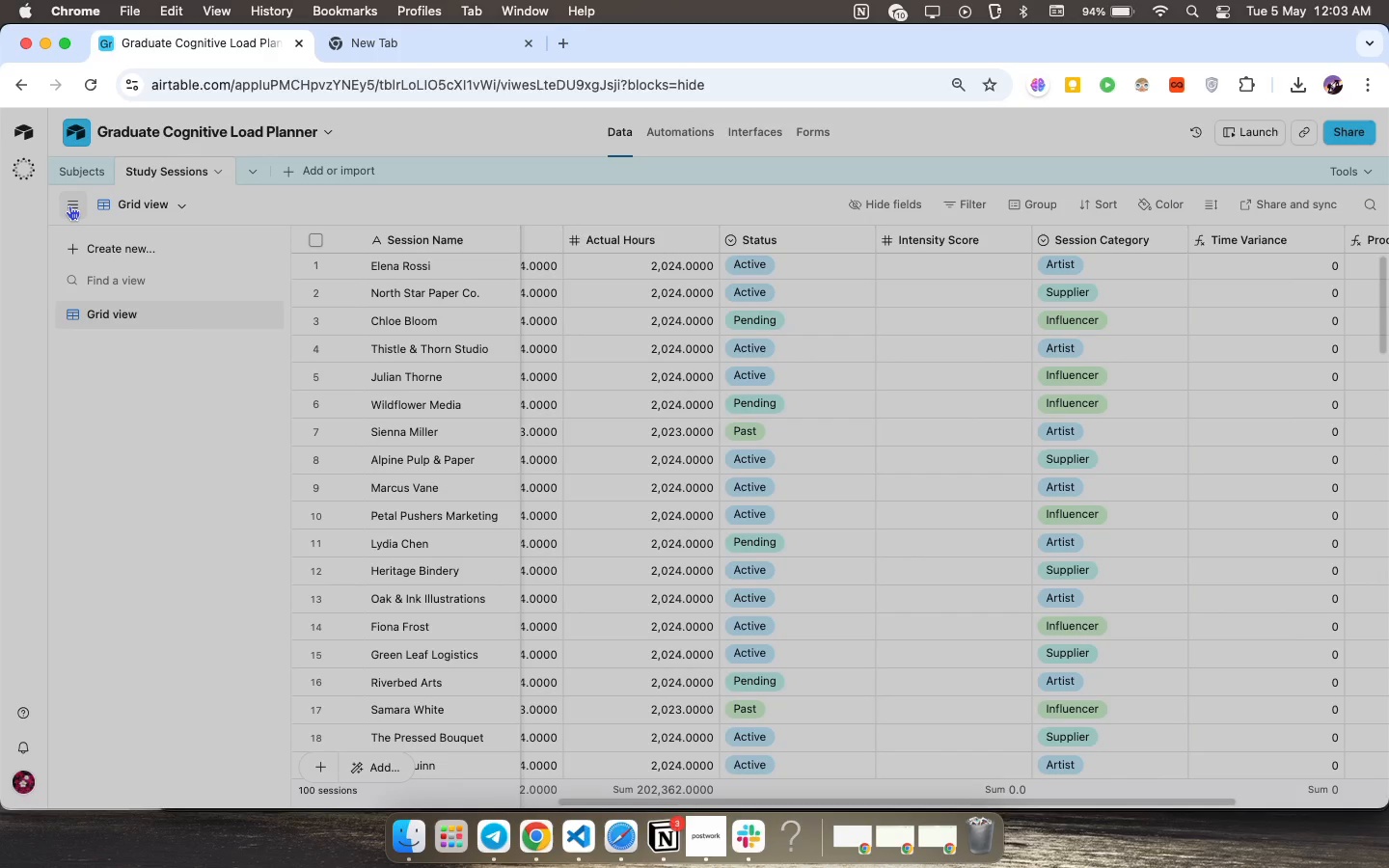 
left_click([79, 253])
 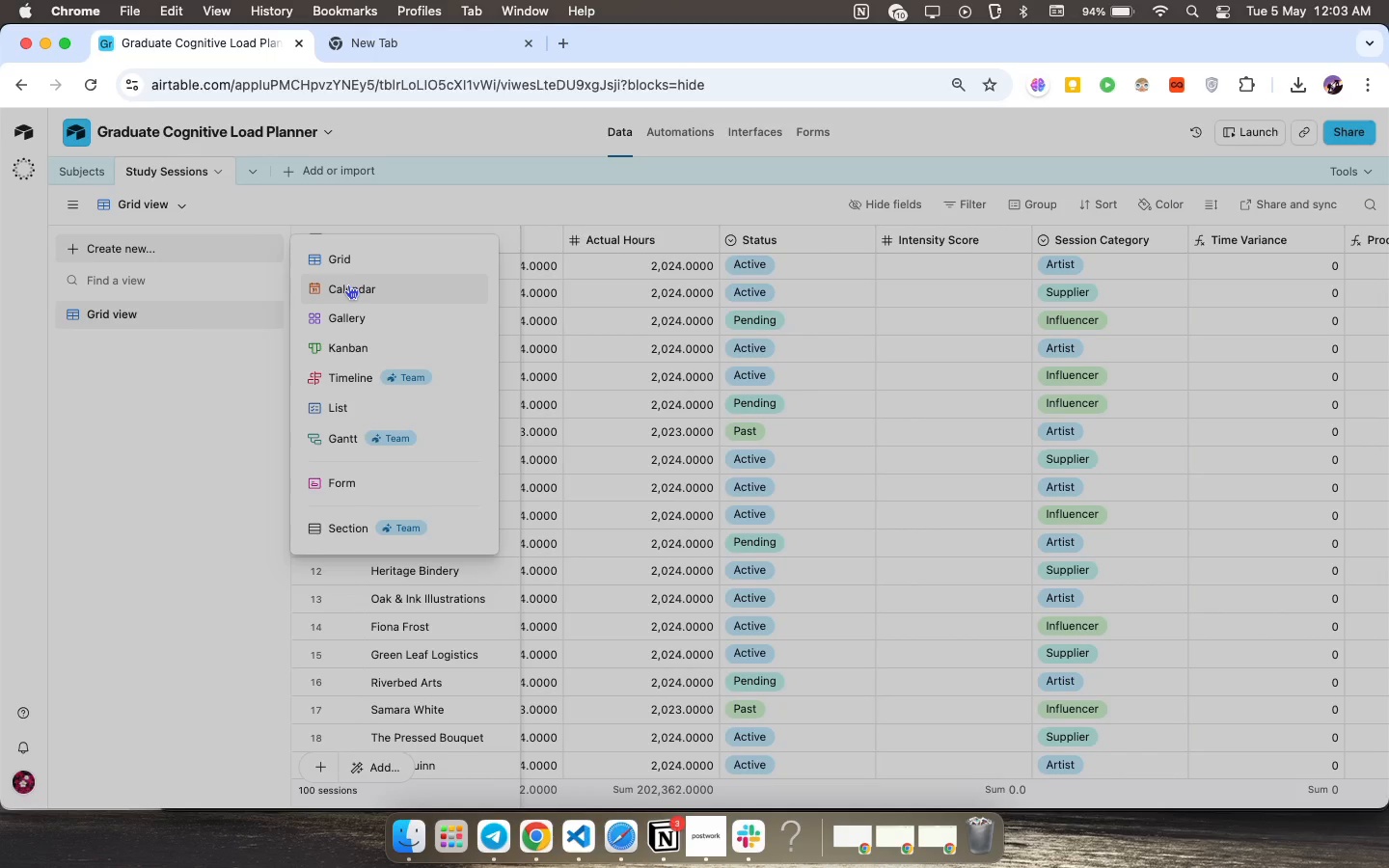 
double_click([348, 285])
 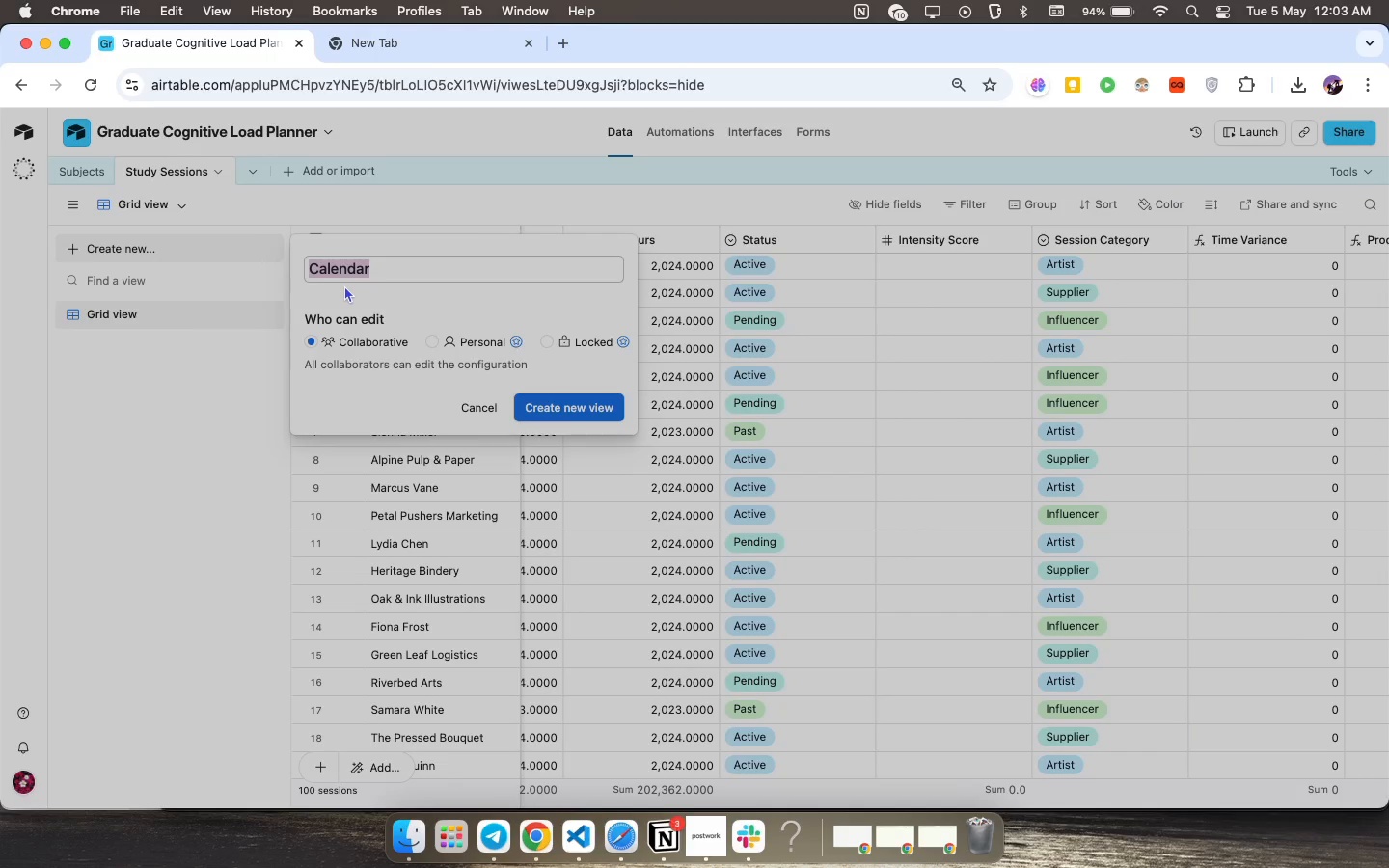 
wait(9.57)
 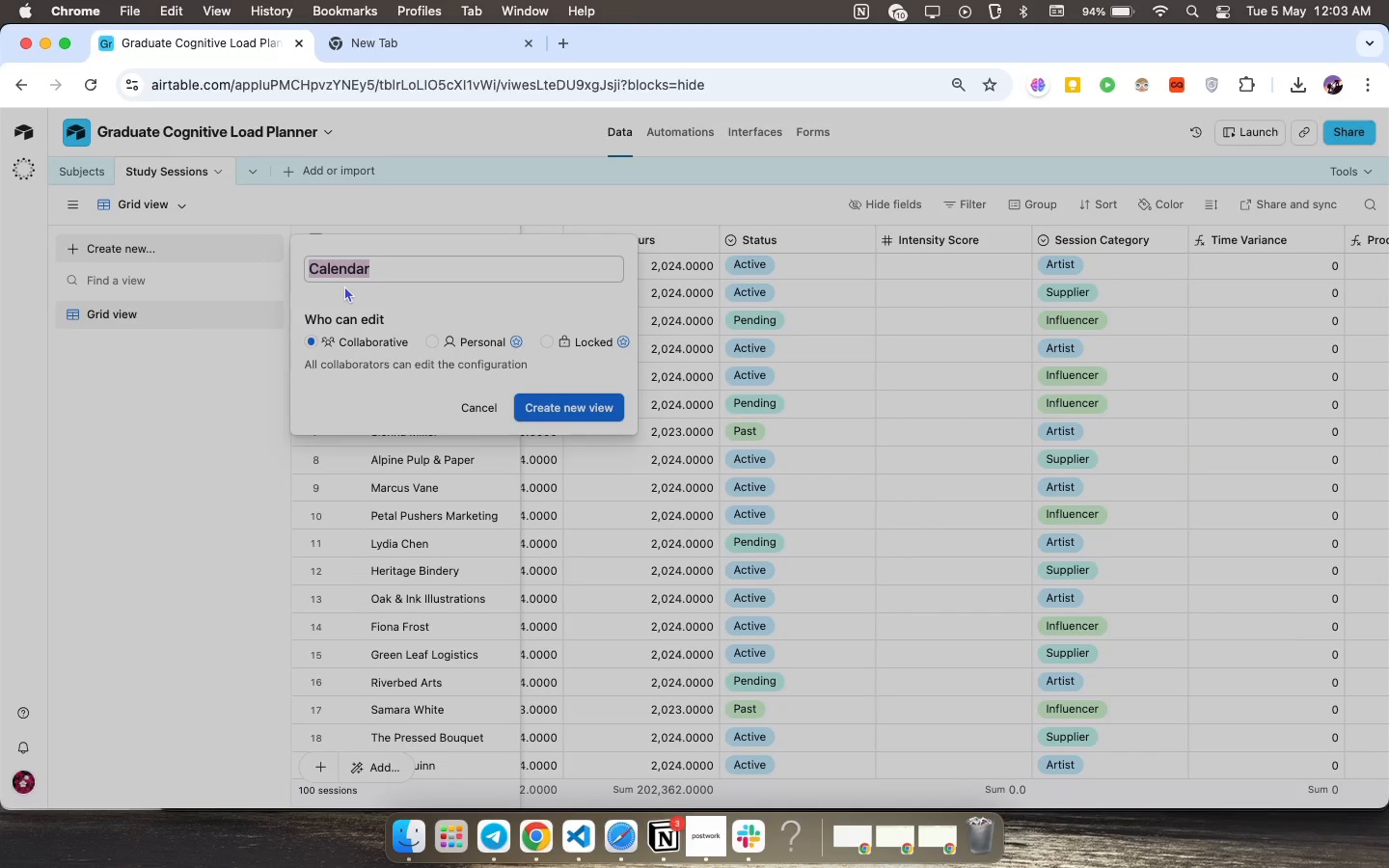 
left_click([407, 272])
 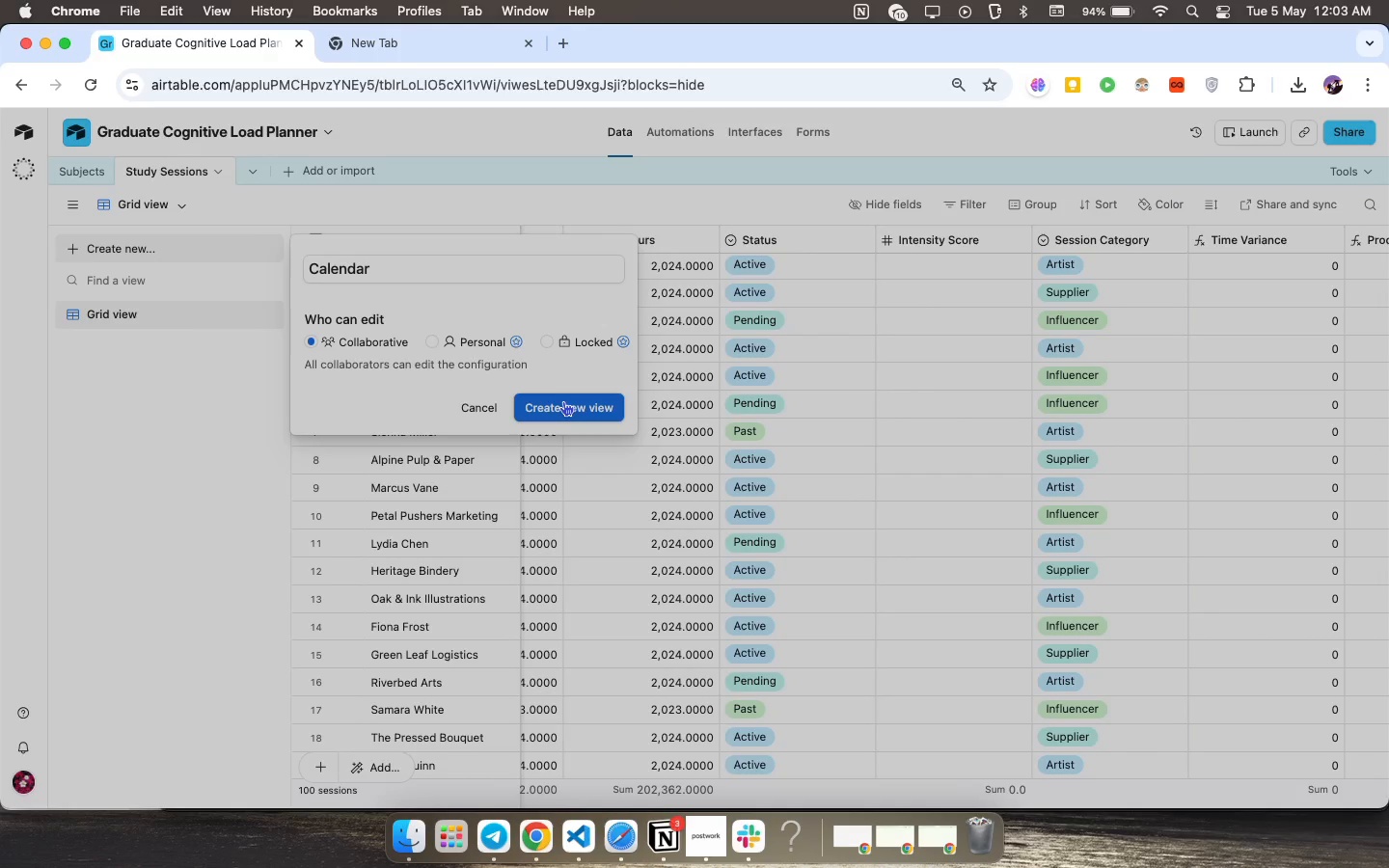 
left_click([563, 401])
 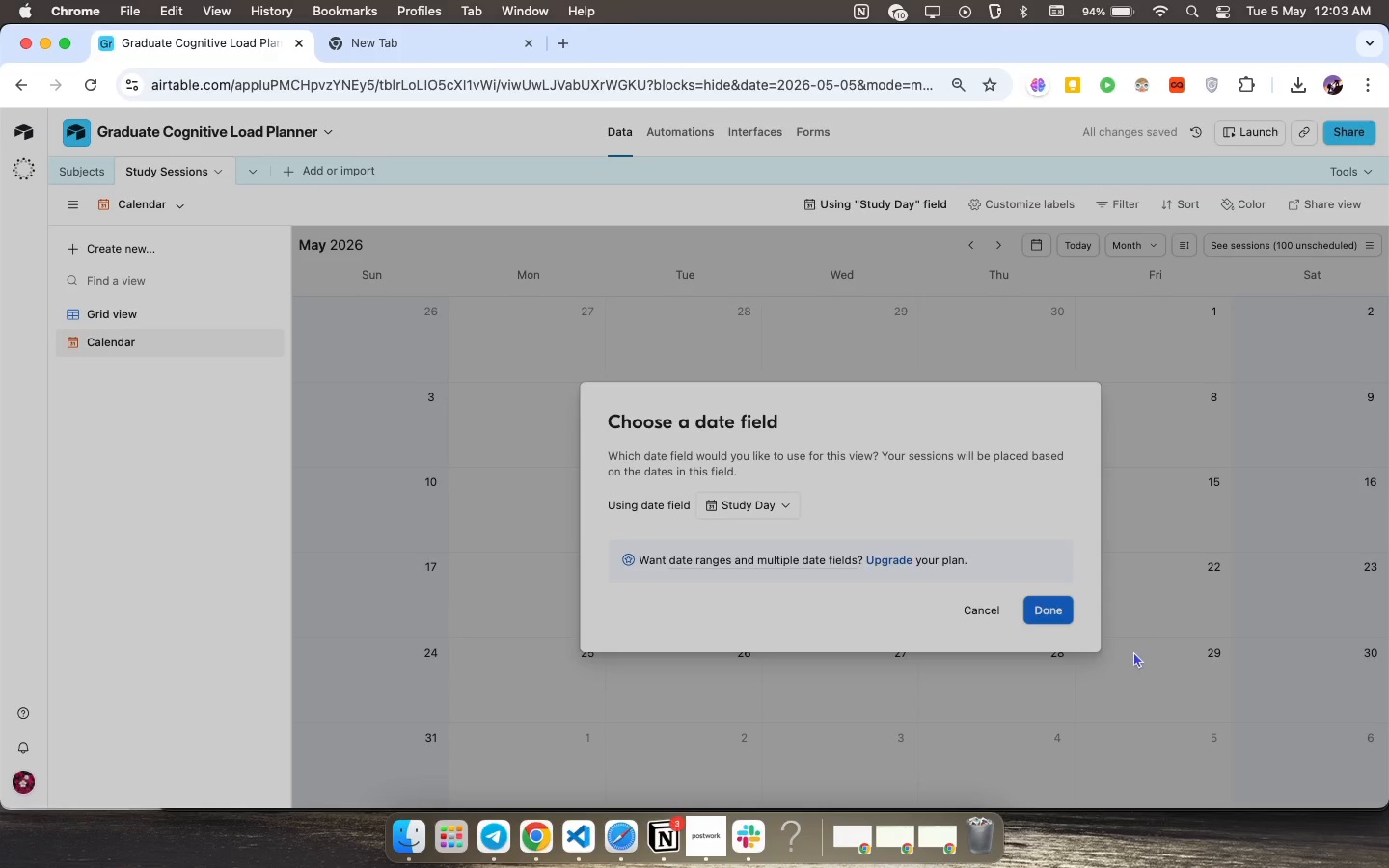 
wait(6.1)
 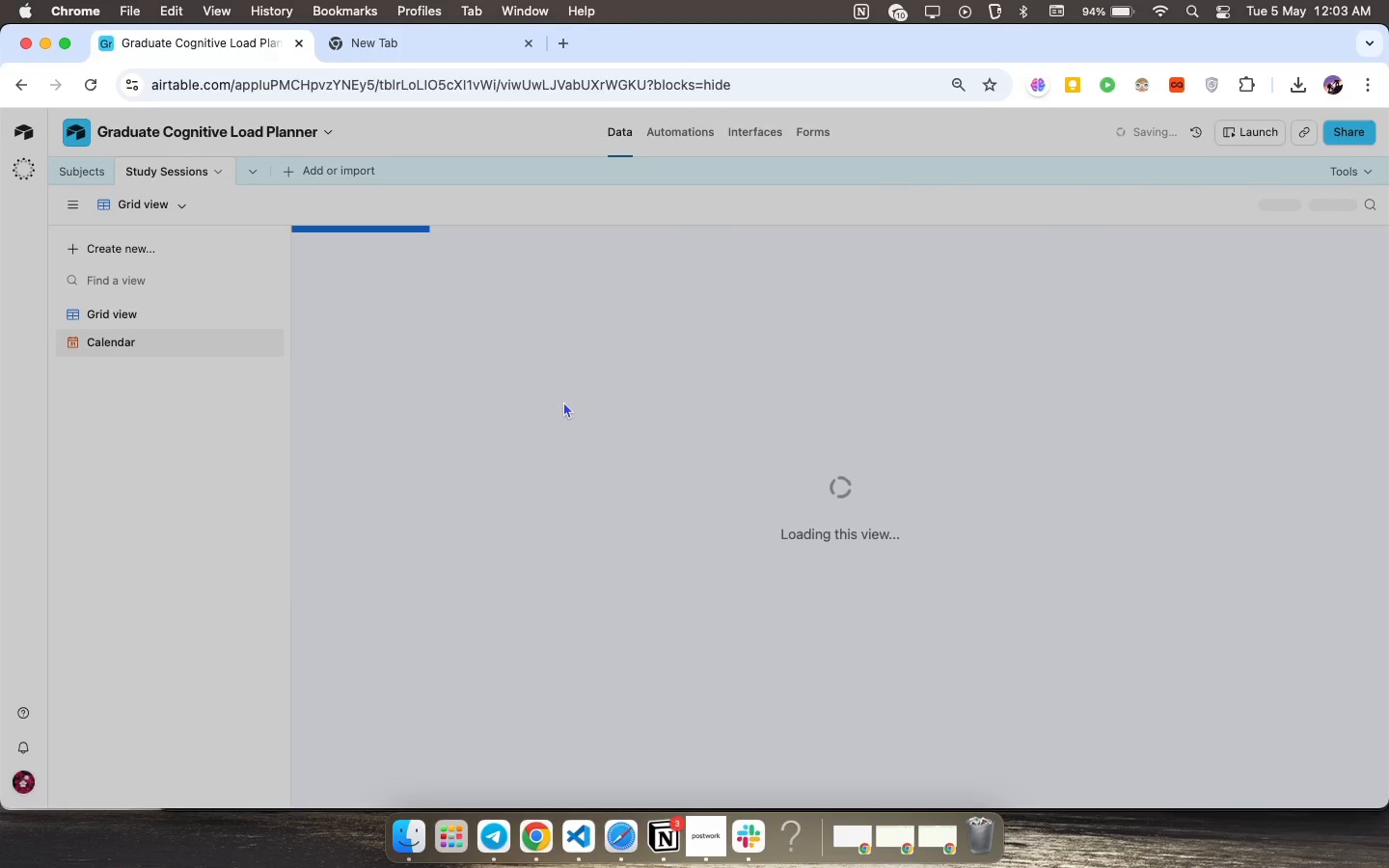 
left_click([1031, 605])
 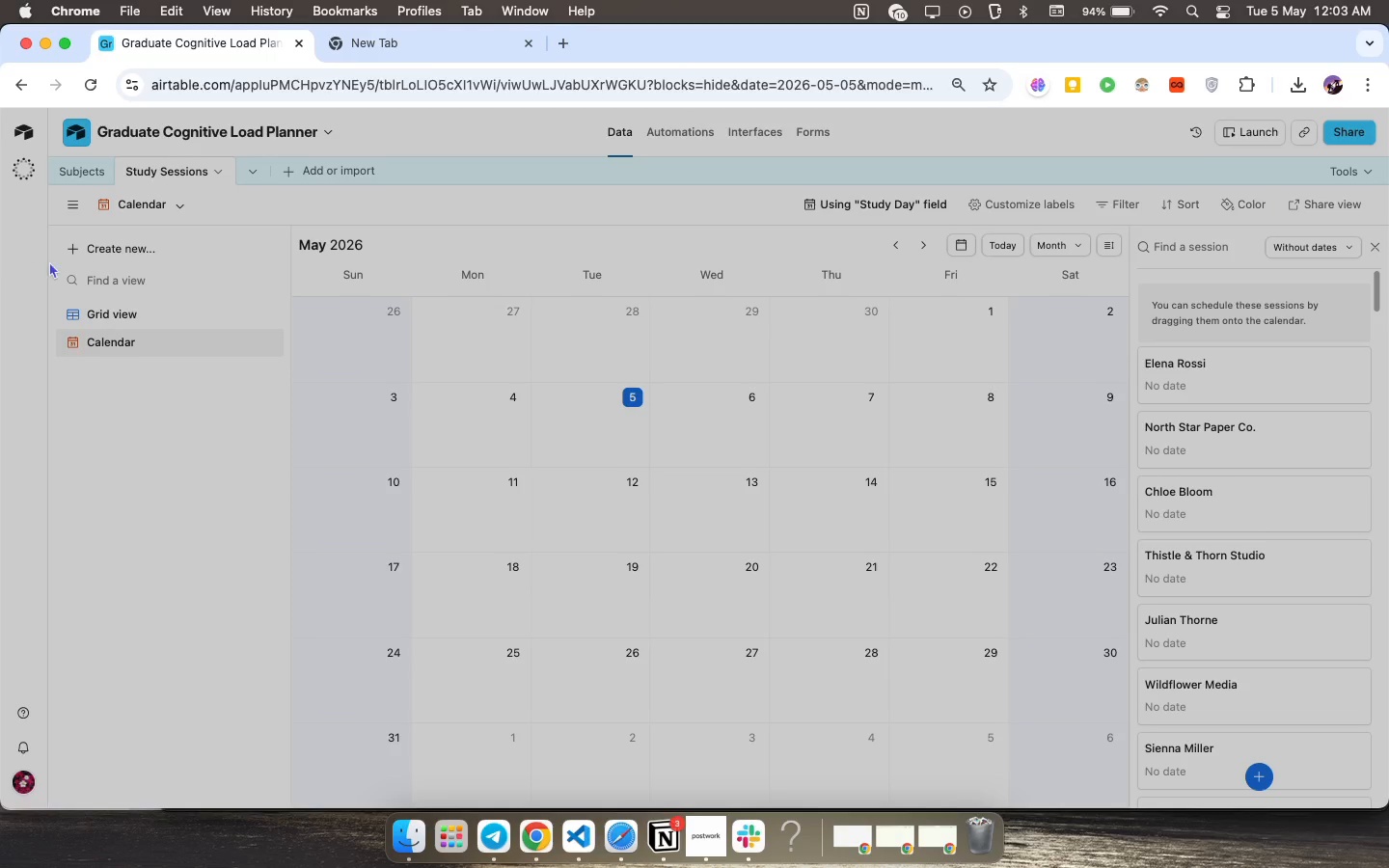 
left_click([67, 244])
 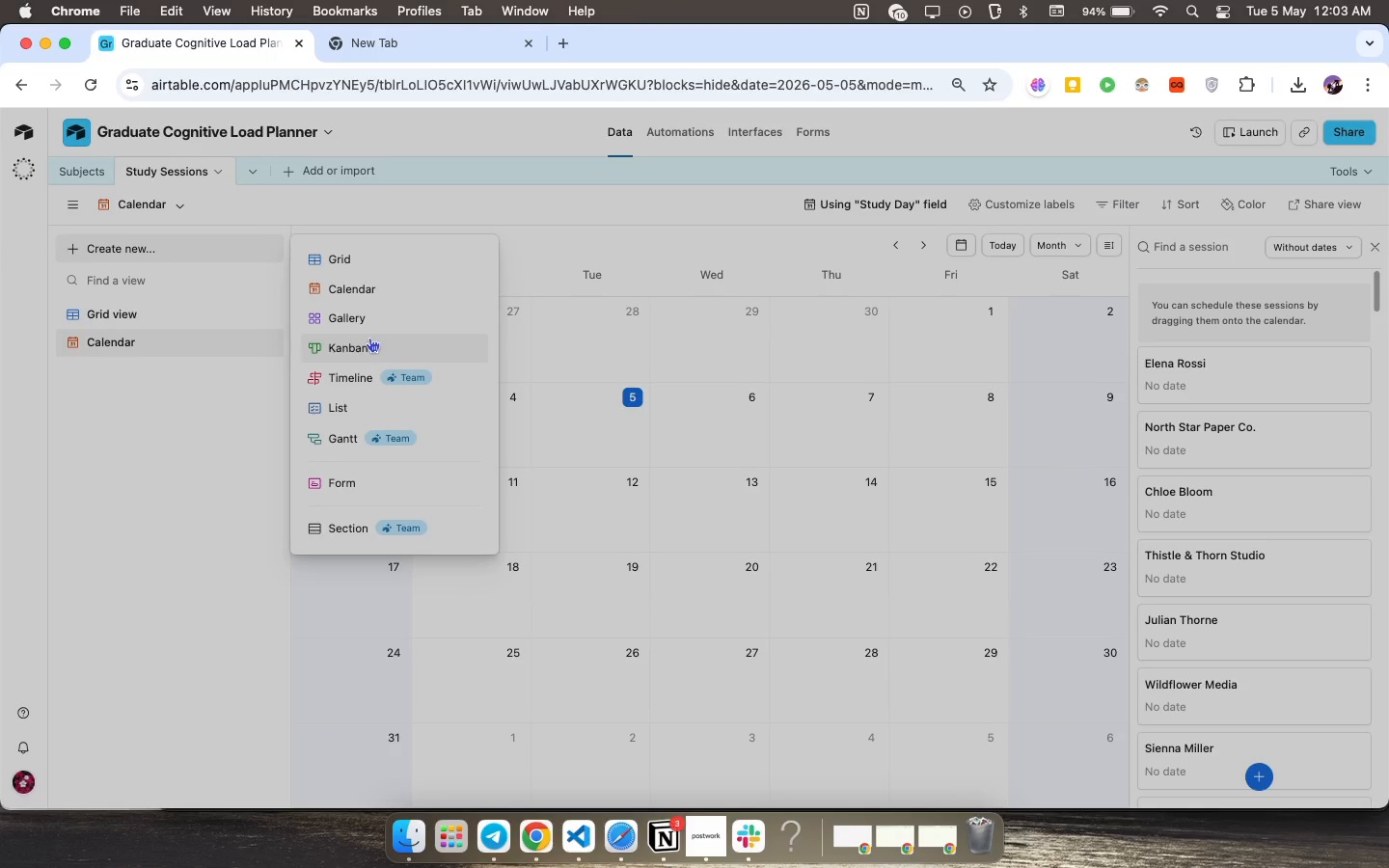 
left_click([369, 338])
 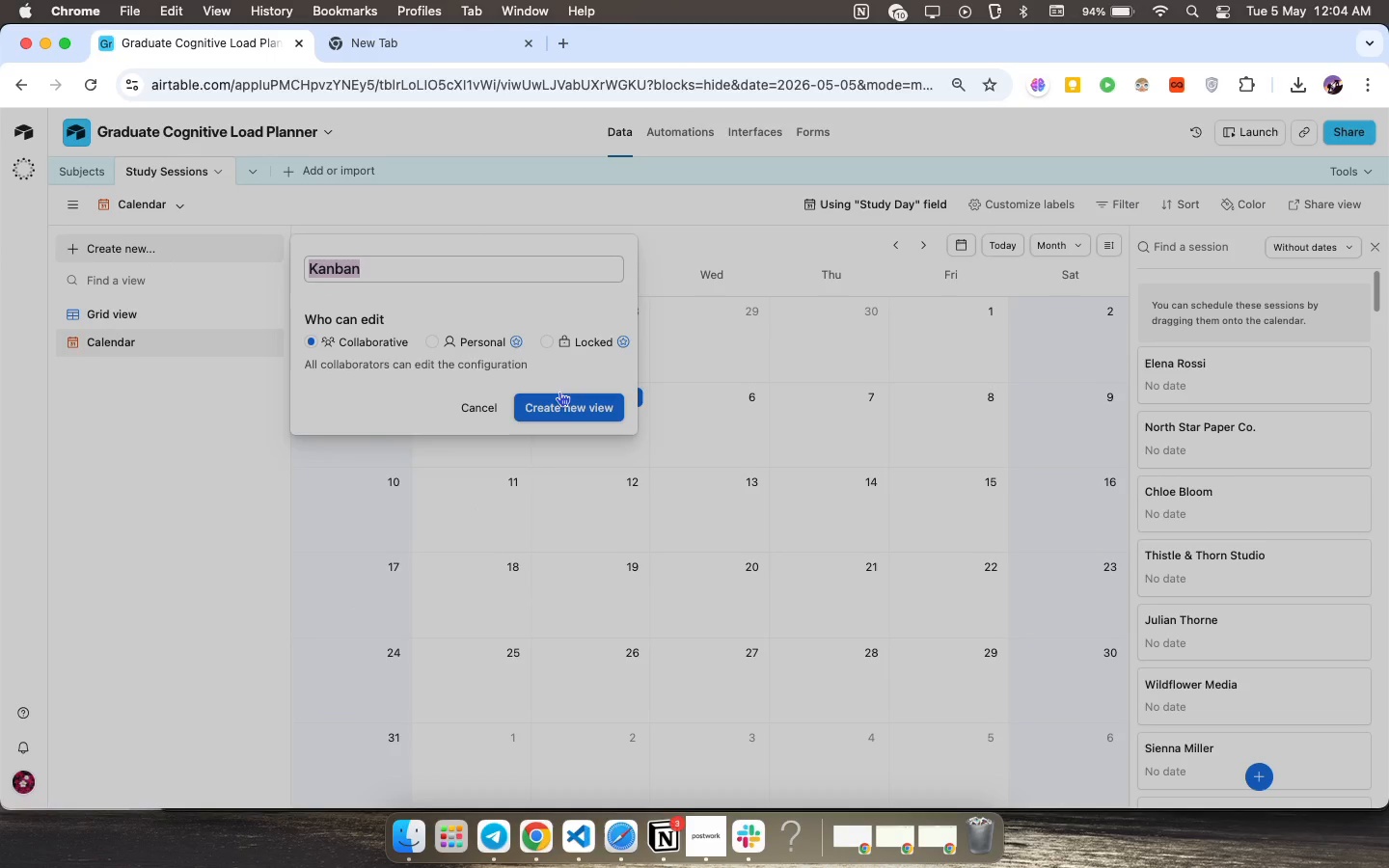 
left_click([564, 409])
 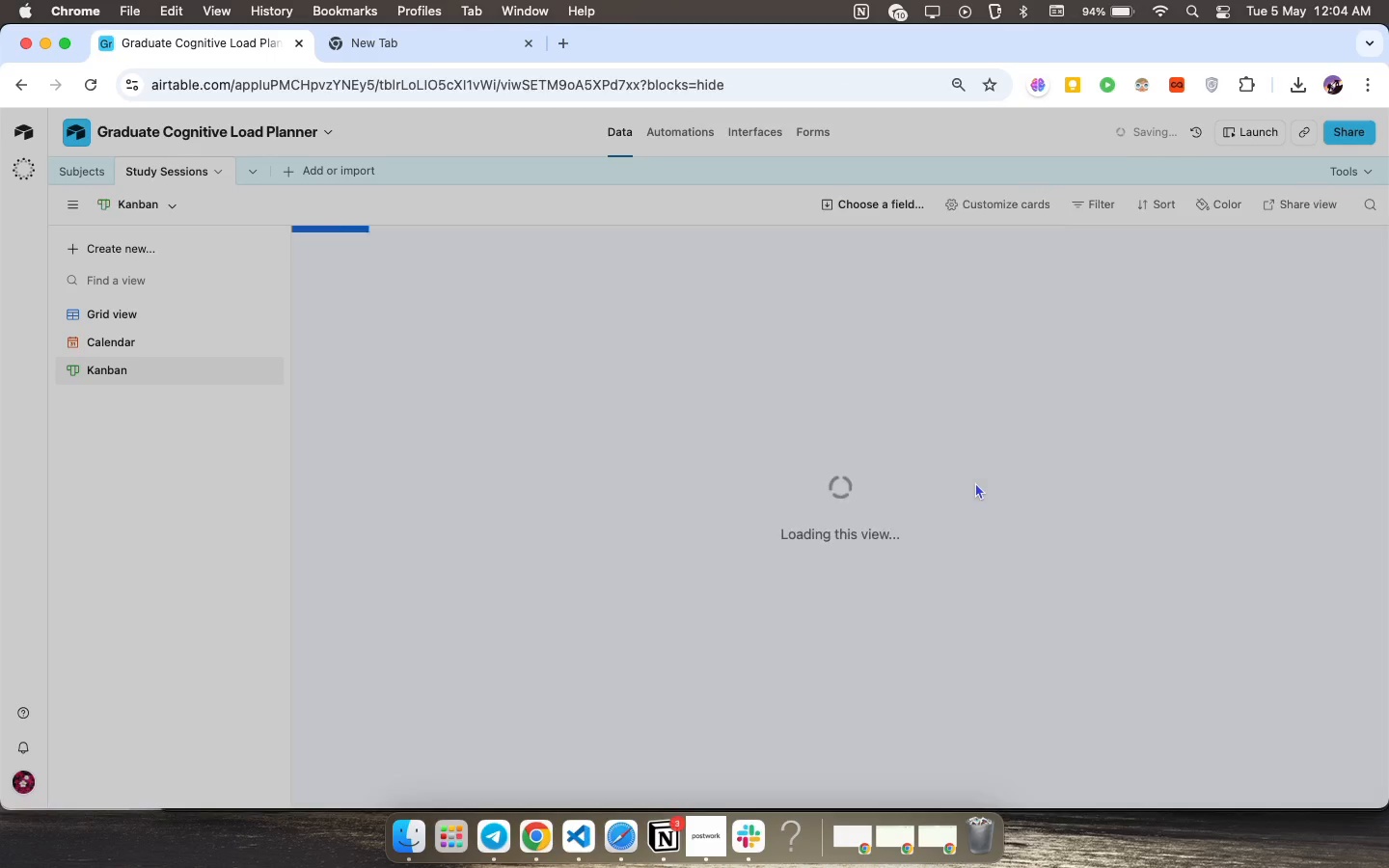 
mouse_move([967, 461])
 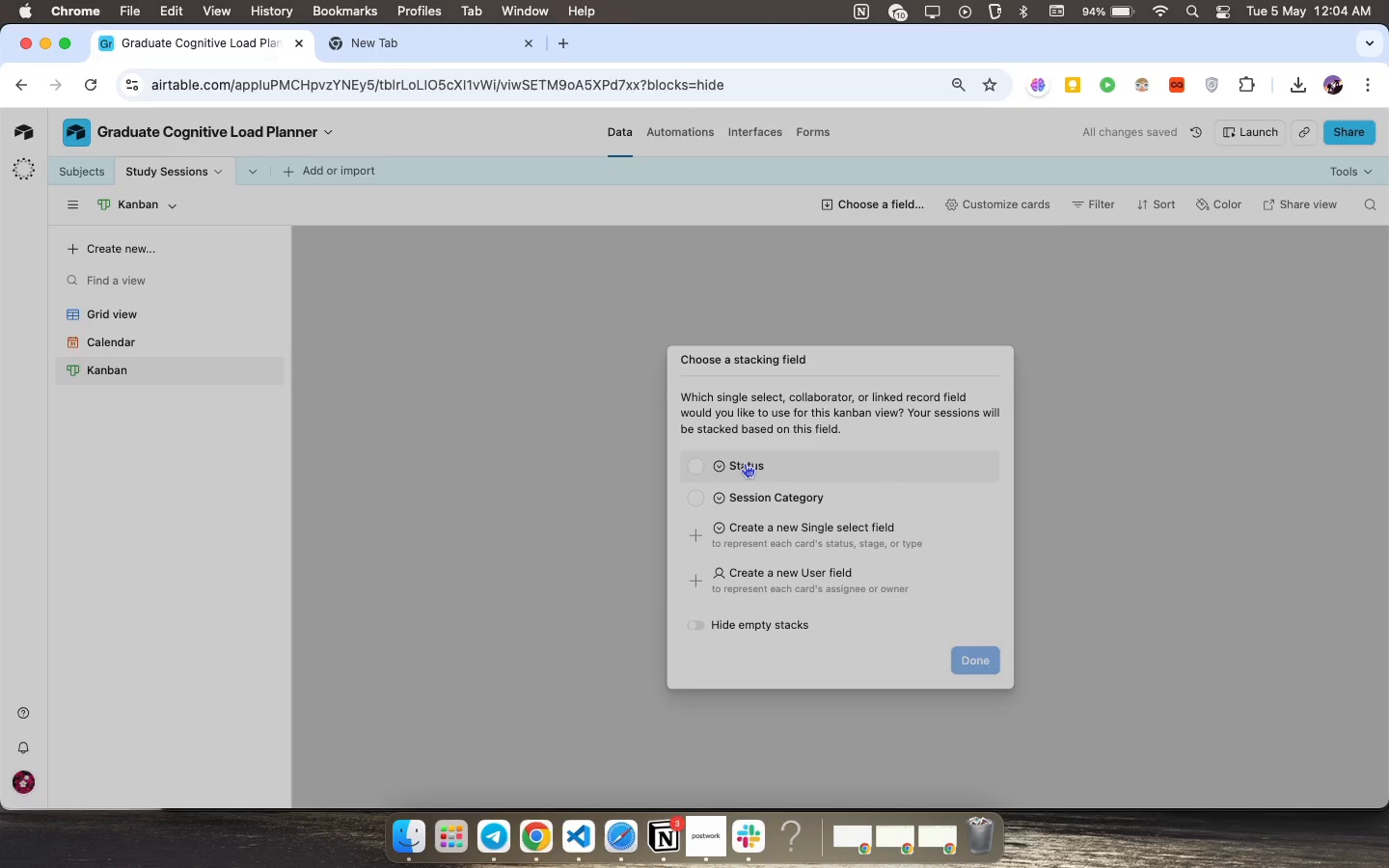 
left_click([733, 450])
 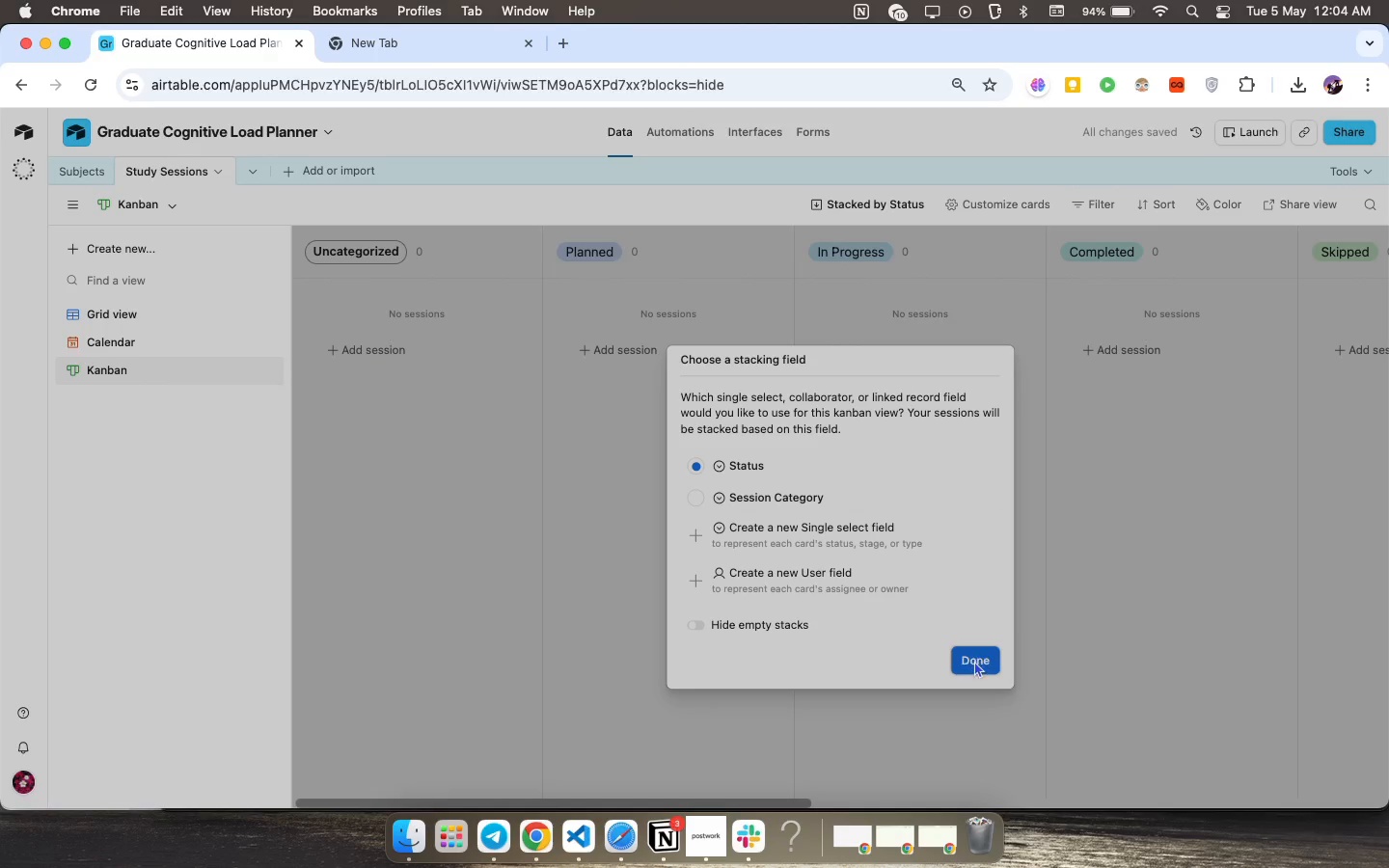 
left_click([974, 661])
 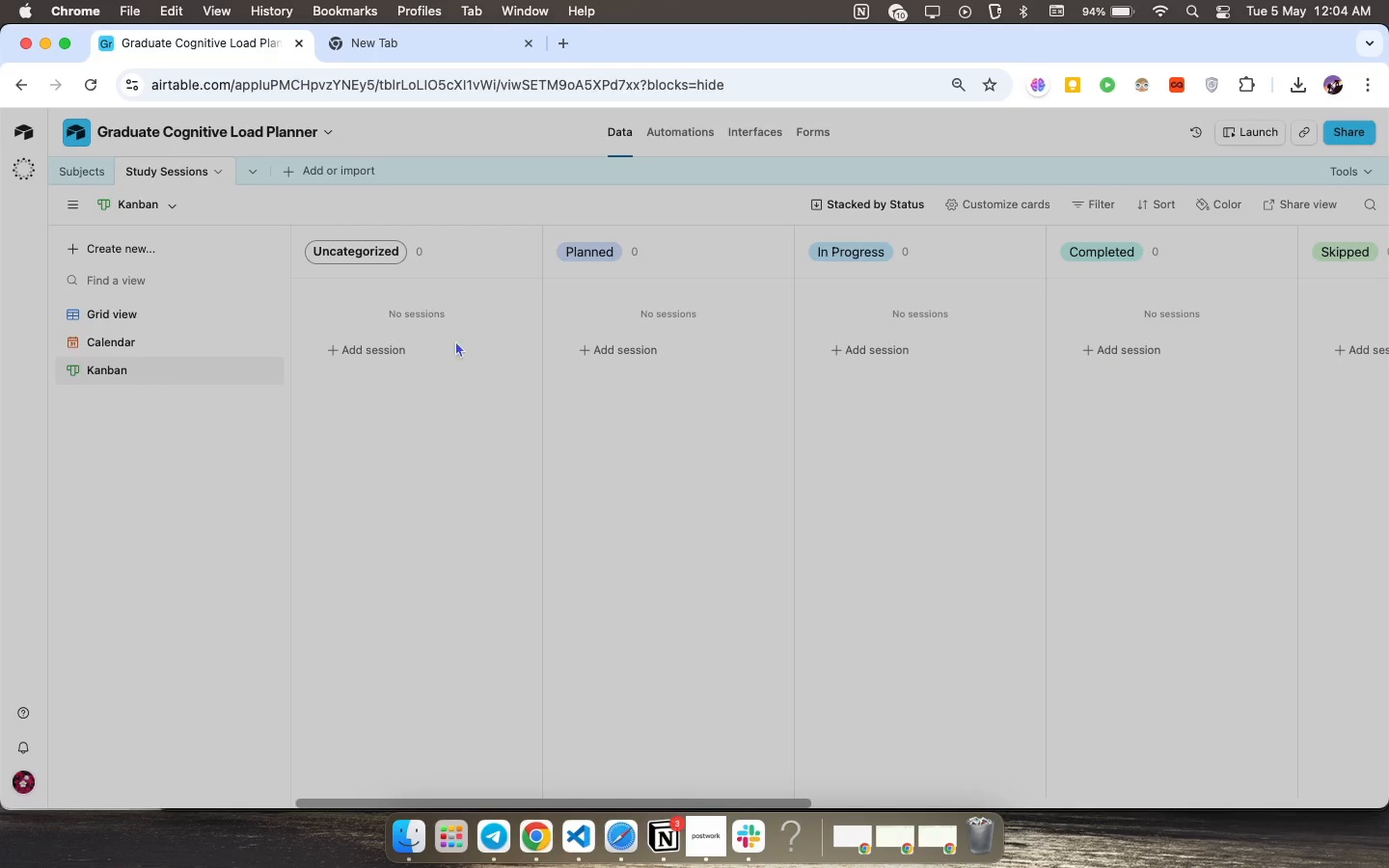 
wait(9.89)
 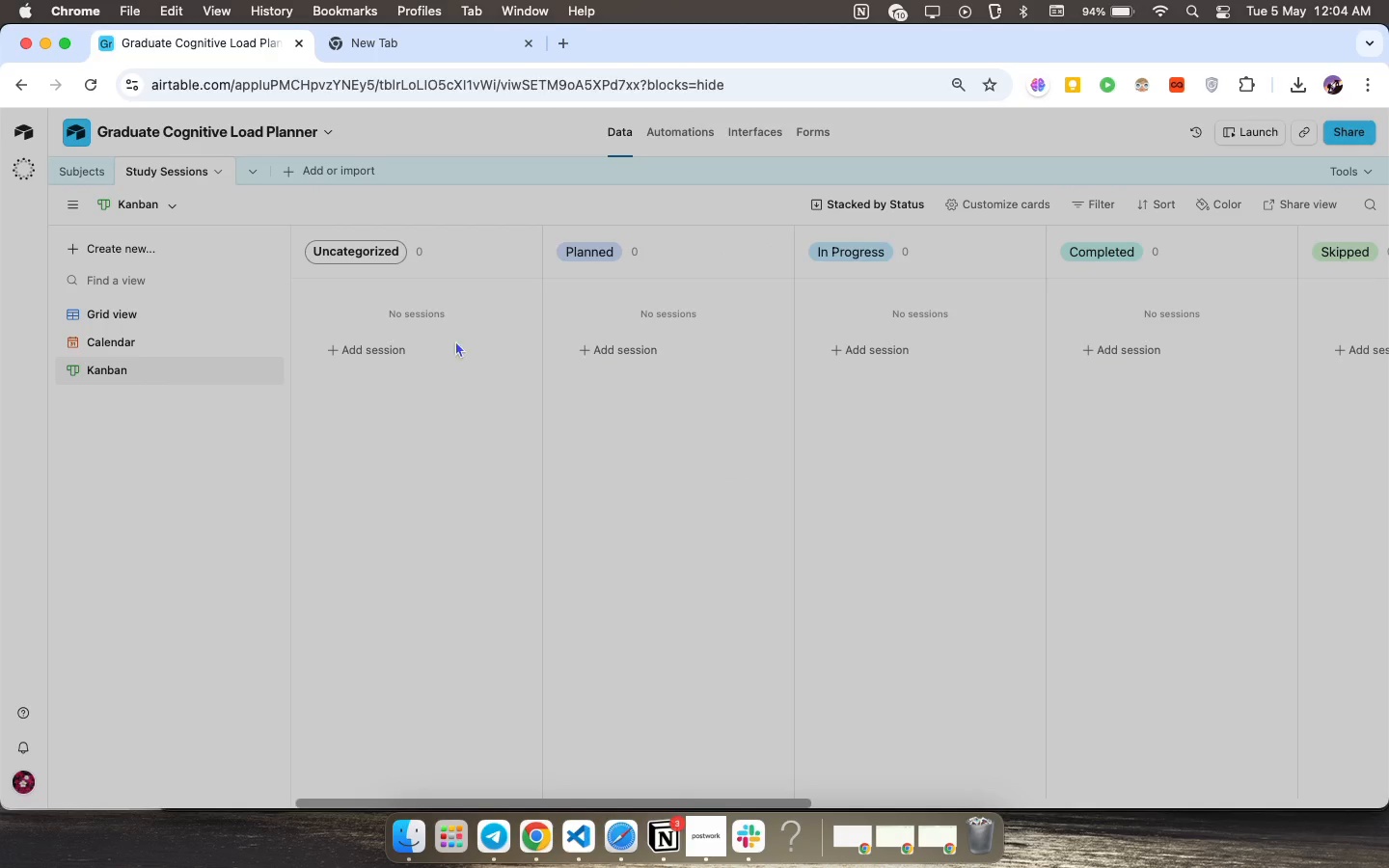 
left_click([81, 248])
 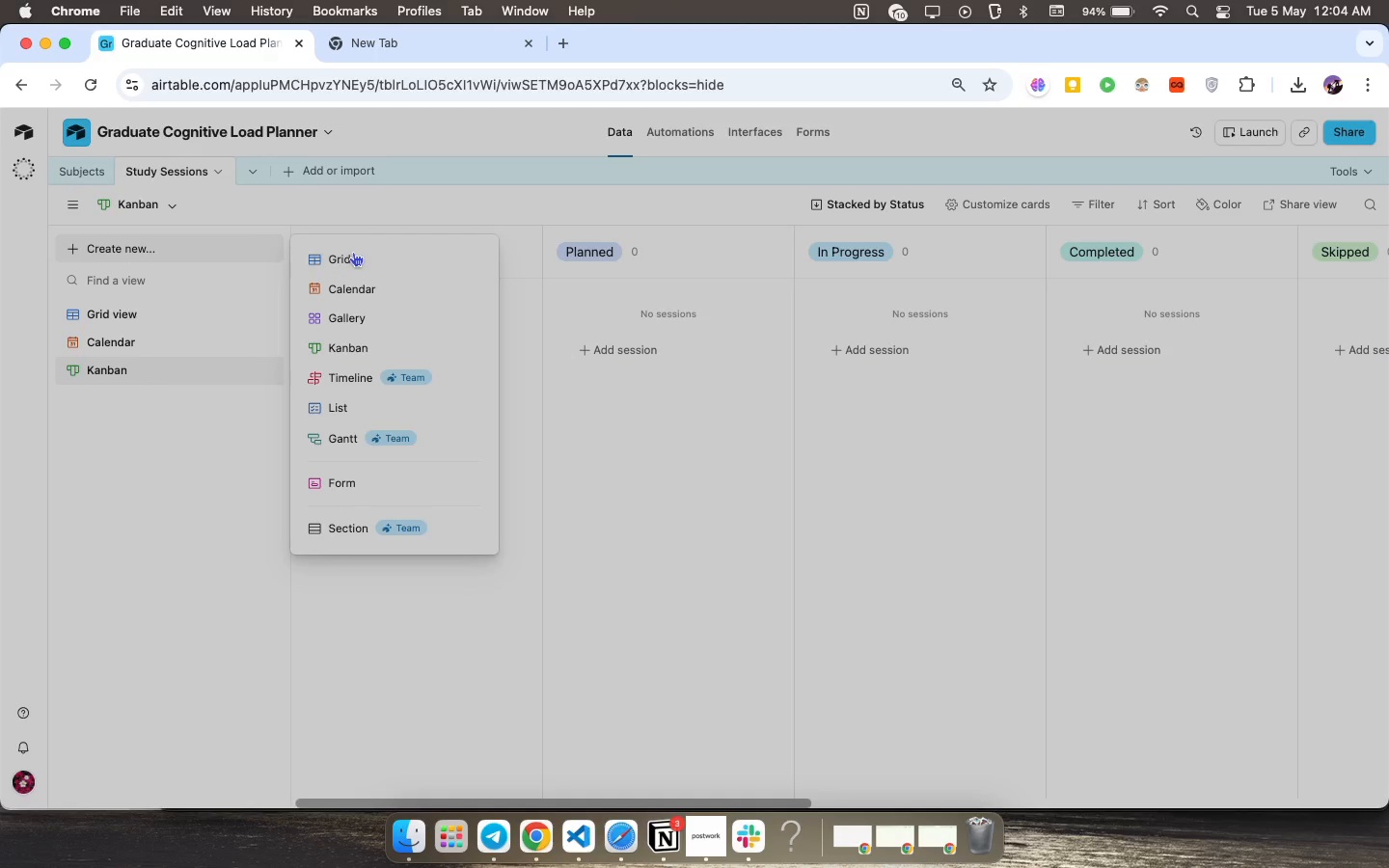 
left_click([353, 252])
 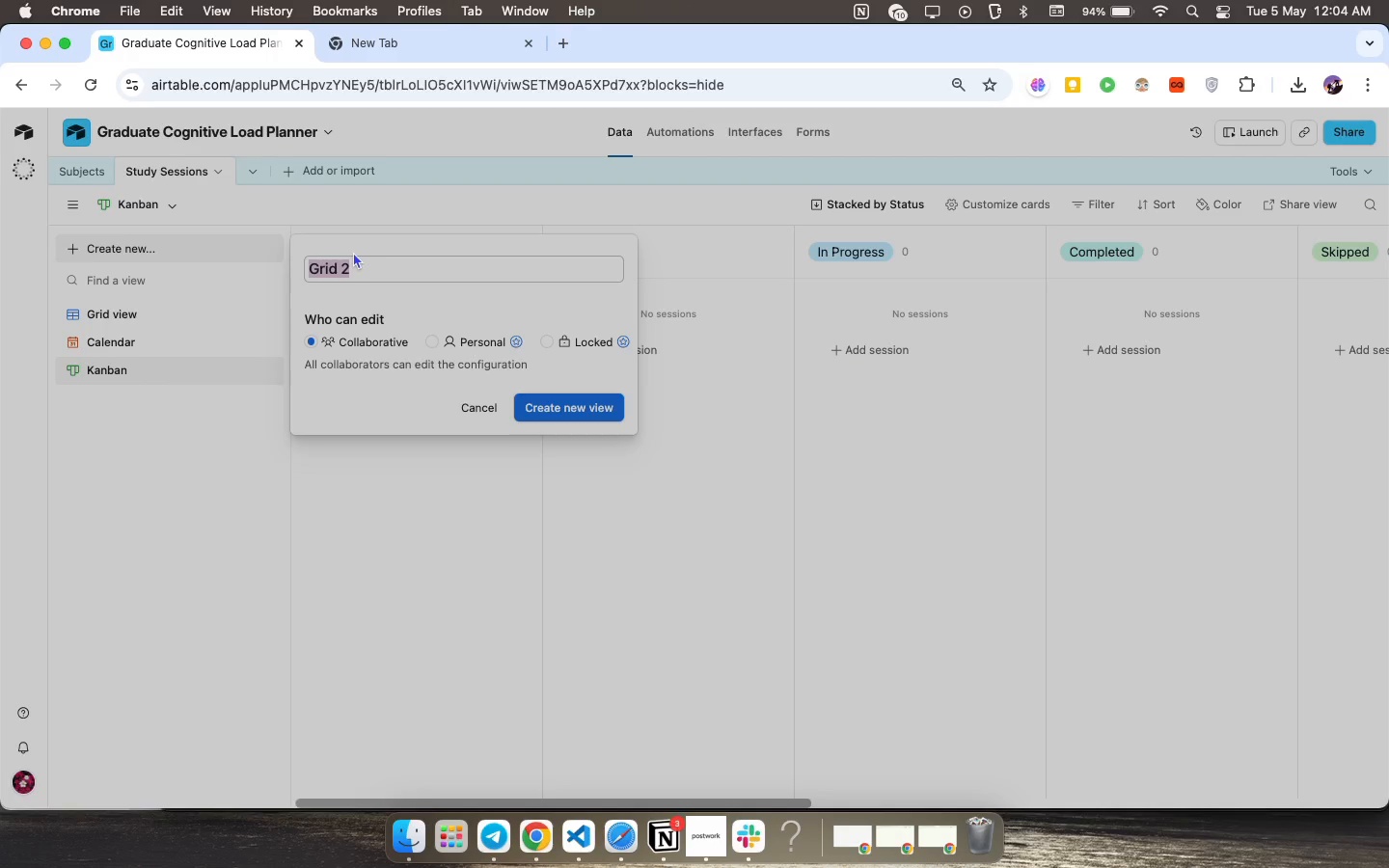 
wait(10.31)
 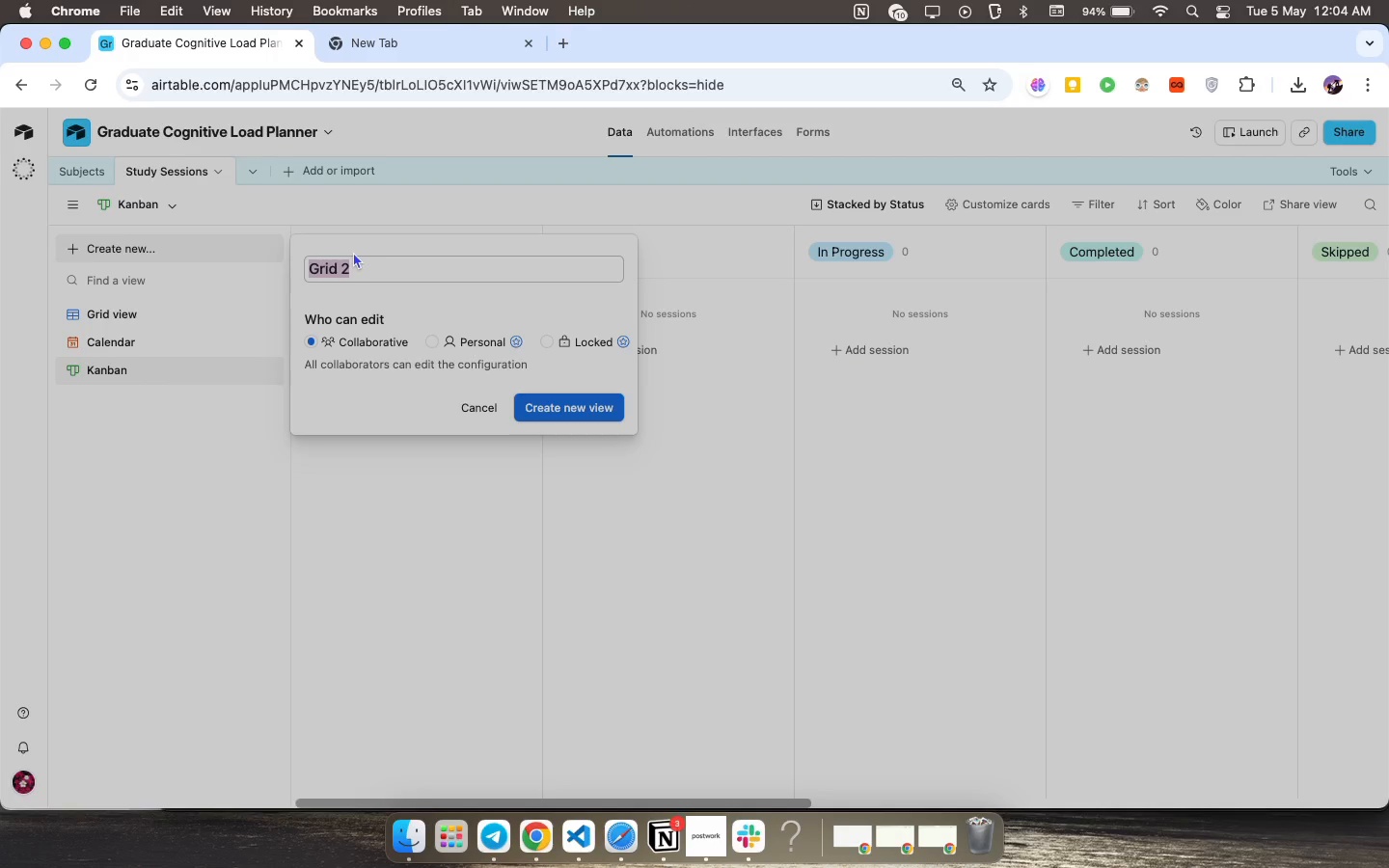 
left_click([553, 401])
 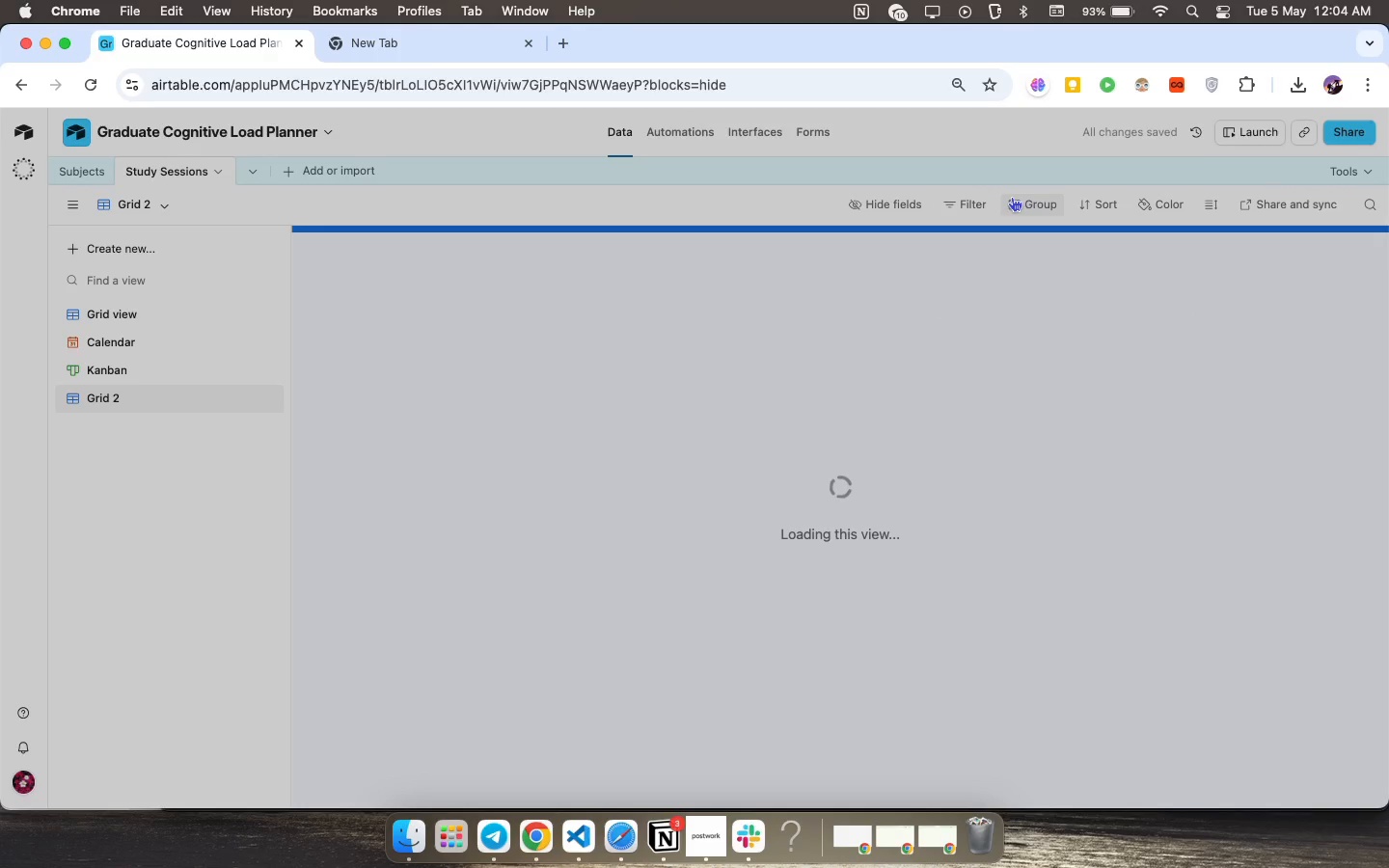 
left_click([1017, 198])
 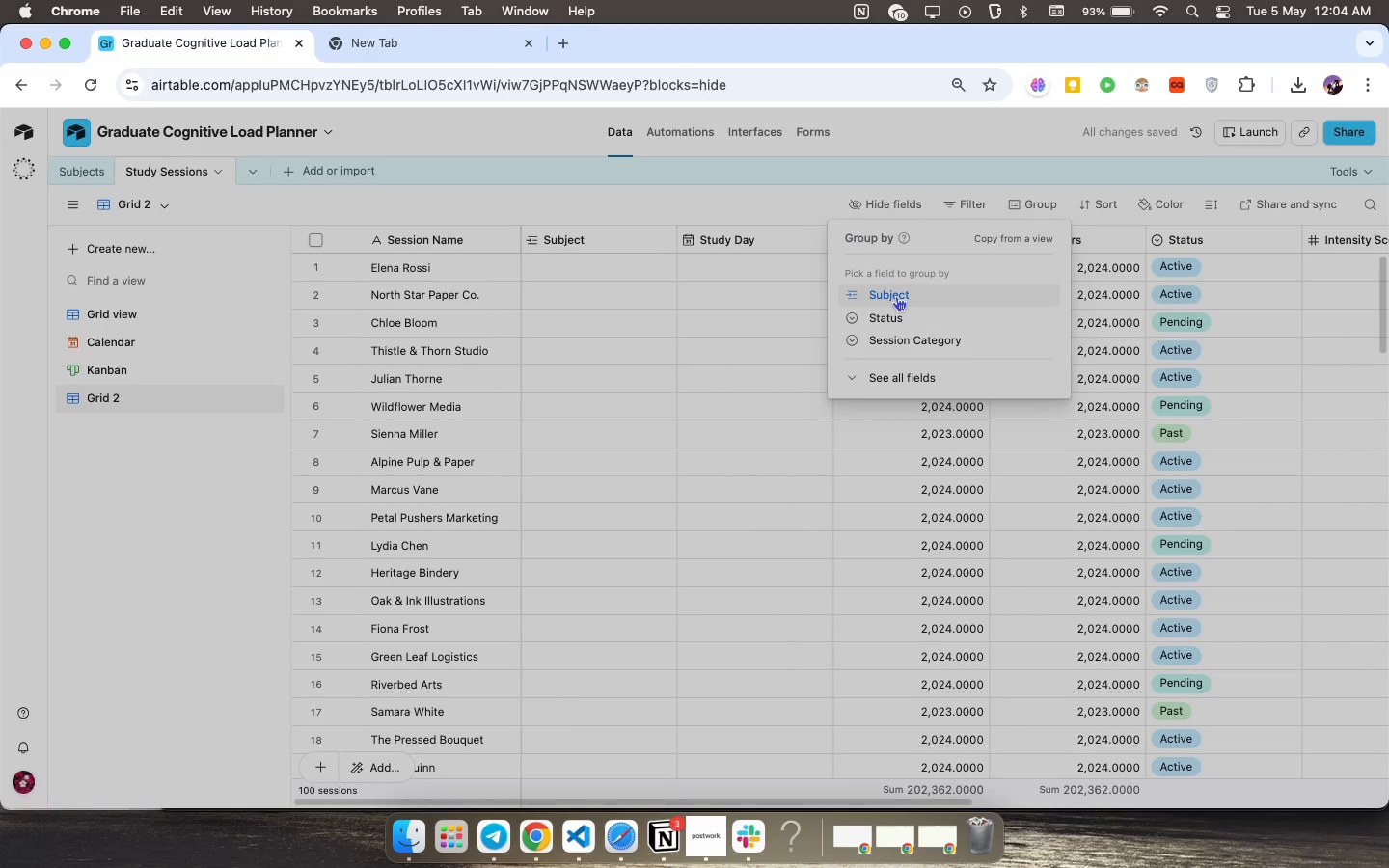 
left_click([896, 296])
 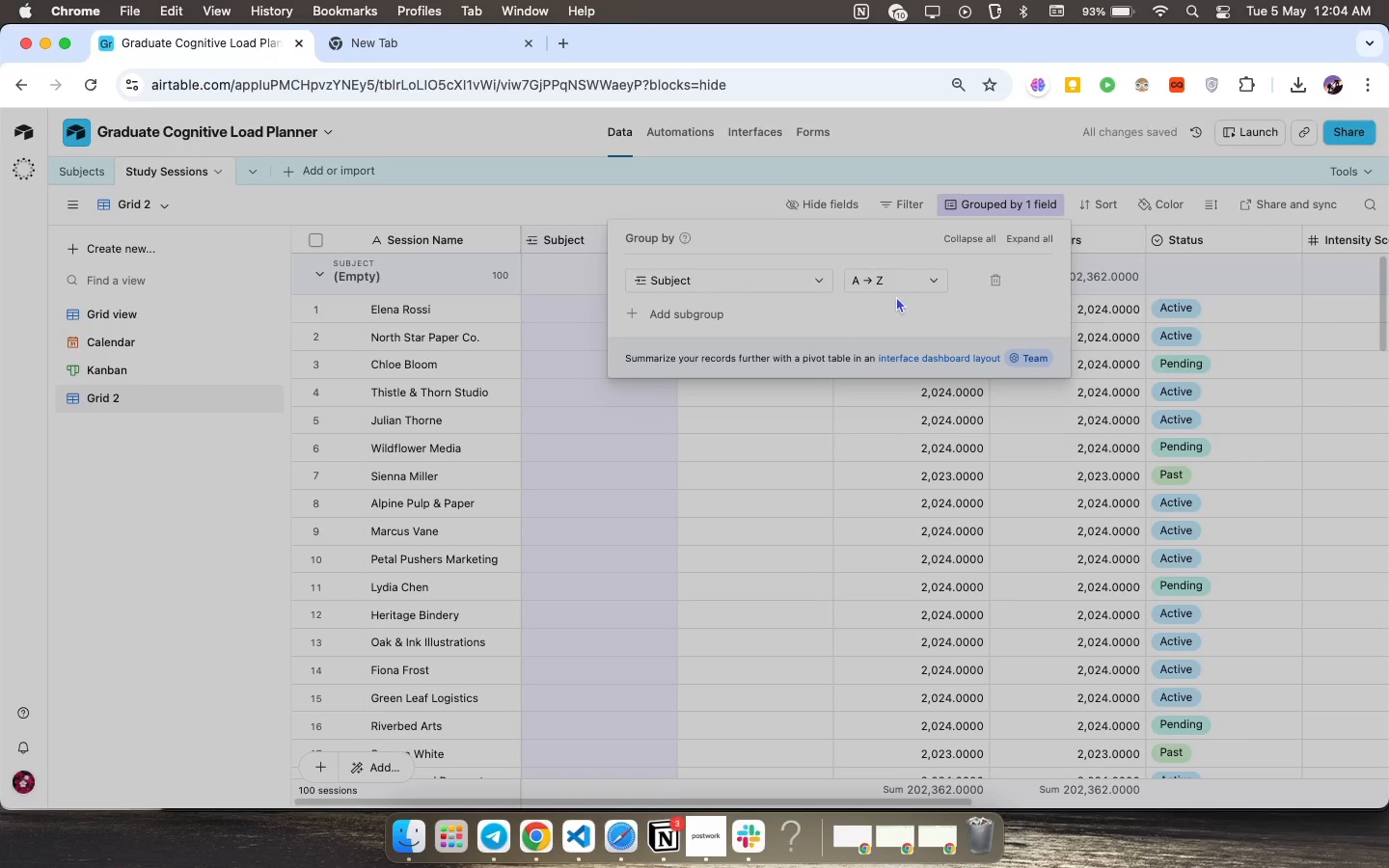 
wait(8.36)
 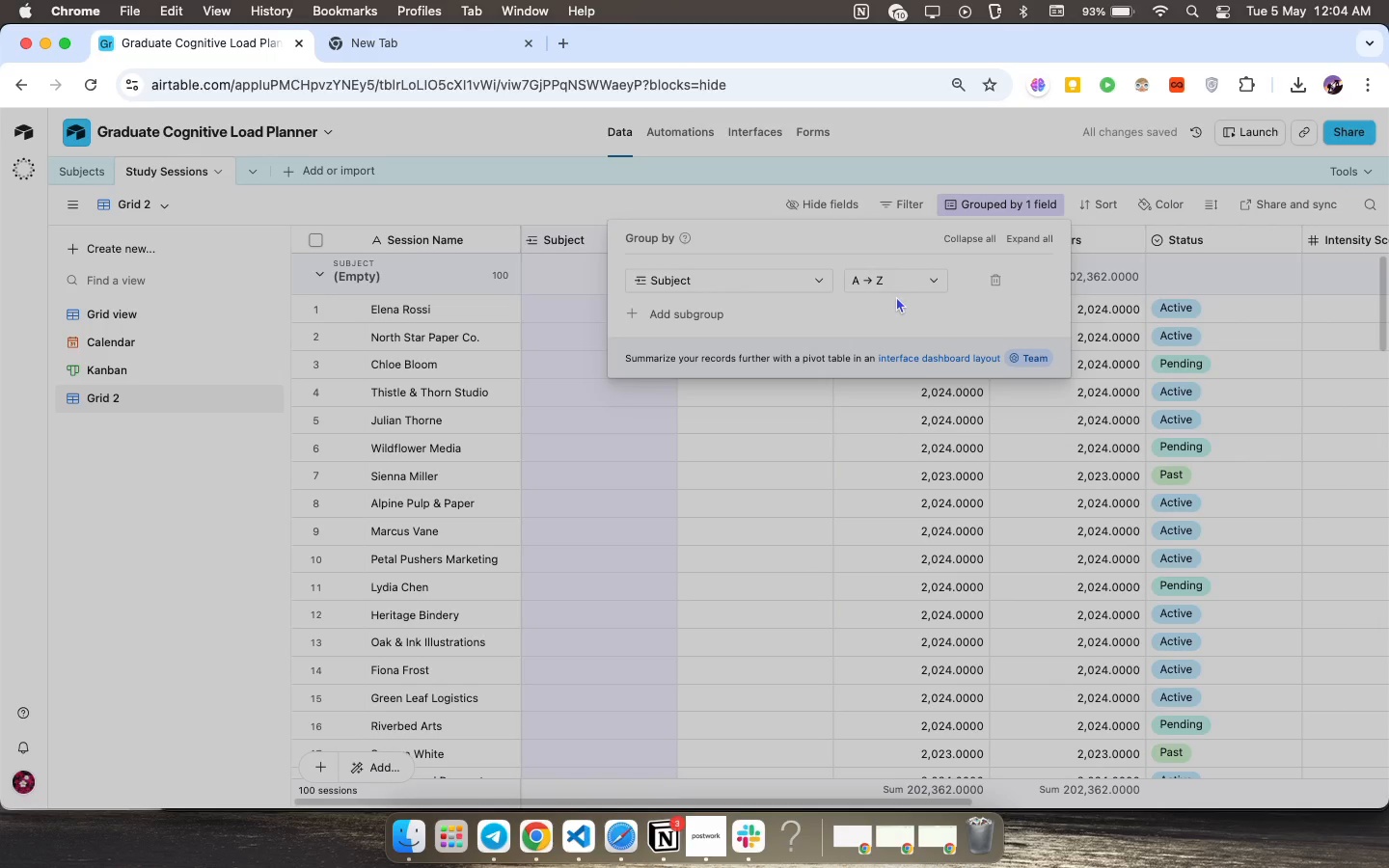 
left_click([707, 314])
 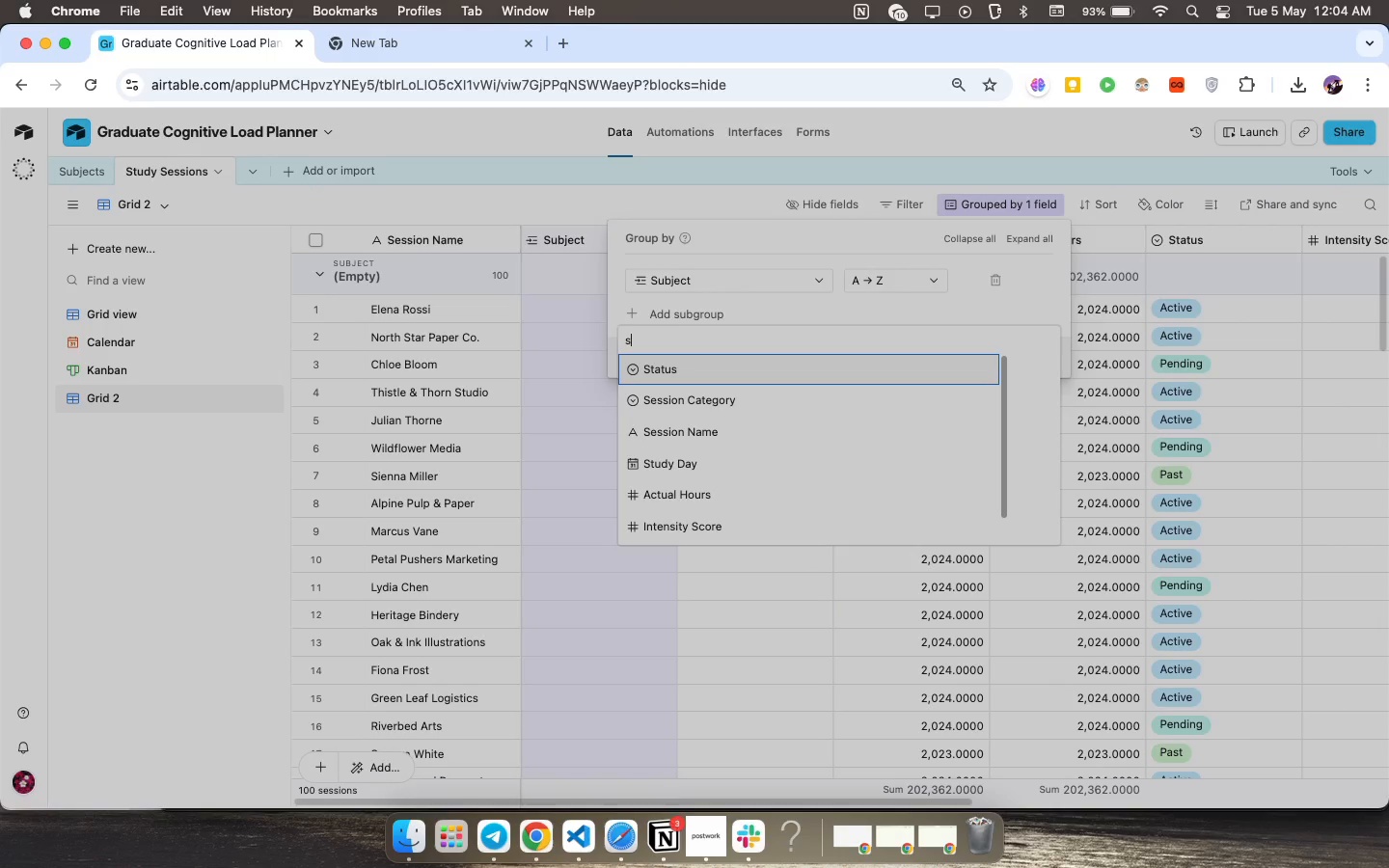 
key(S)
 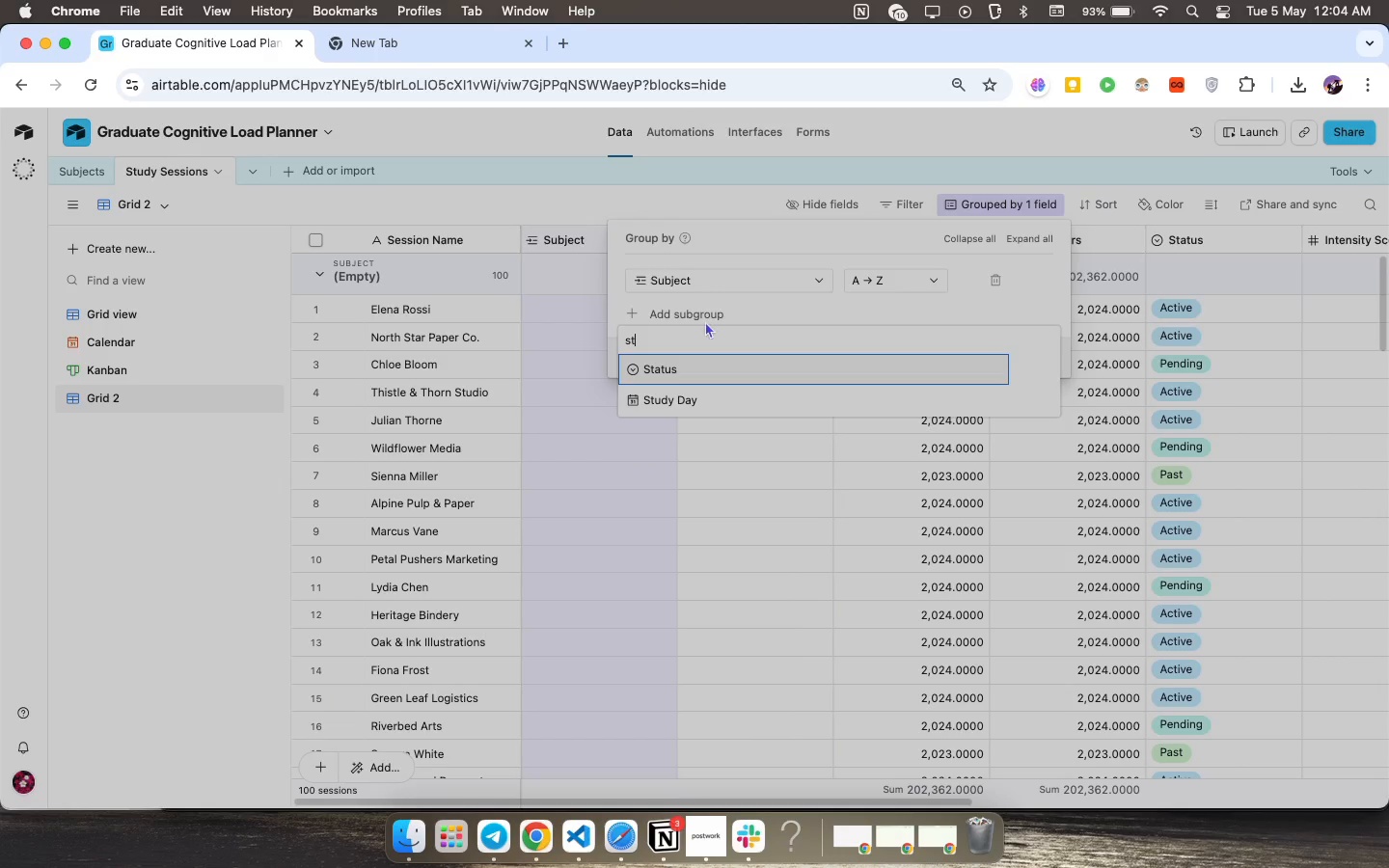 
key(T)
 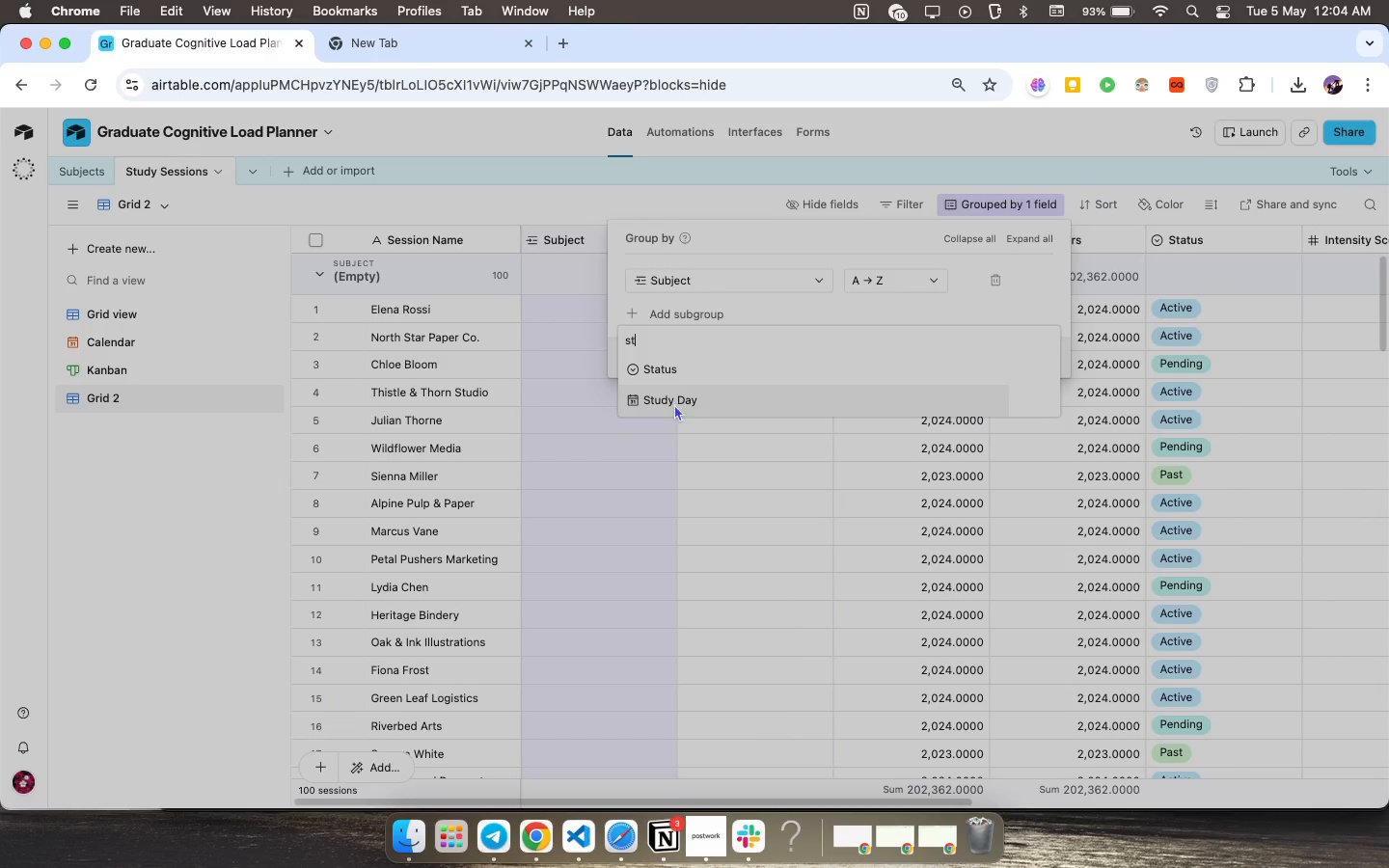 
left_click([674, 404])
 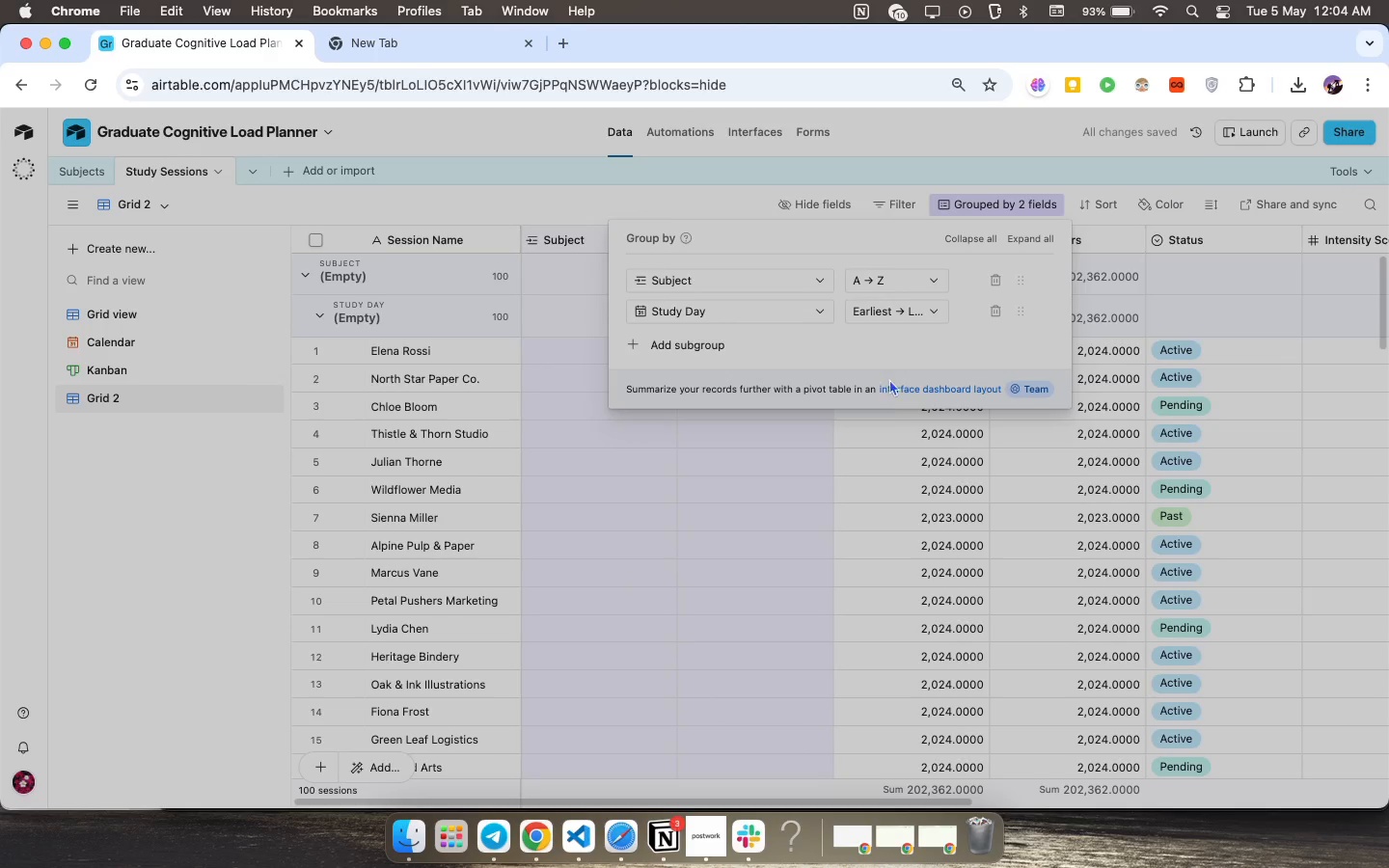 
wait(6.18)
 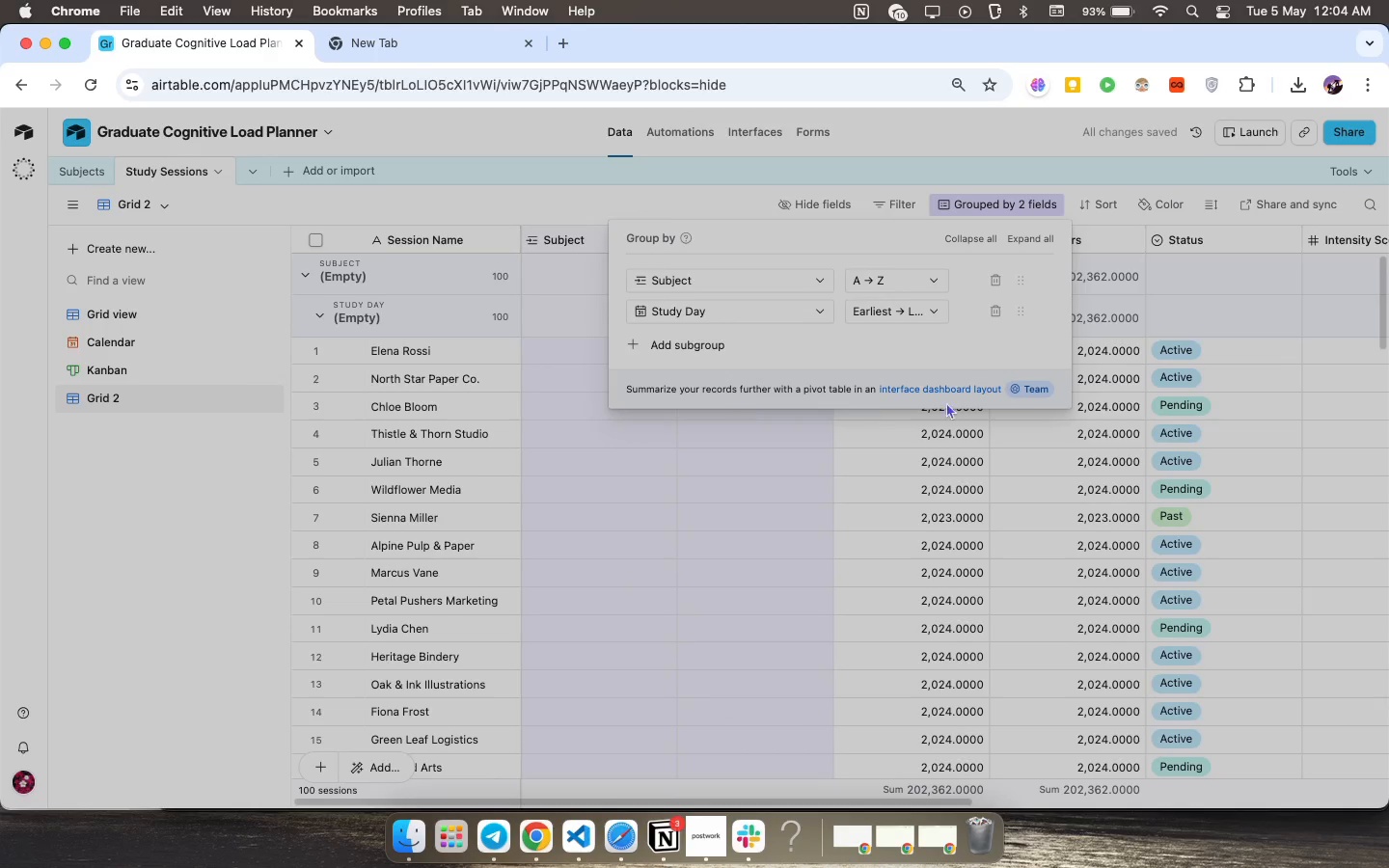 
left_click([927, 303])
 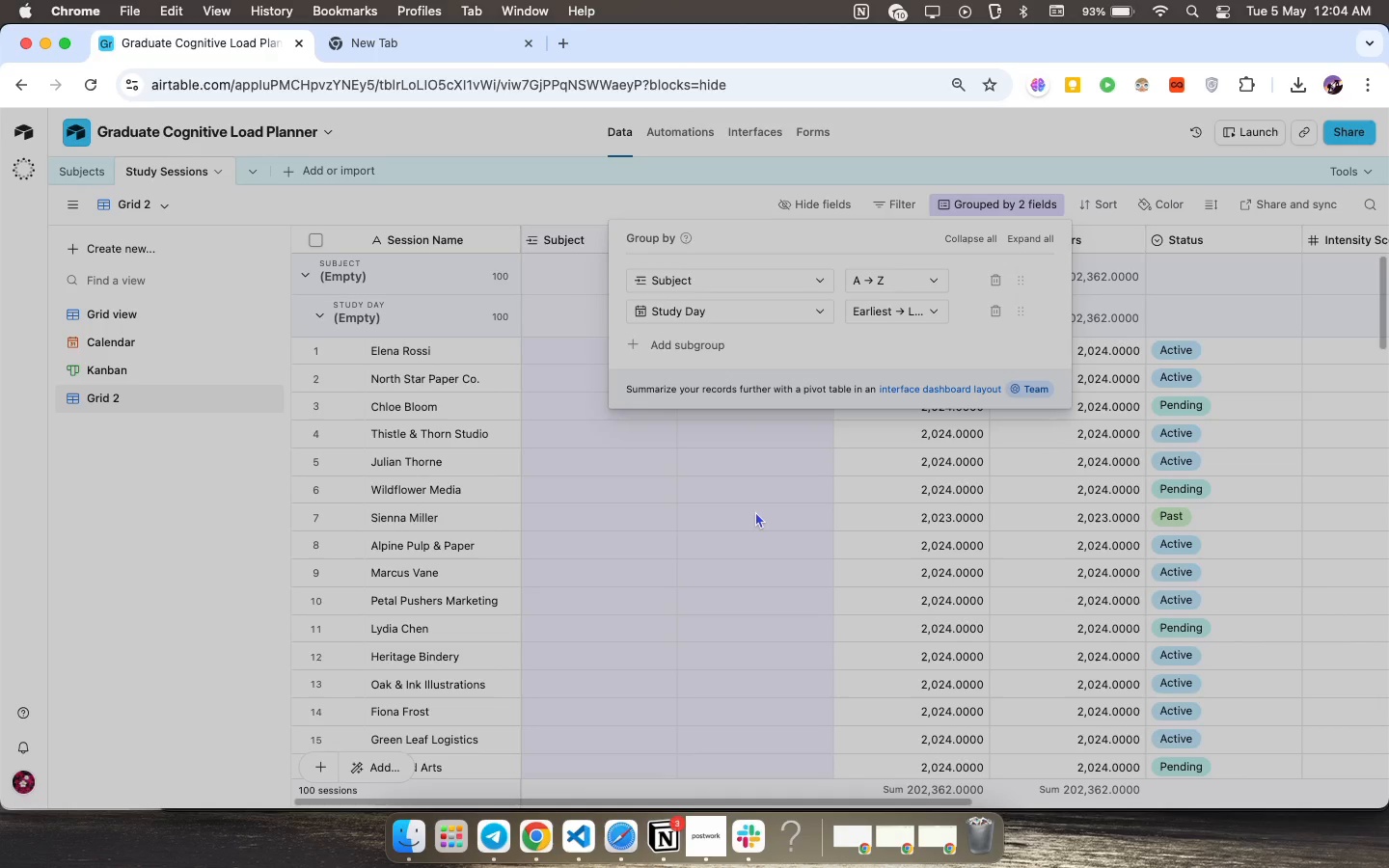 
left_click([755, 511])
 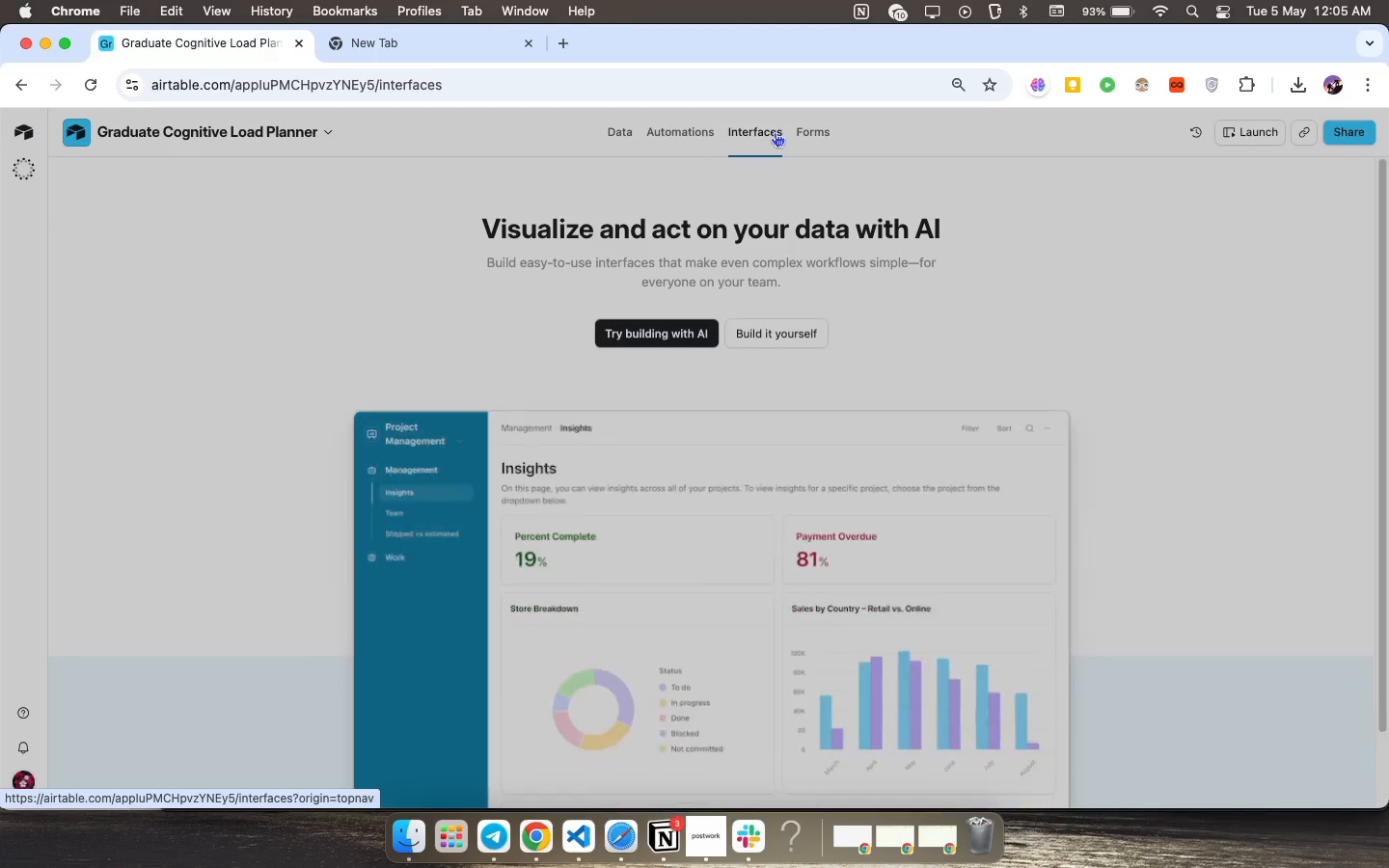 
wait(11.54)
 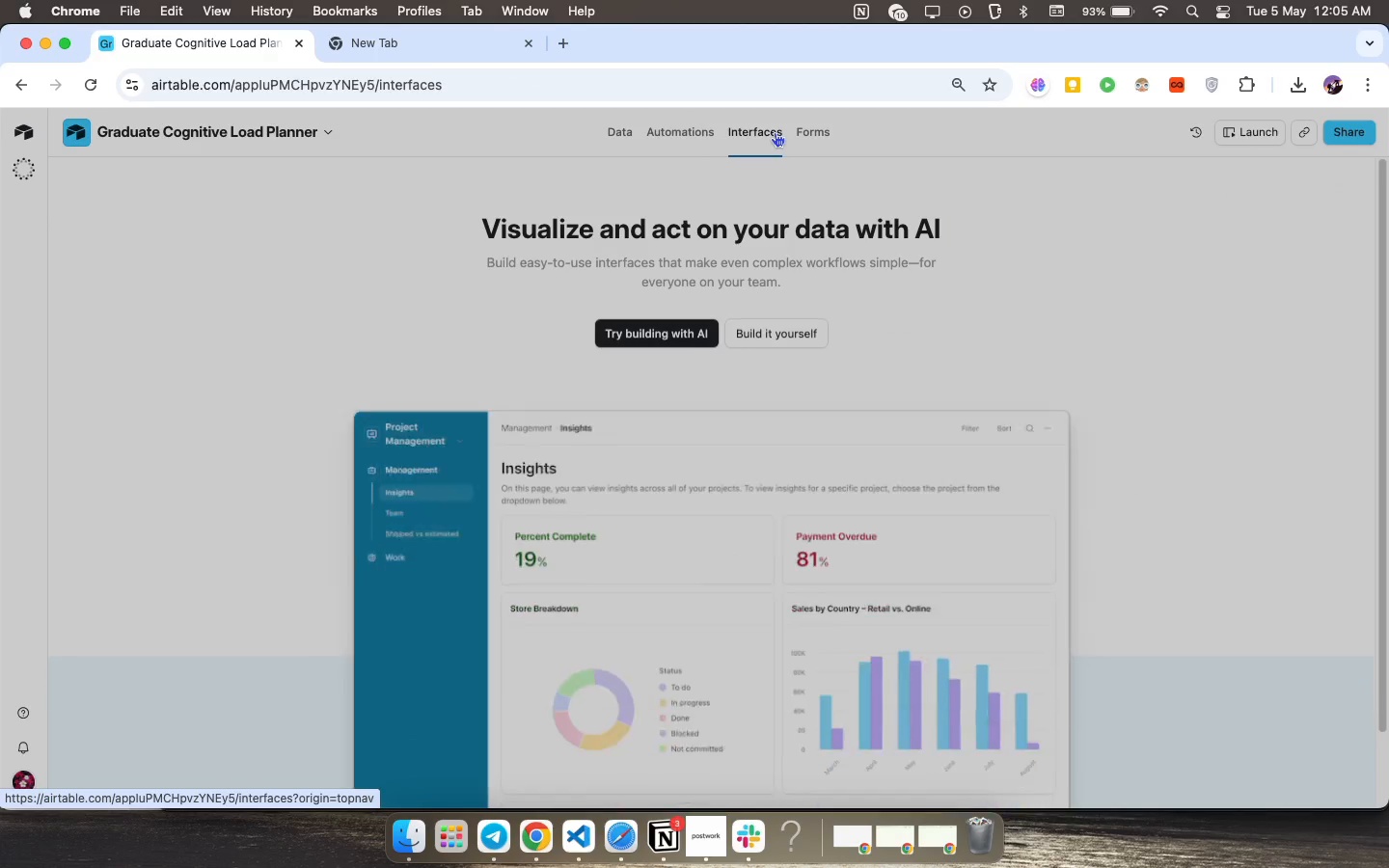 
left_click([765, 330])
 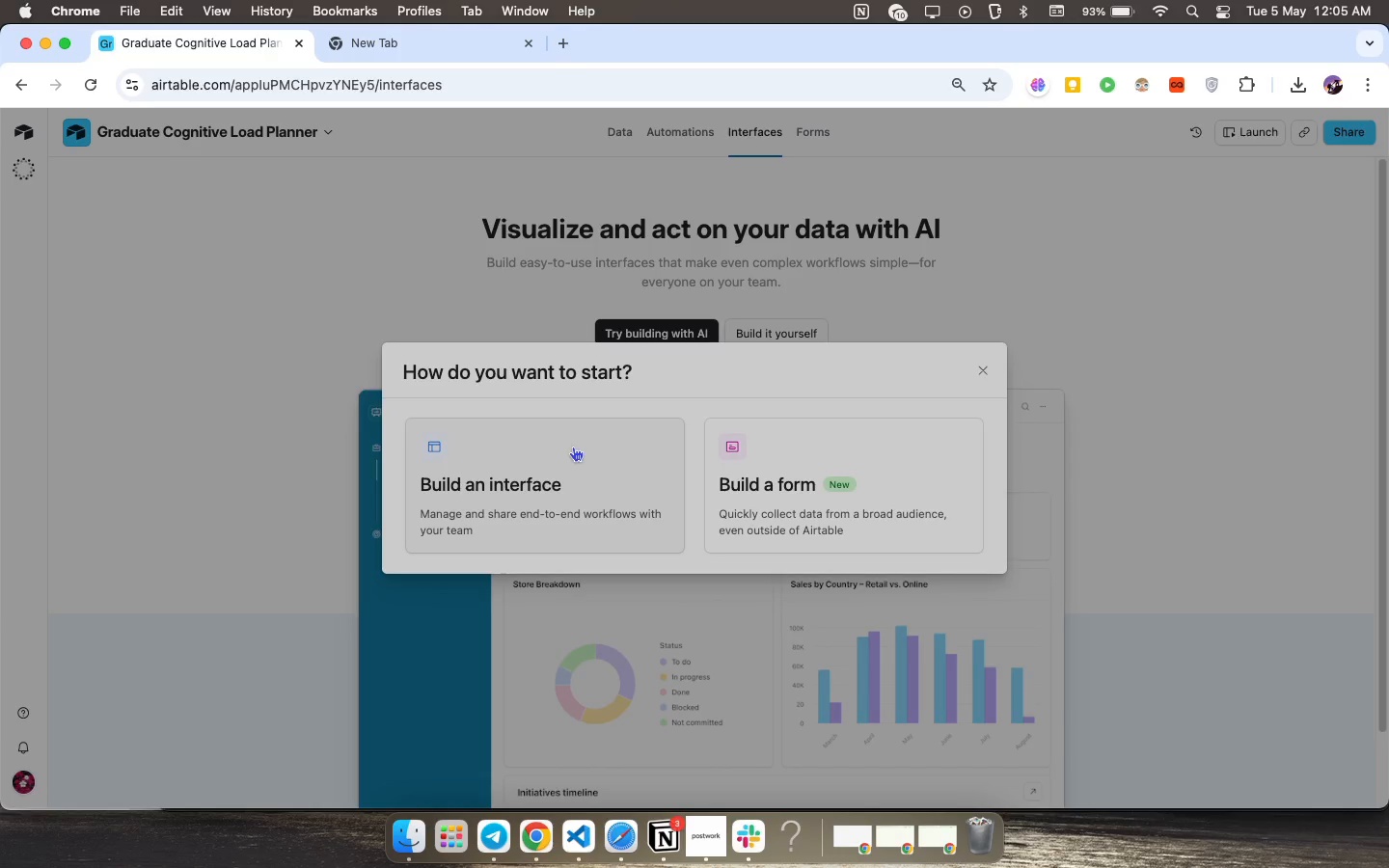 
left_click([571, 447])
 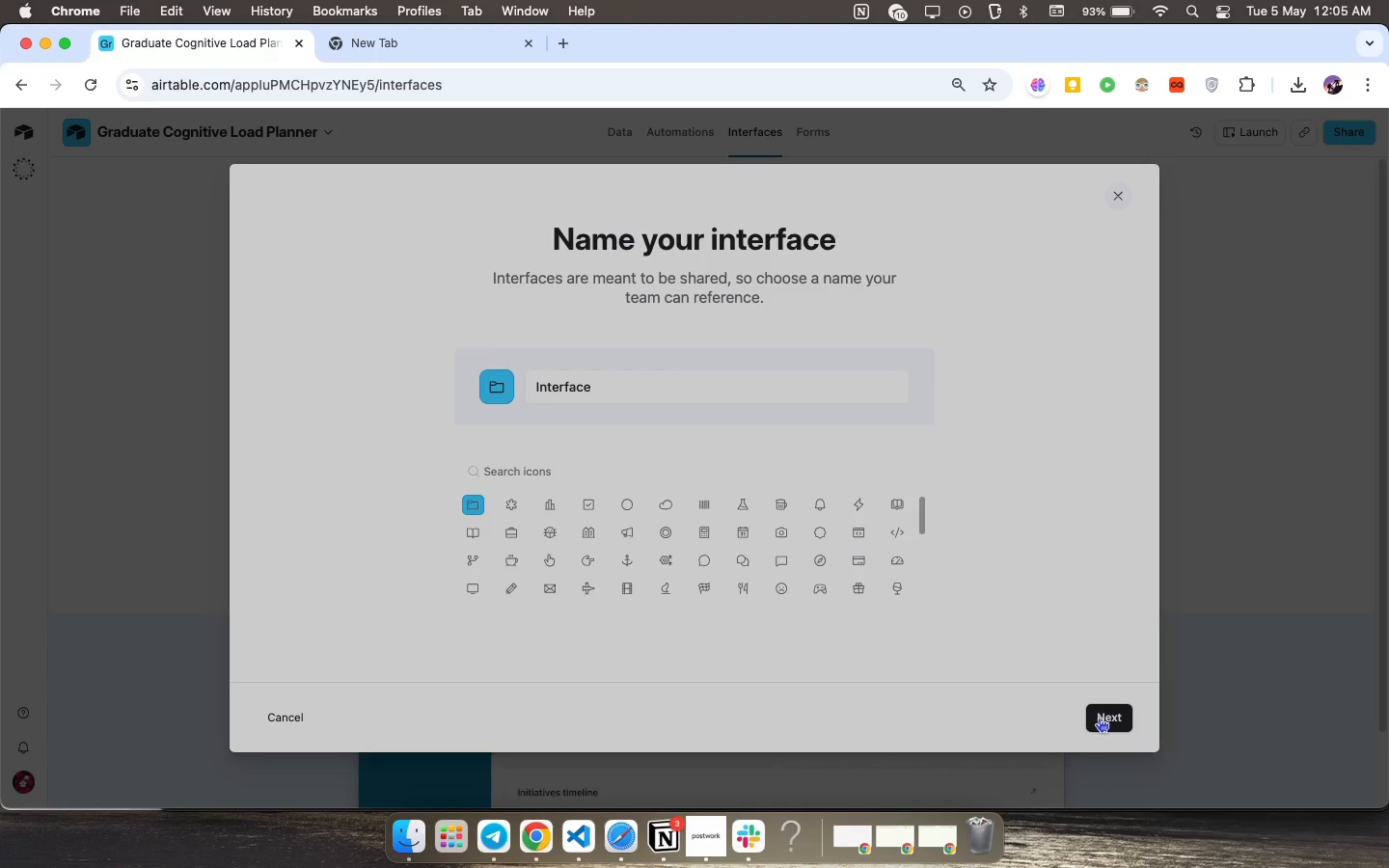 
left_click([1099, 718])
 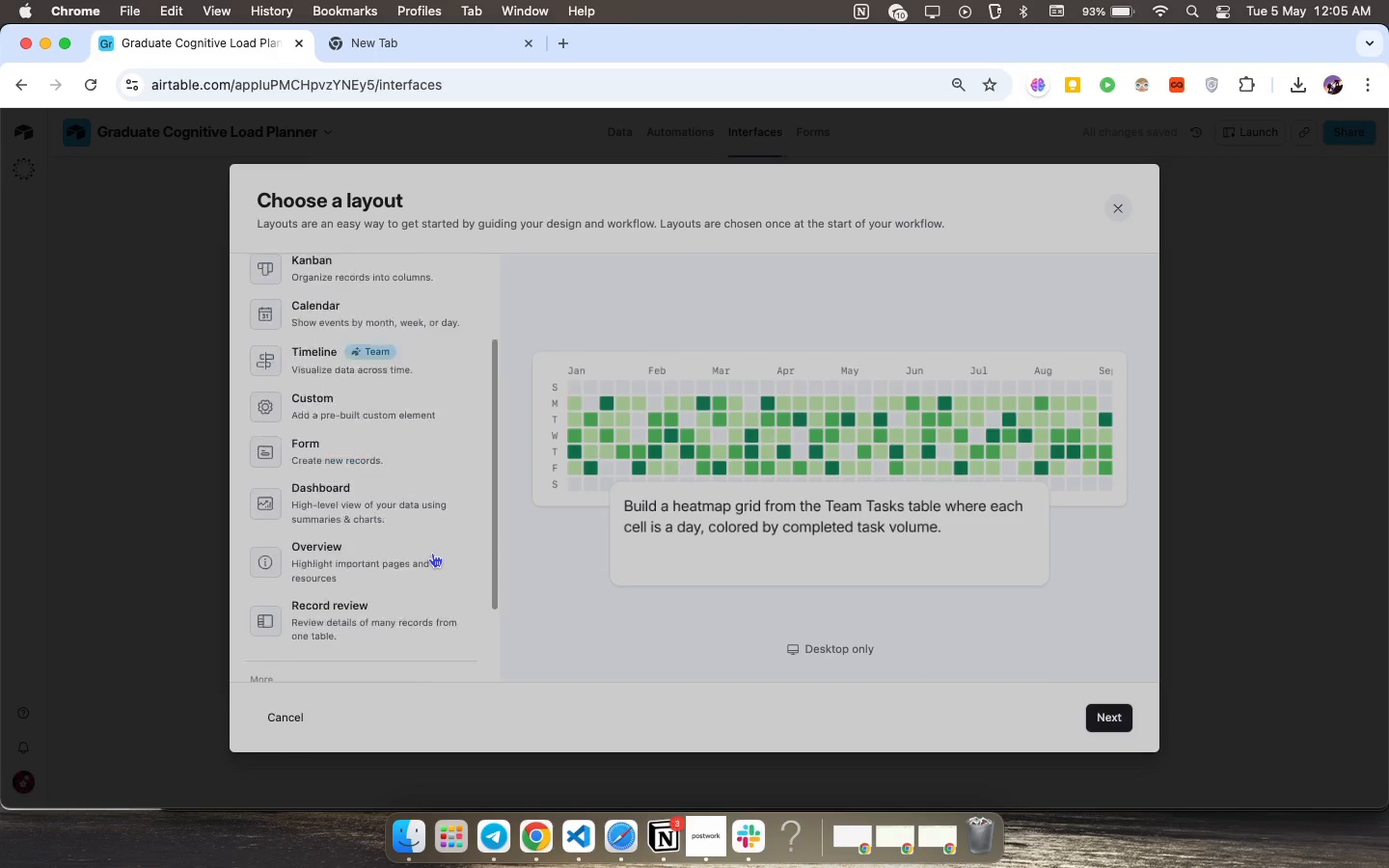 
scroll: coordinate [432, 553], scroll_direction: down, amount: 10.0
 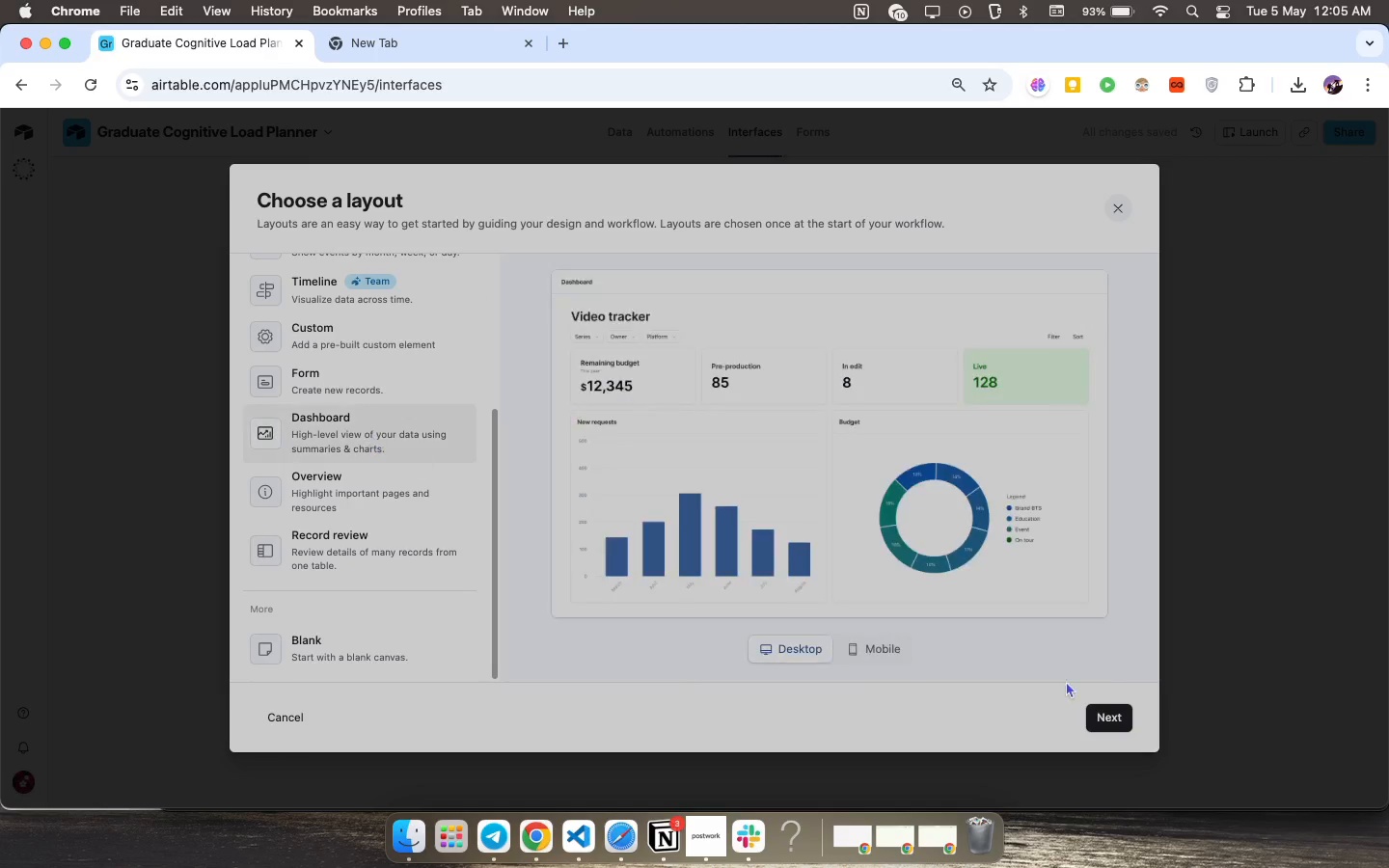 
left_click([372, 436])
 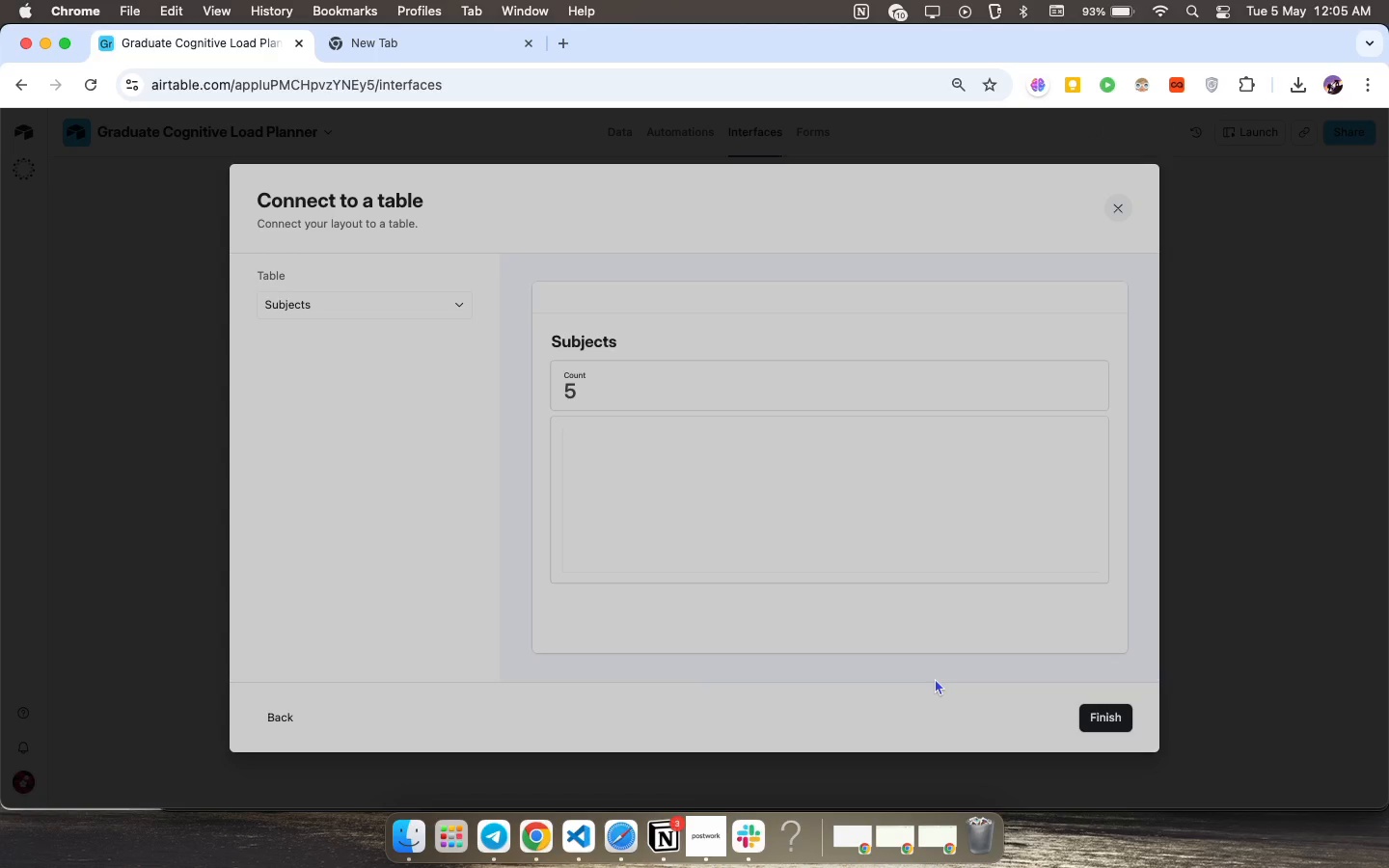 
wait(11.8)
 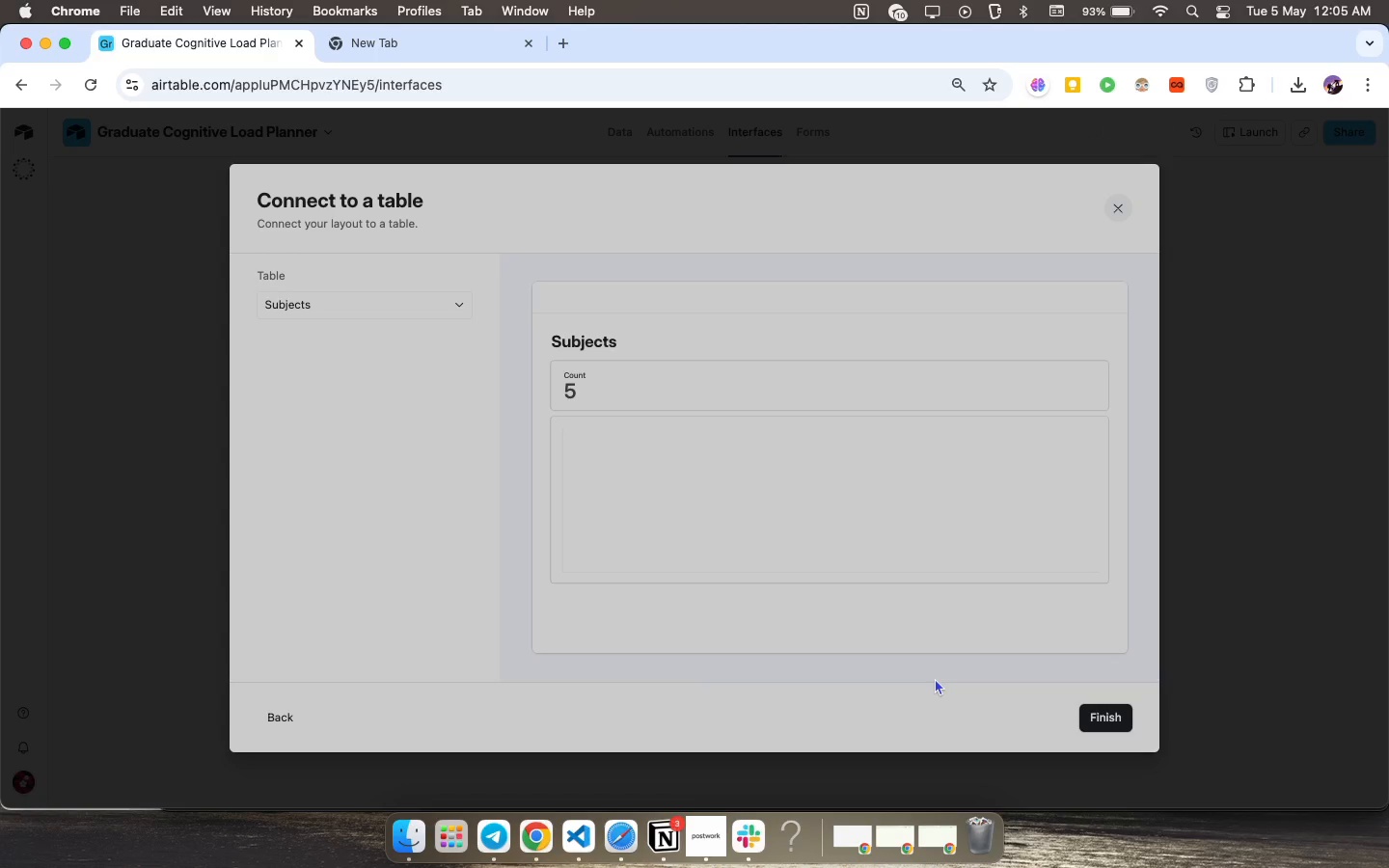 
left_click([377, 311])
 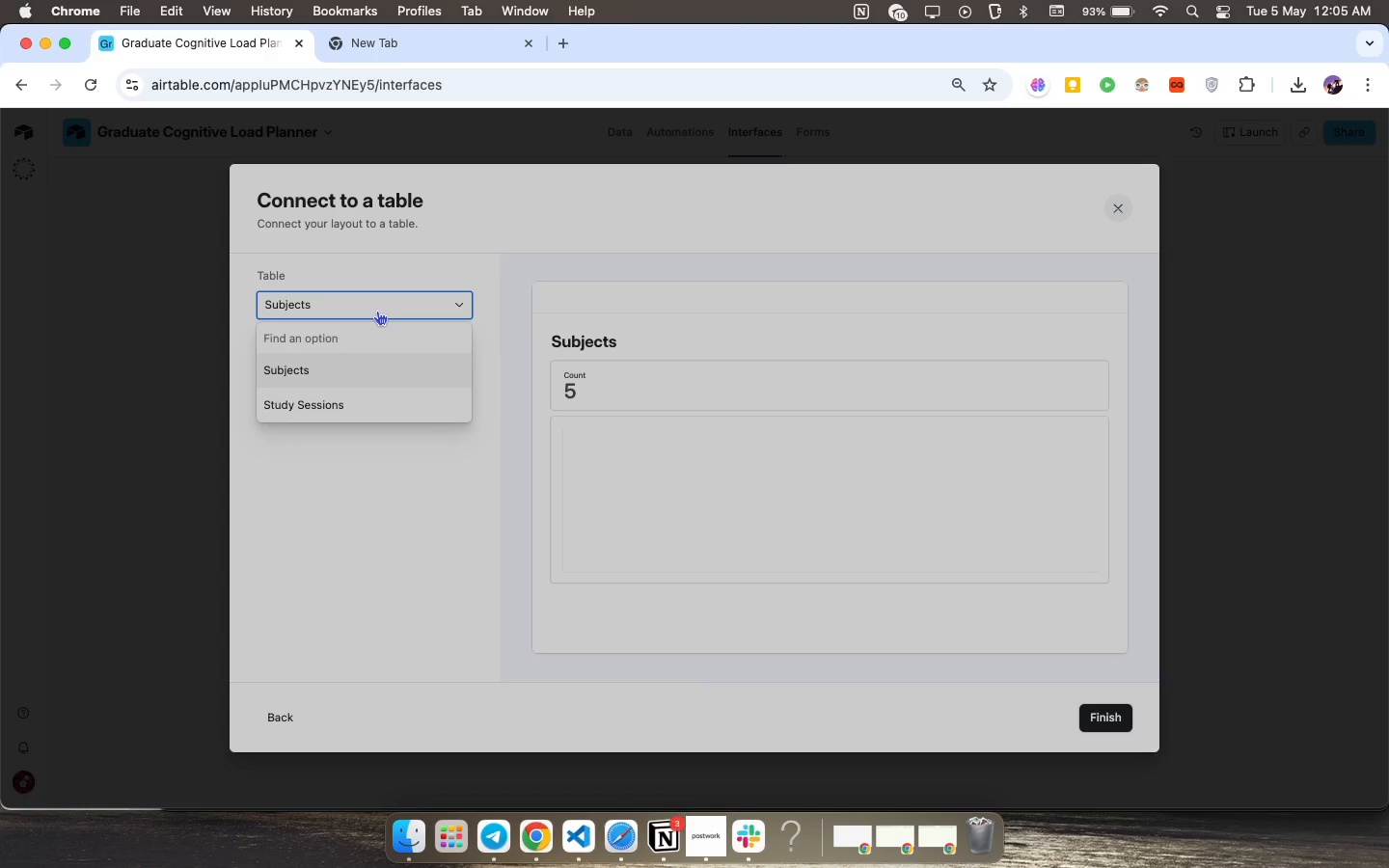 
left_click([377, 311])
 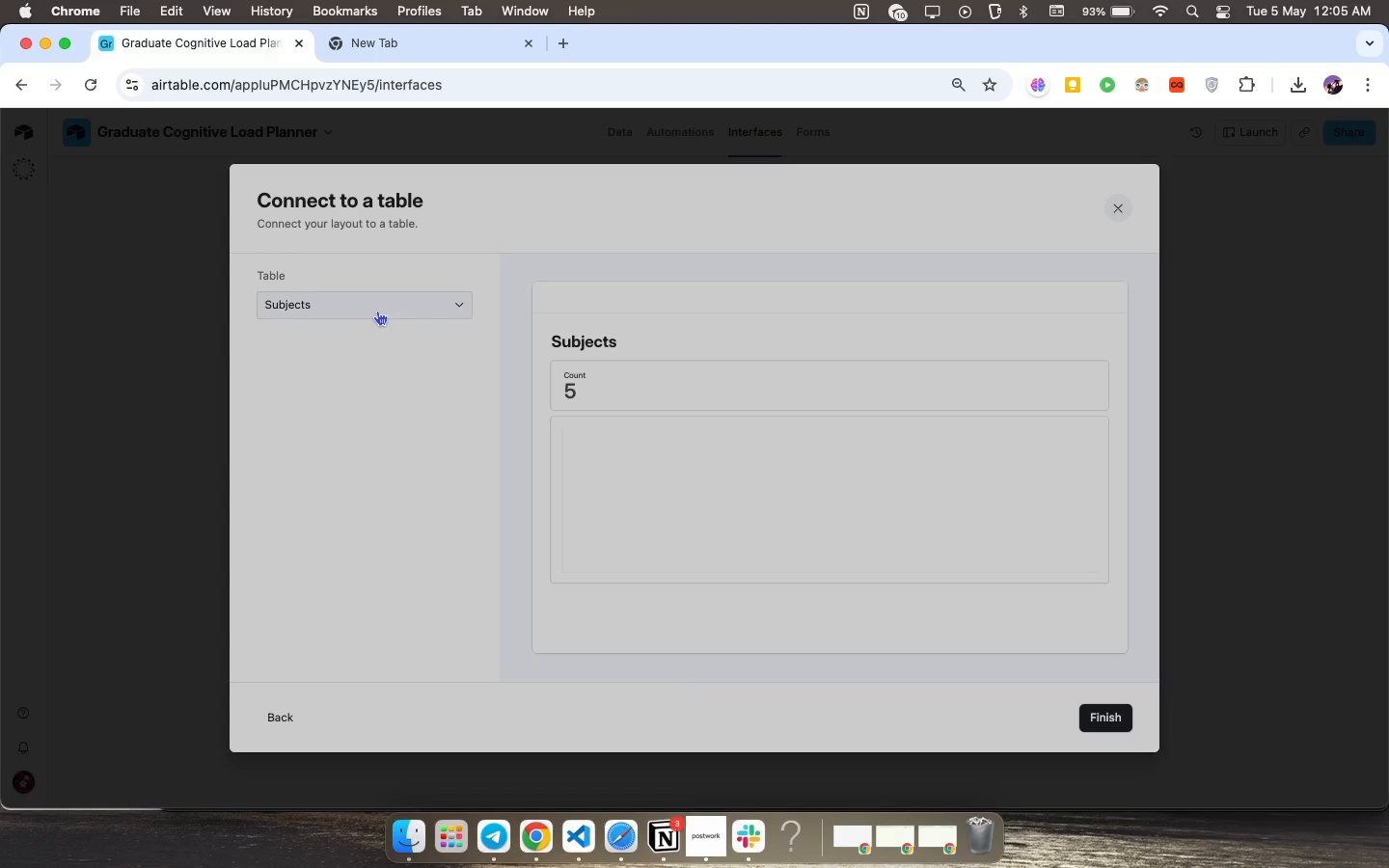 
left_click([377, 311])
 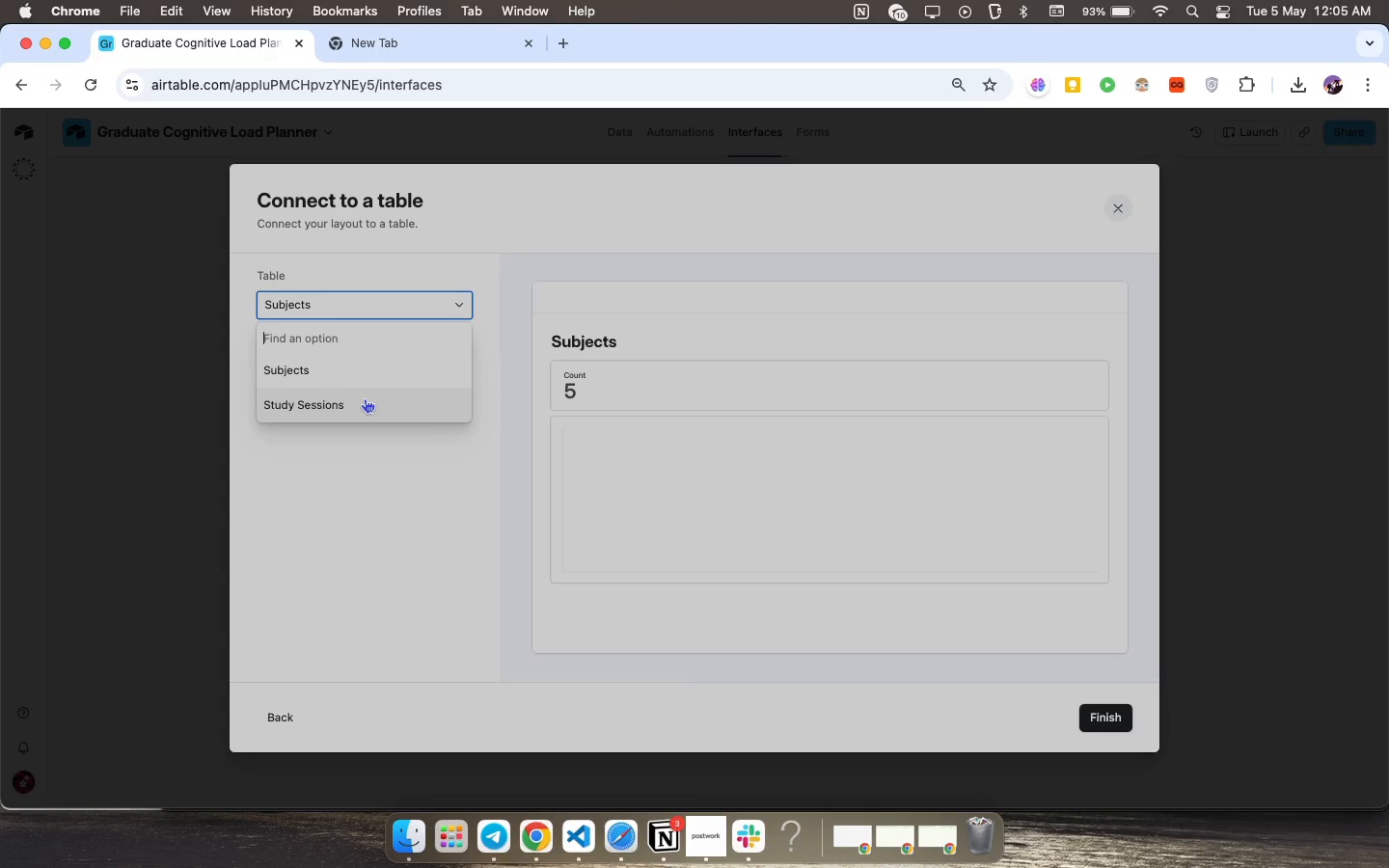 
left_click([365, 398])
 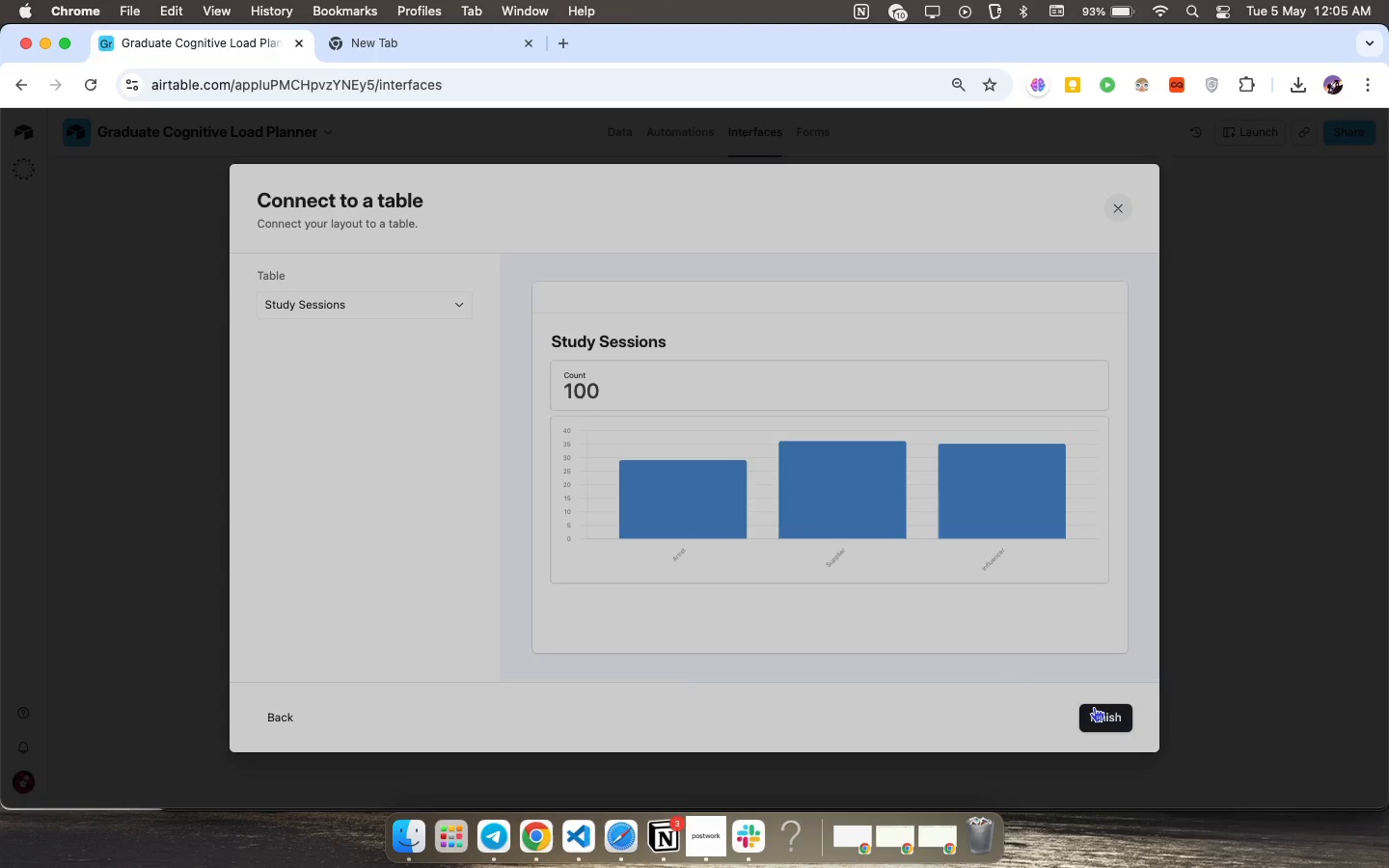 
left_click([1094, 707])
 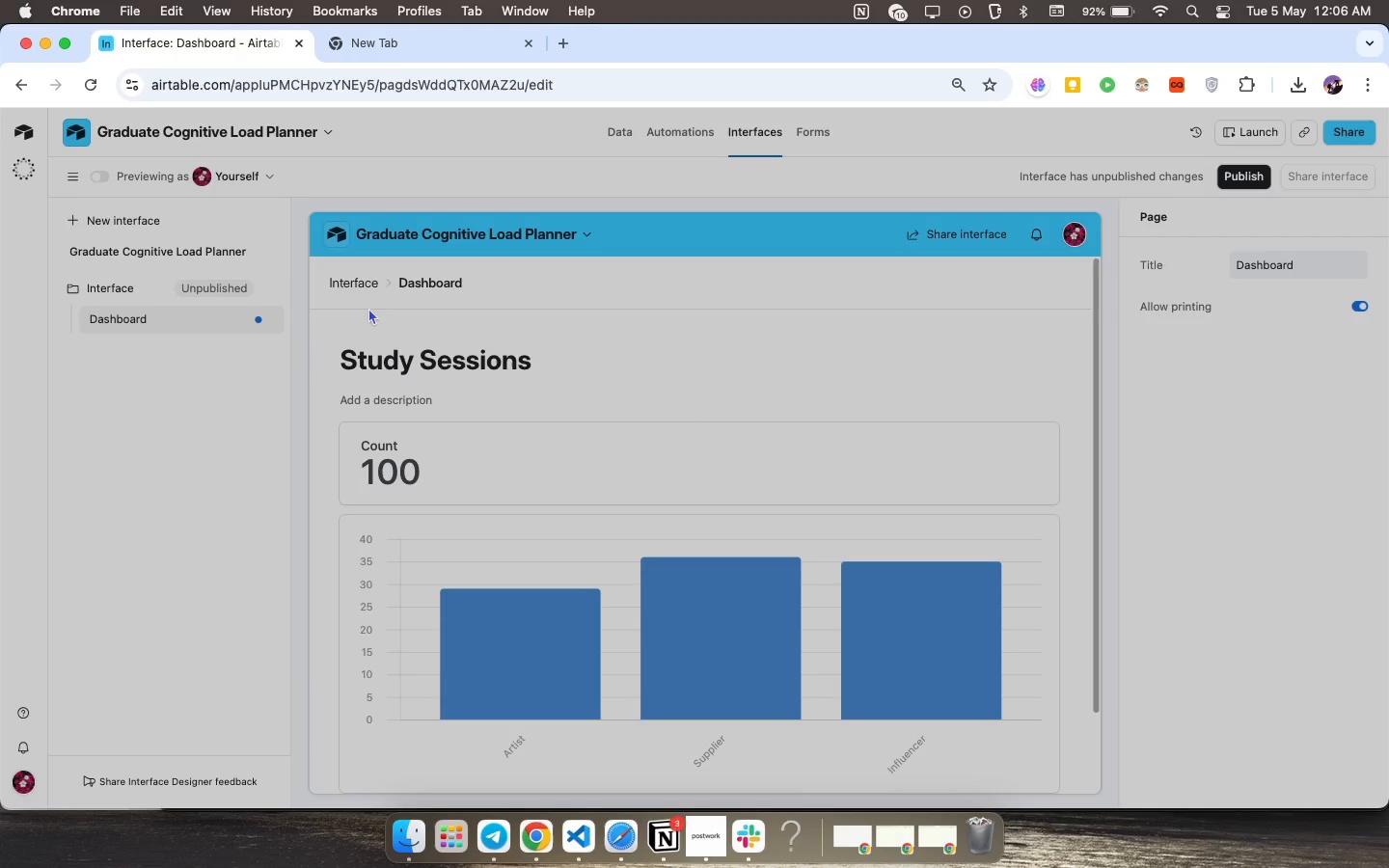 
wait(58.43)
 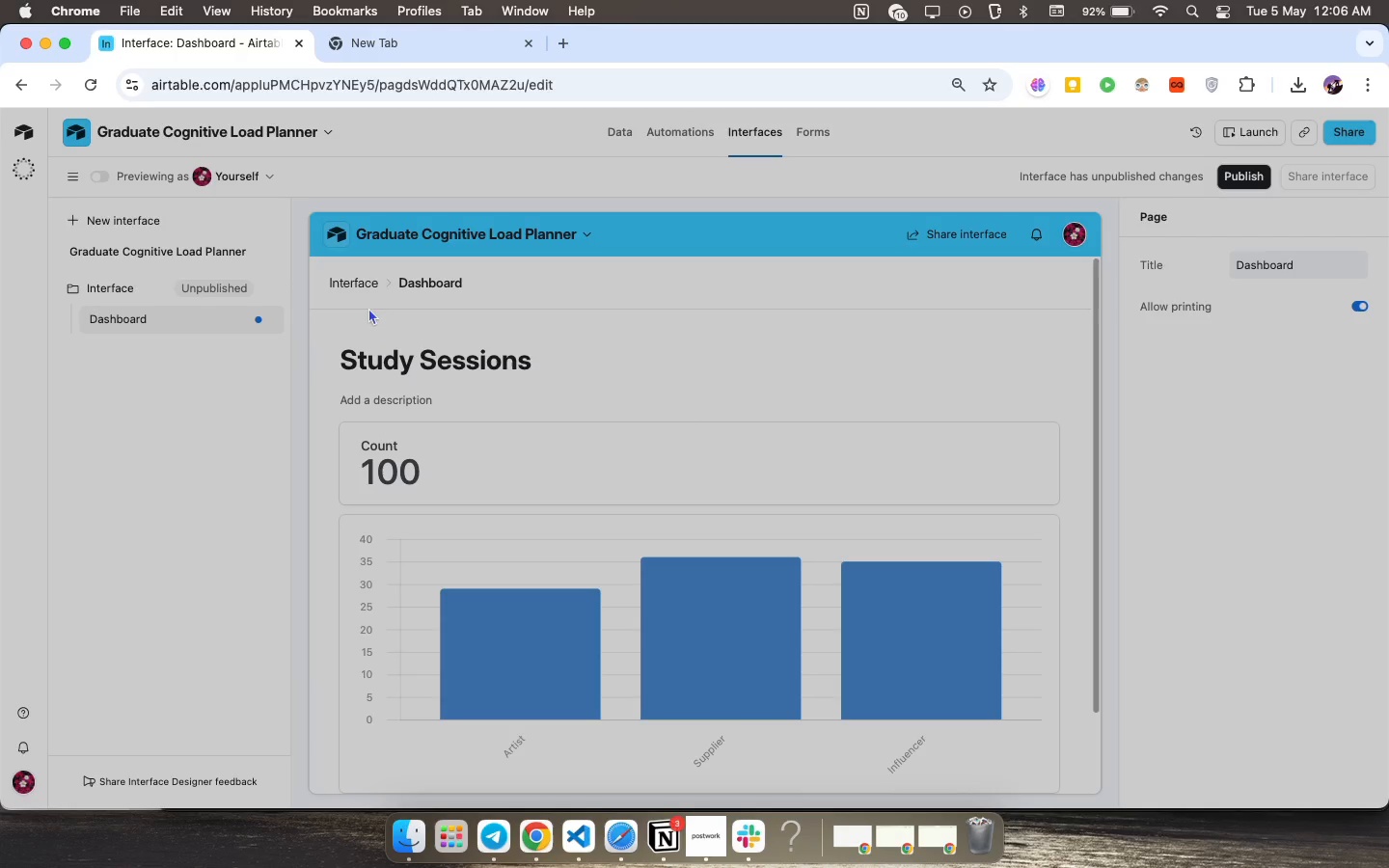 
left_click([1157, 224])
 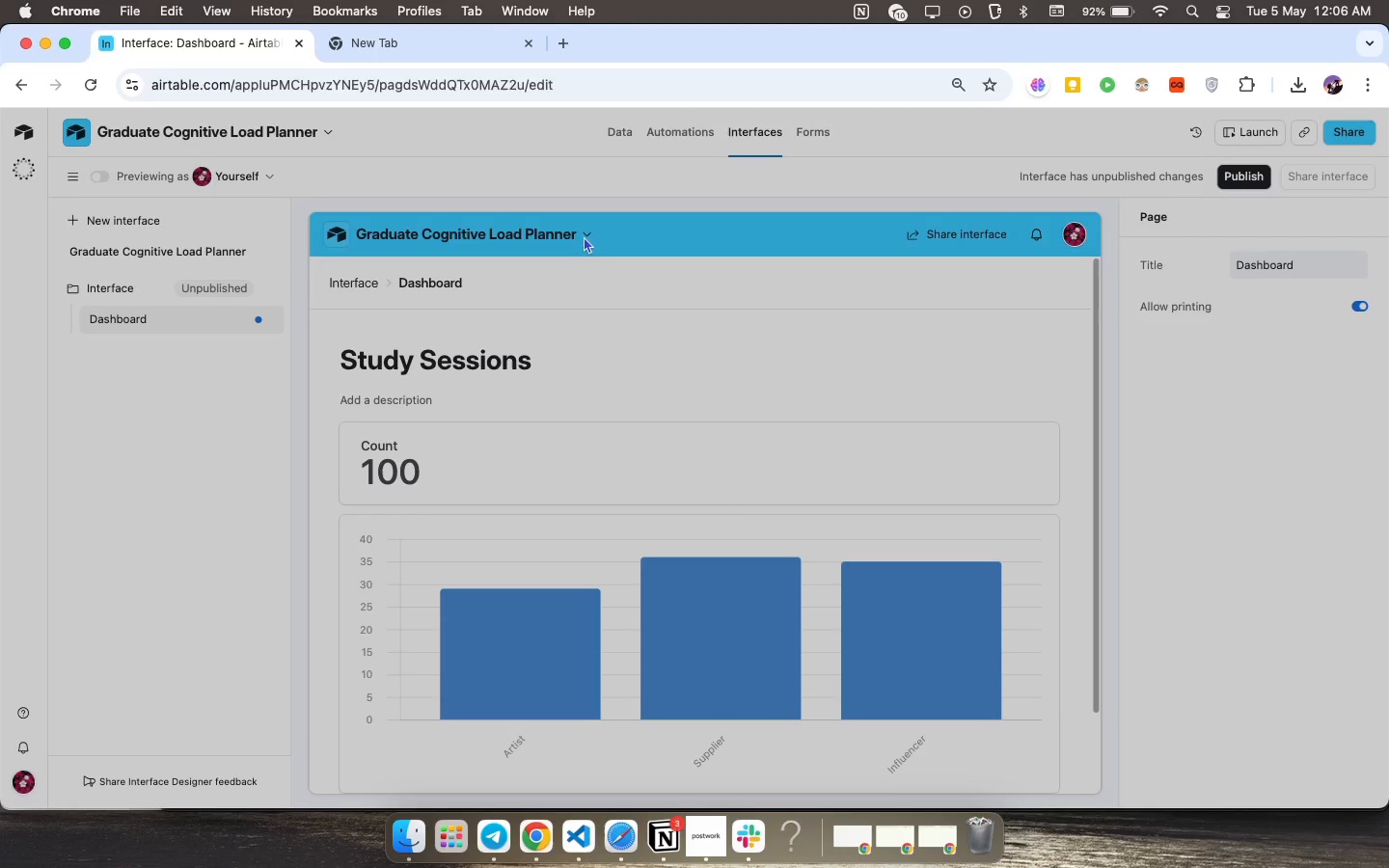 
left_click([584, 236])
 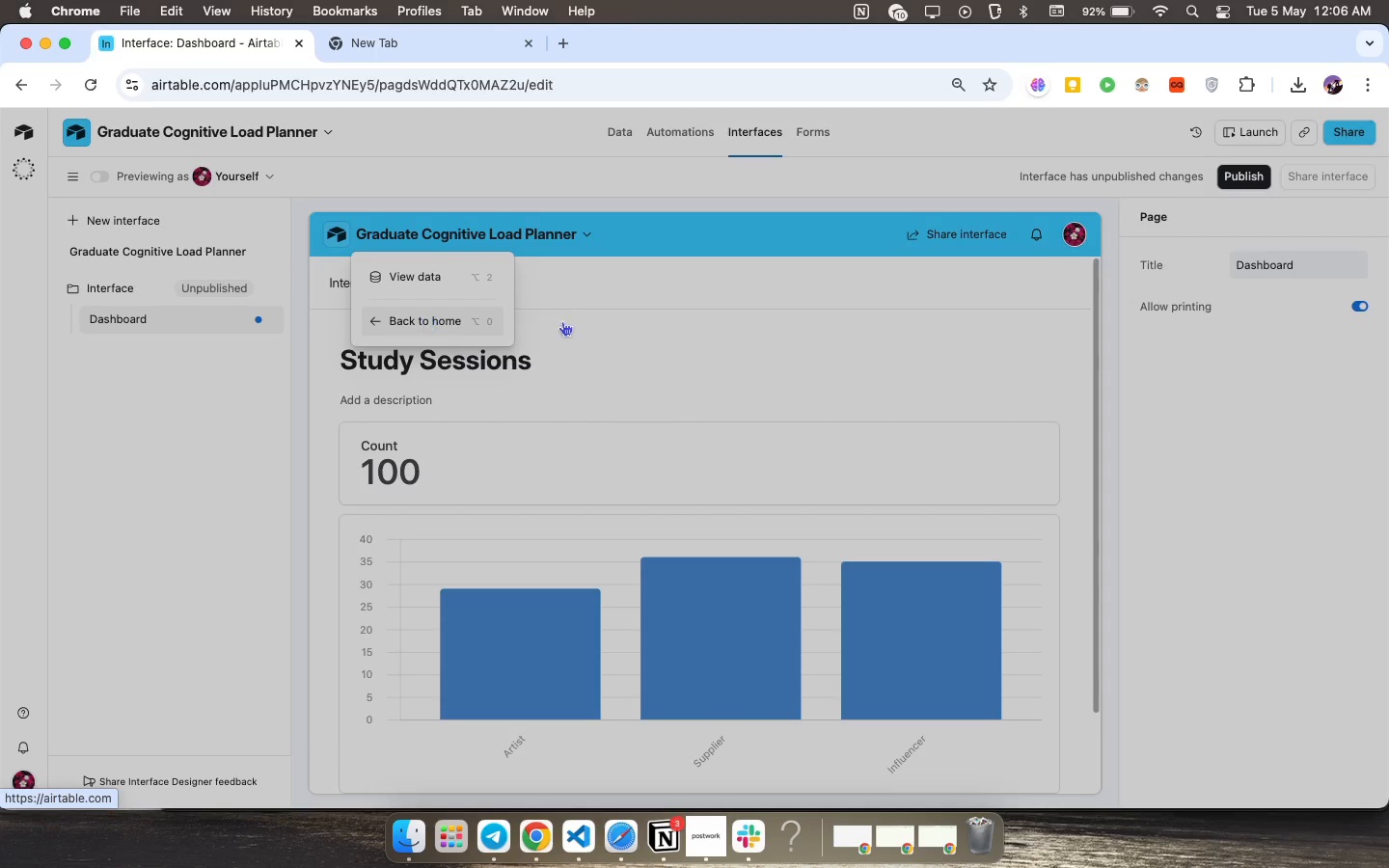 
left_click([760, 325])
 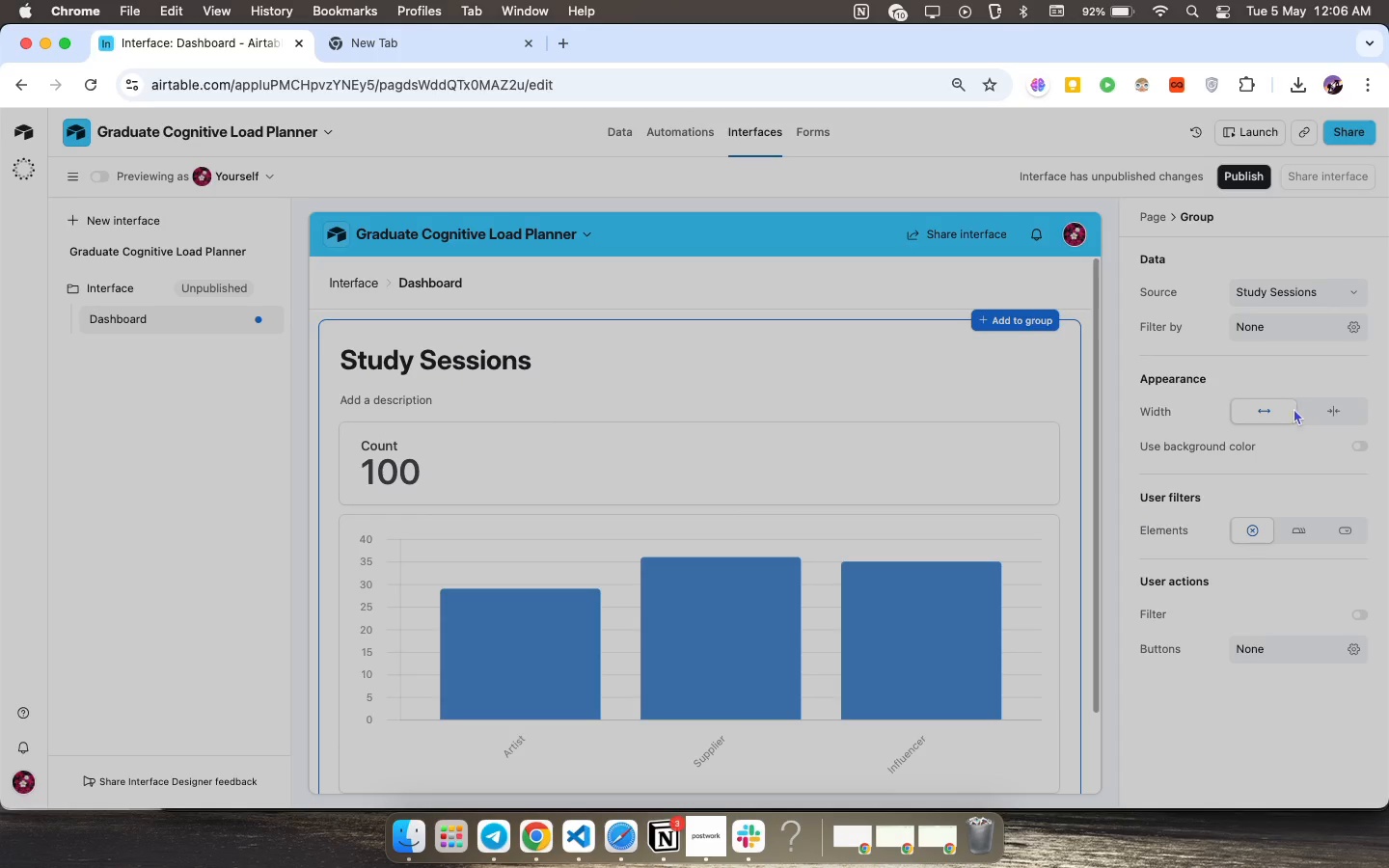 
wait(11.26)
 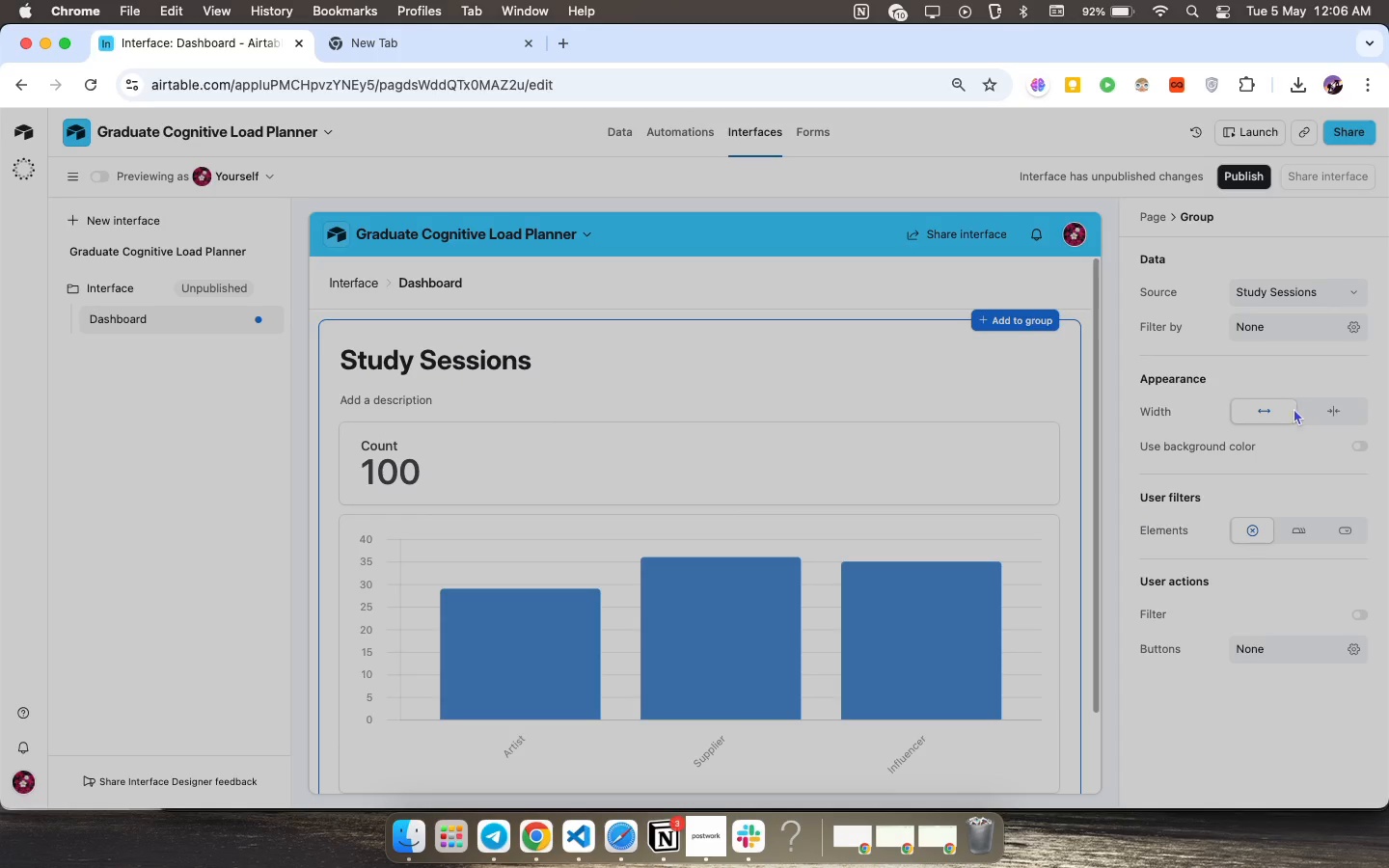 
left_click([1274, 312])
 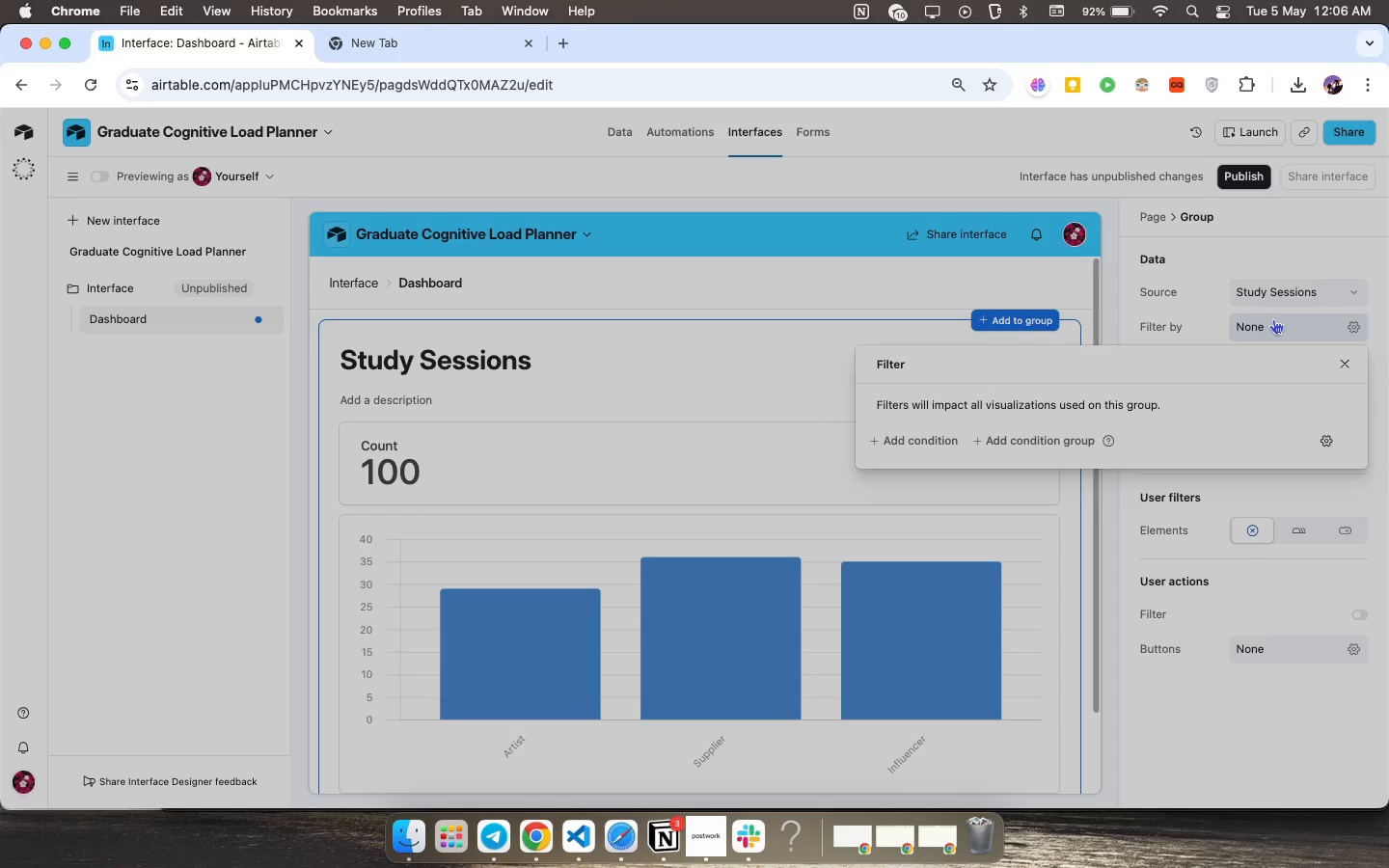 
left_click([1273, 319])
 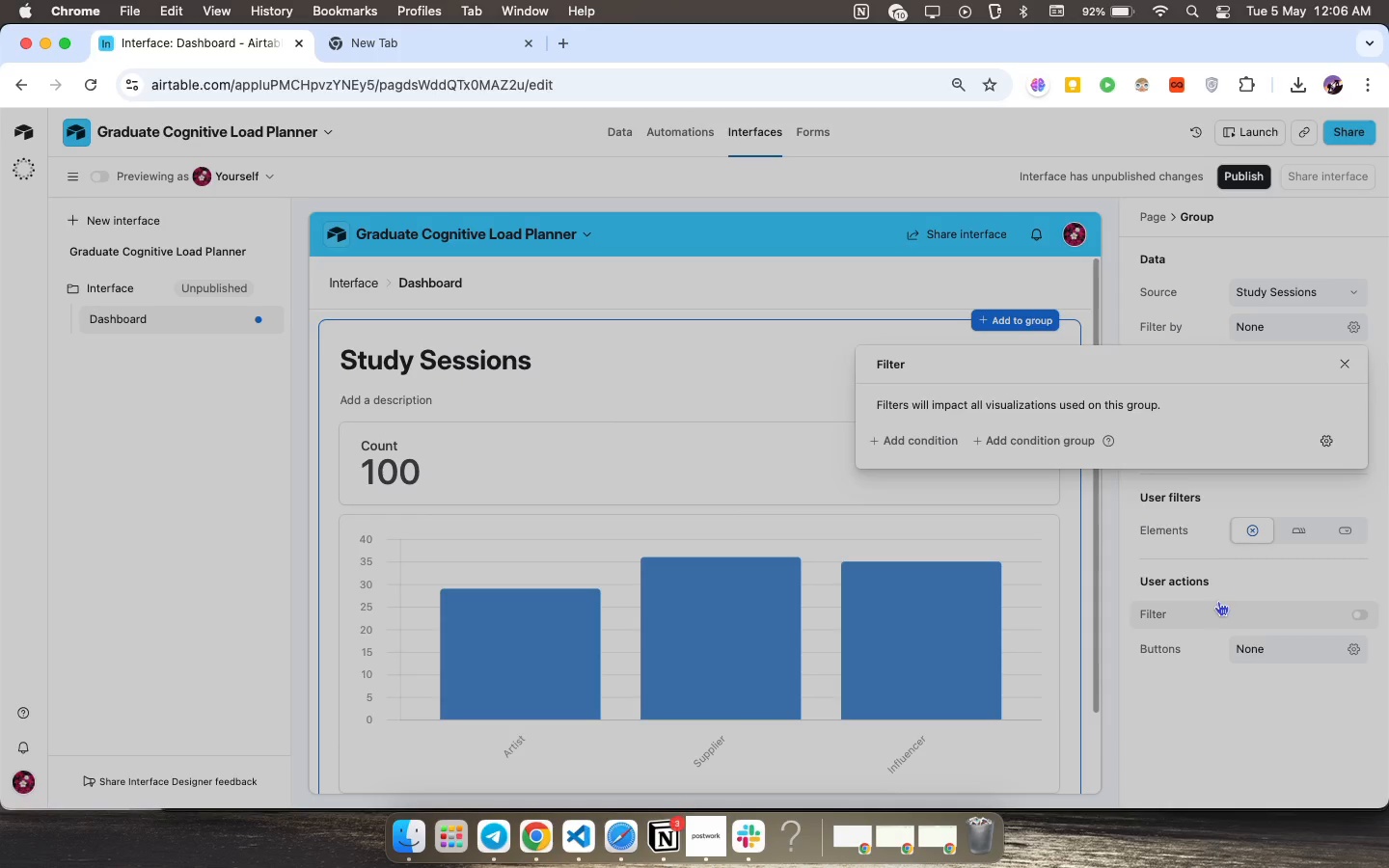 
left_click([1226, 594])
 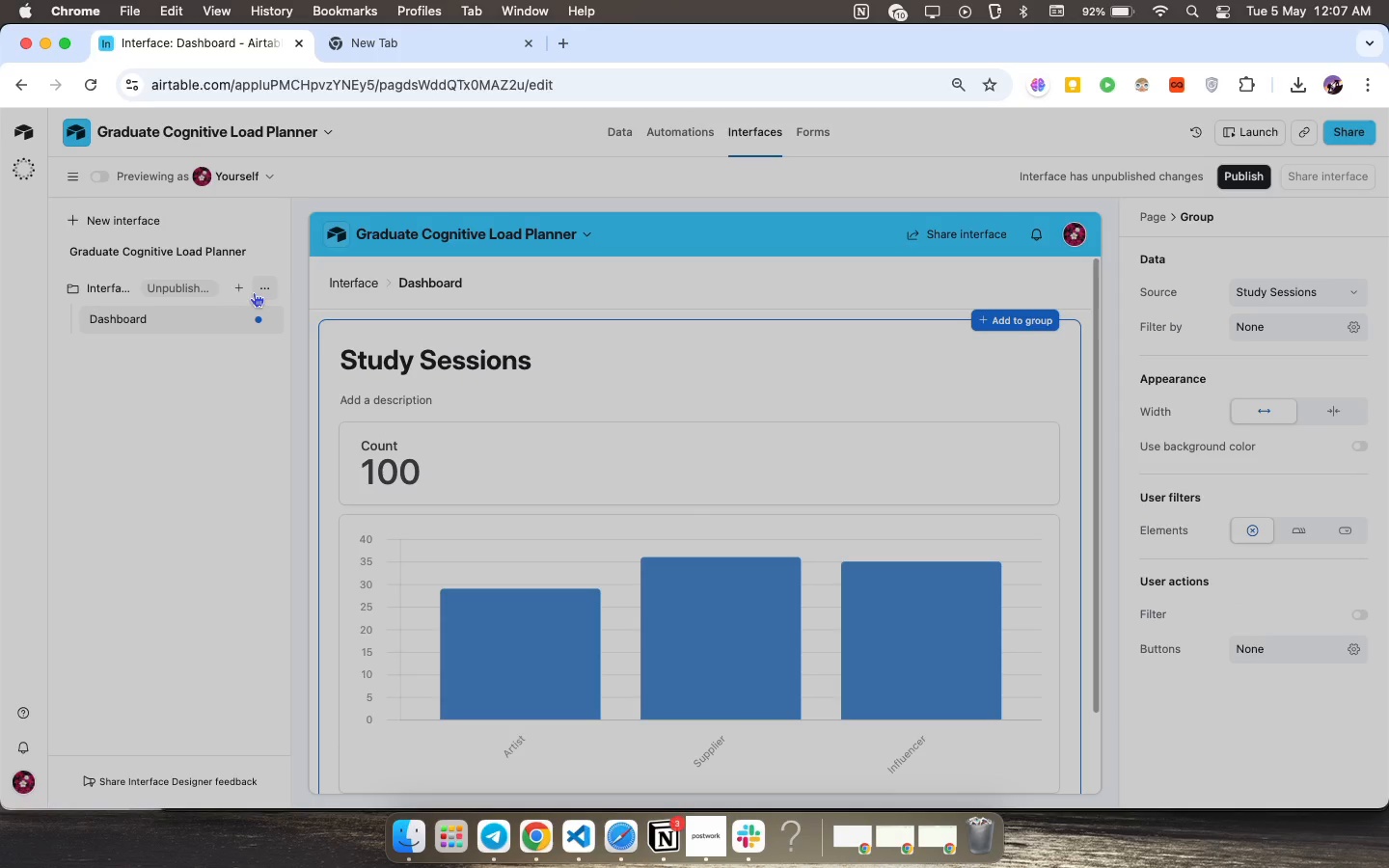 
wait(5.02)
 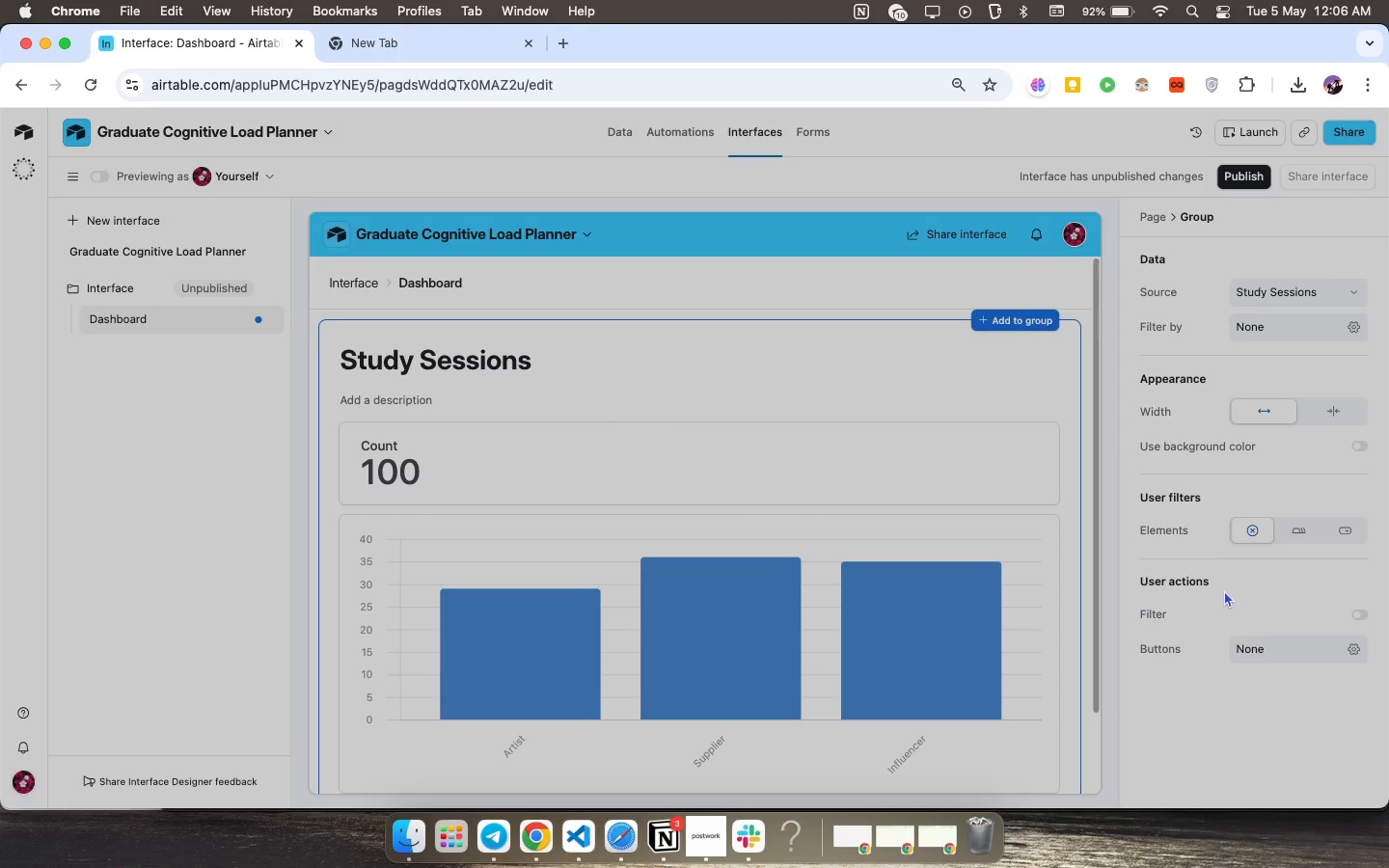 
left_click([244, 288])
 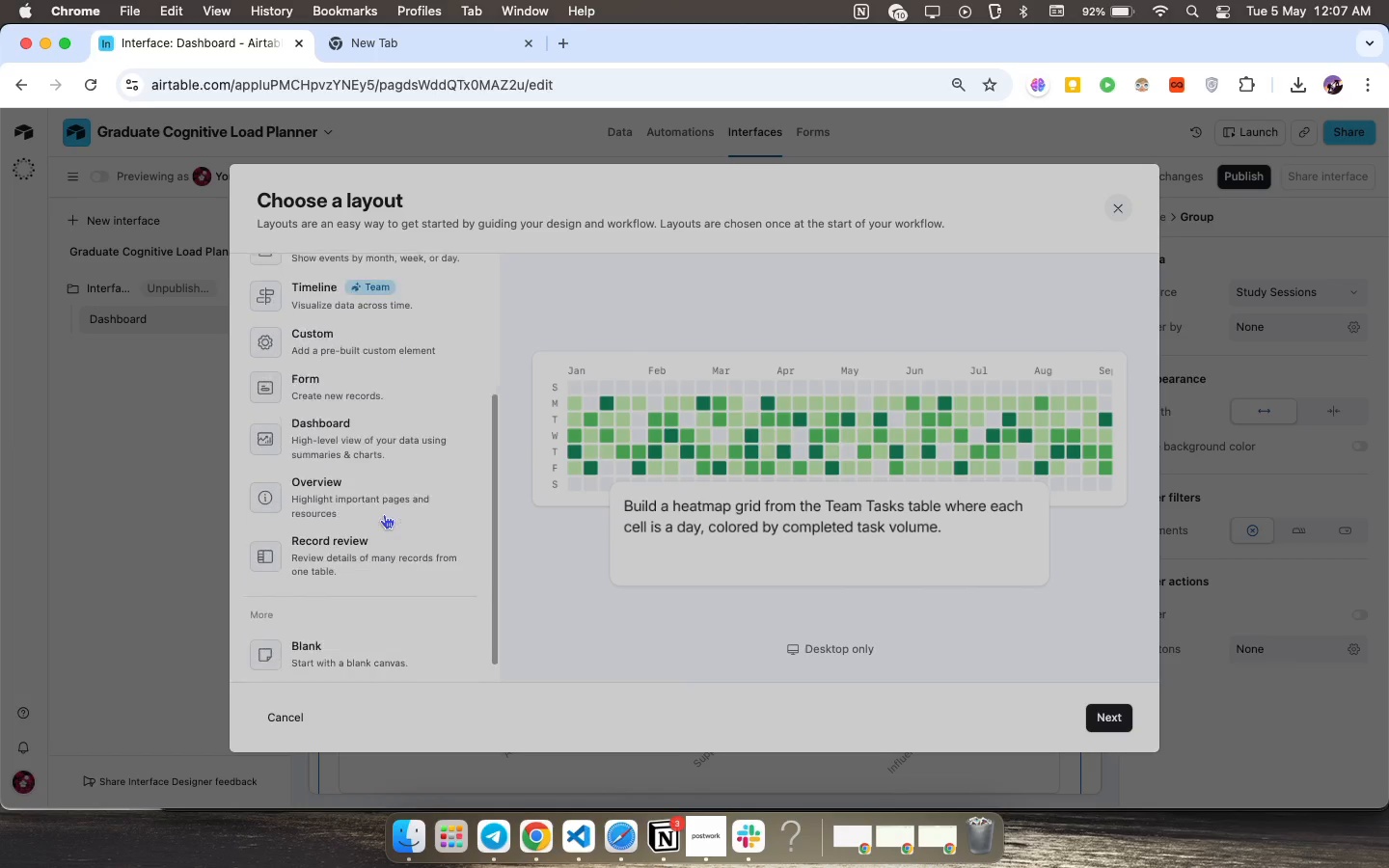 
scroll: coordinate [384, 513], scroll_direction: down, amount: 47.0
 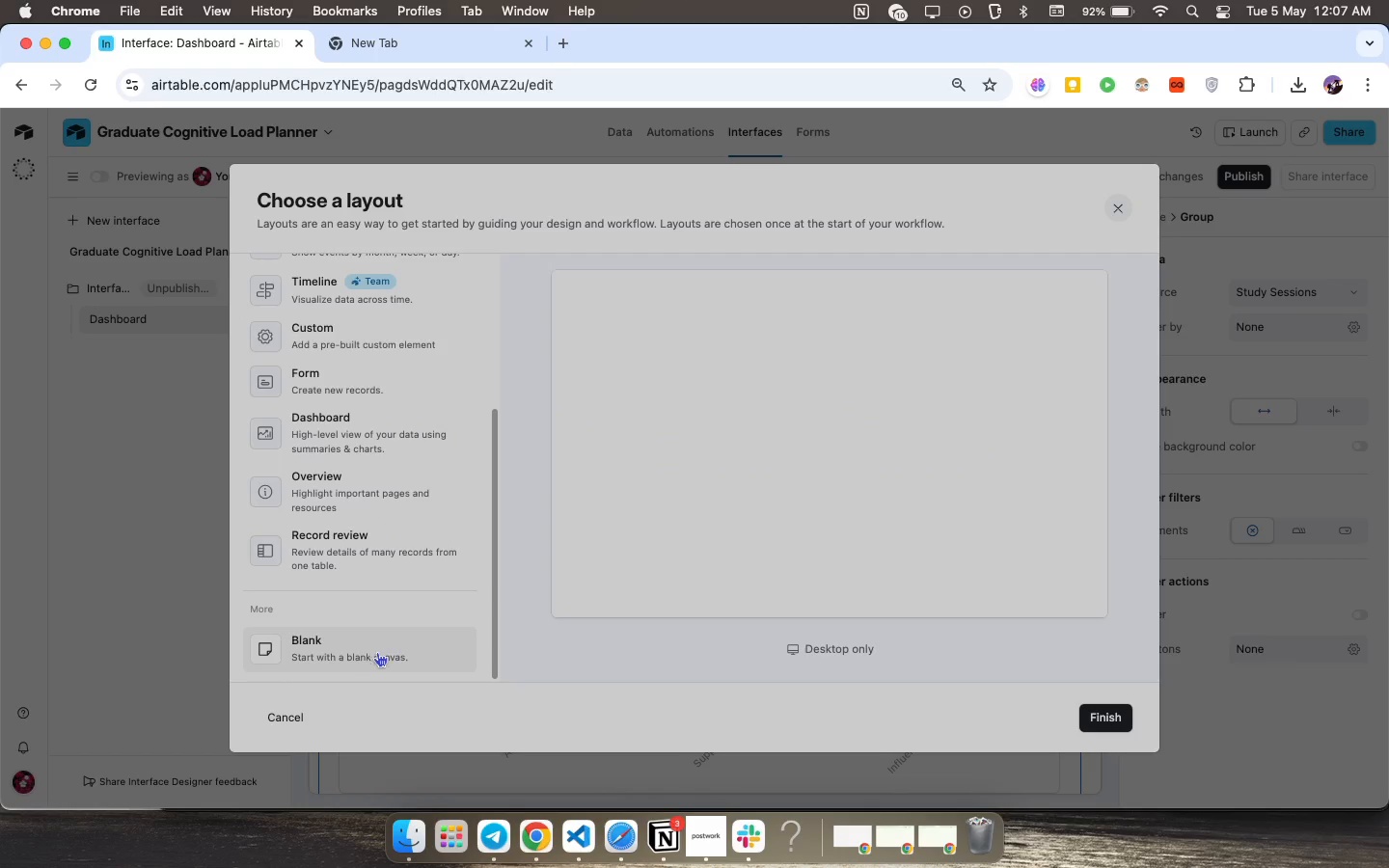 
left_click([373, 648])
 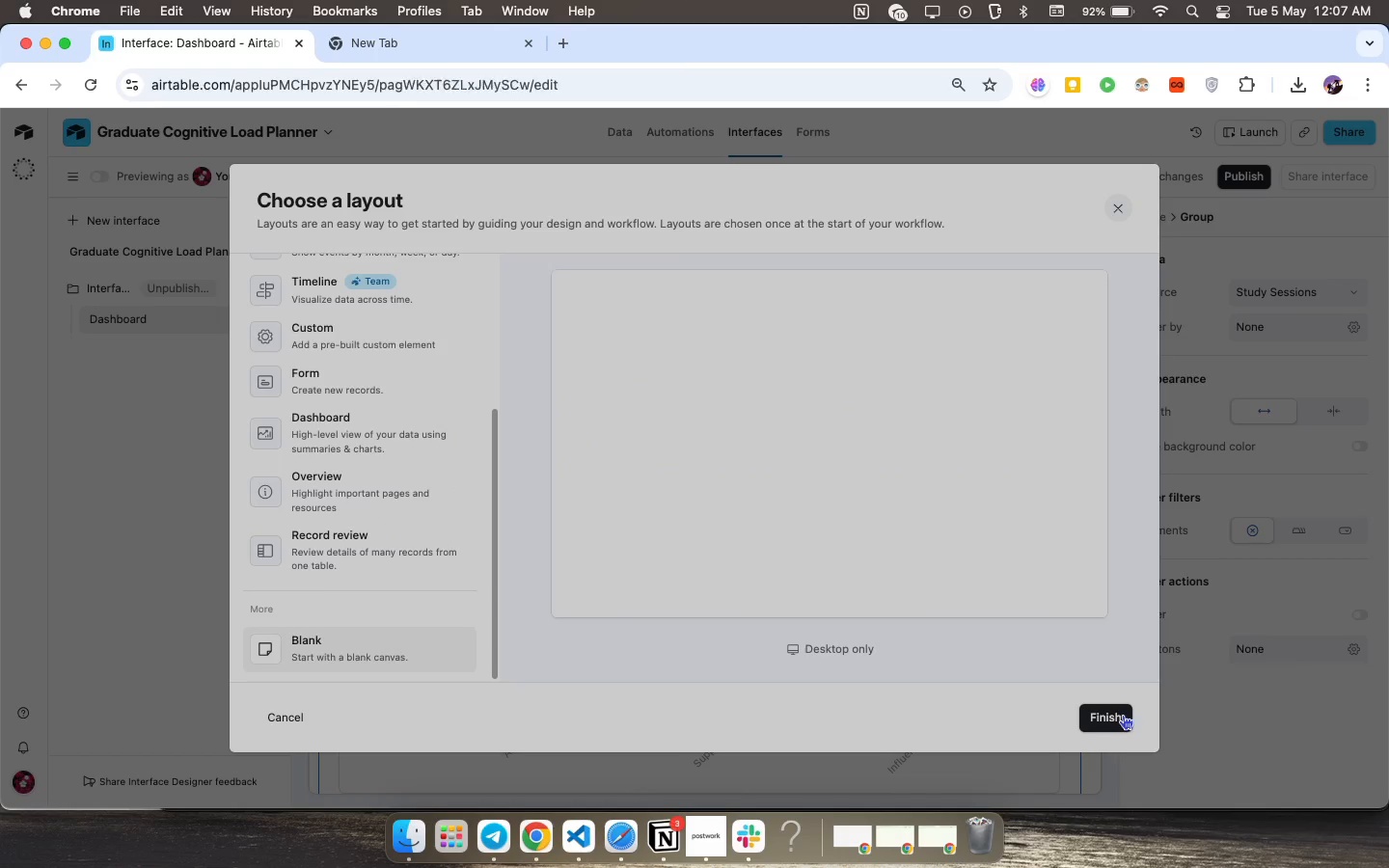 
left_click([1123, 716])
 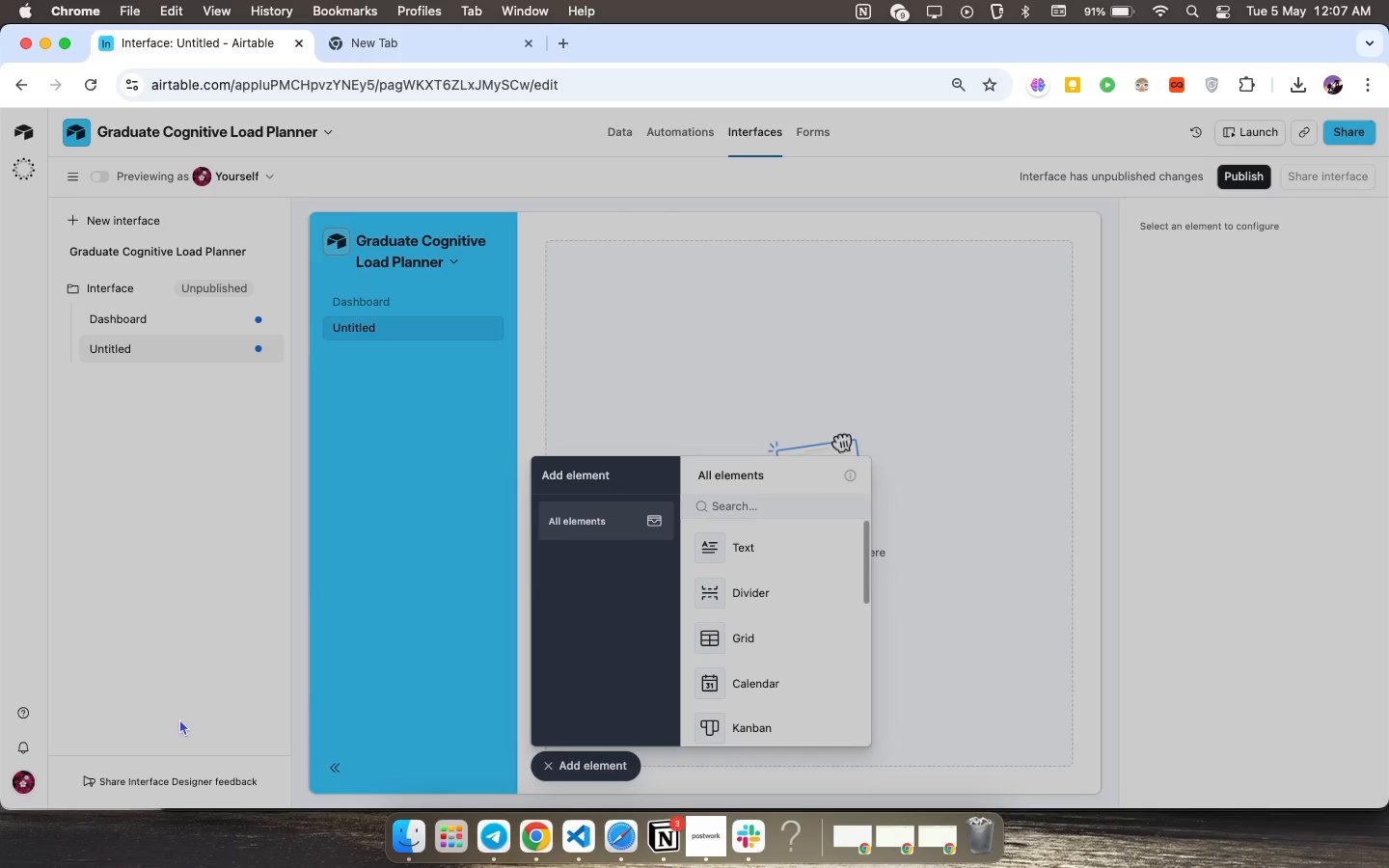 
wait(39.35)
 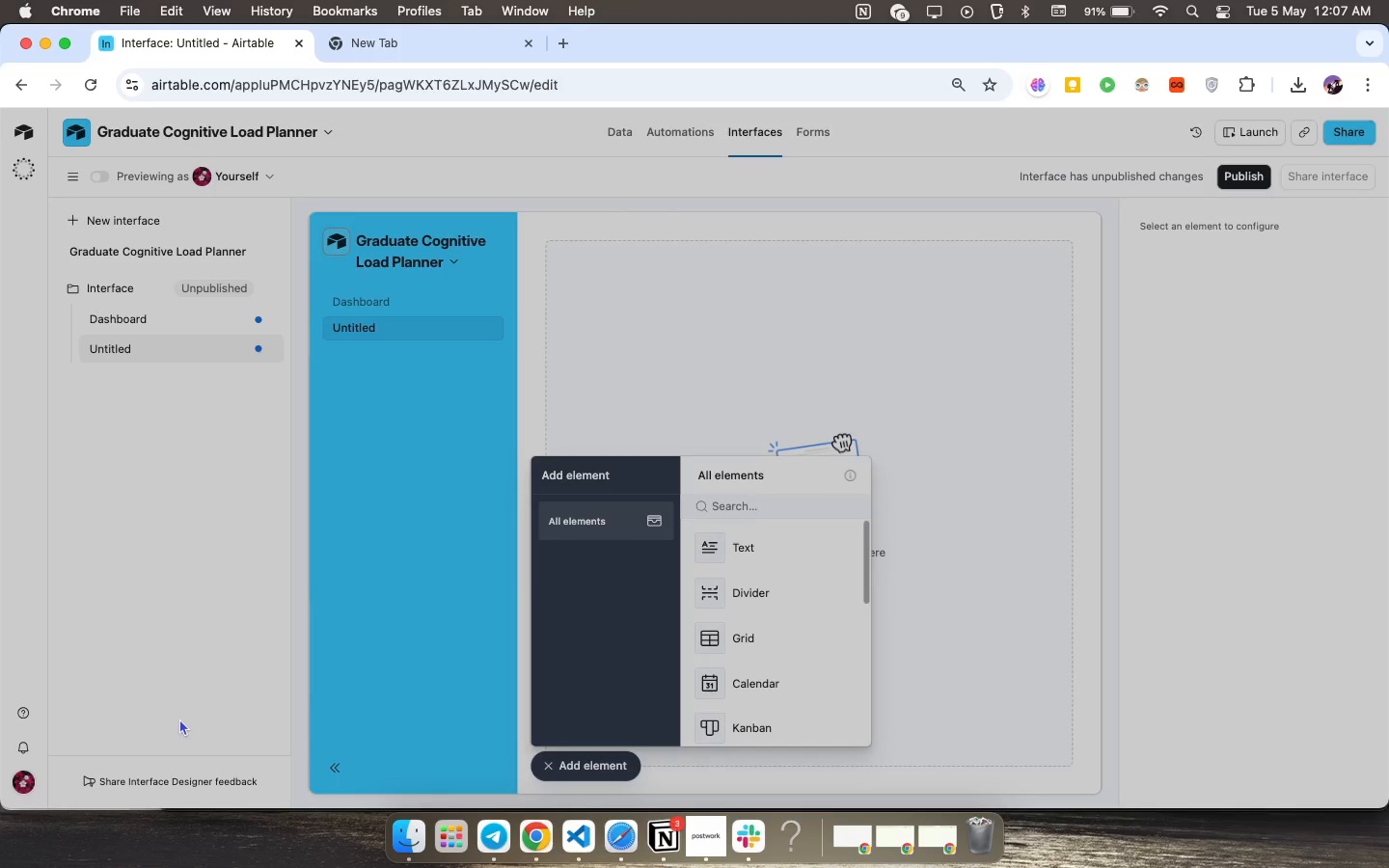 
left_click([732, 550])
 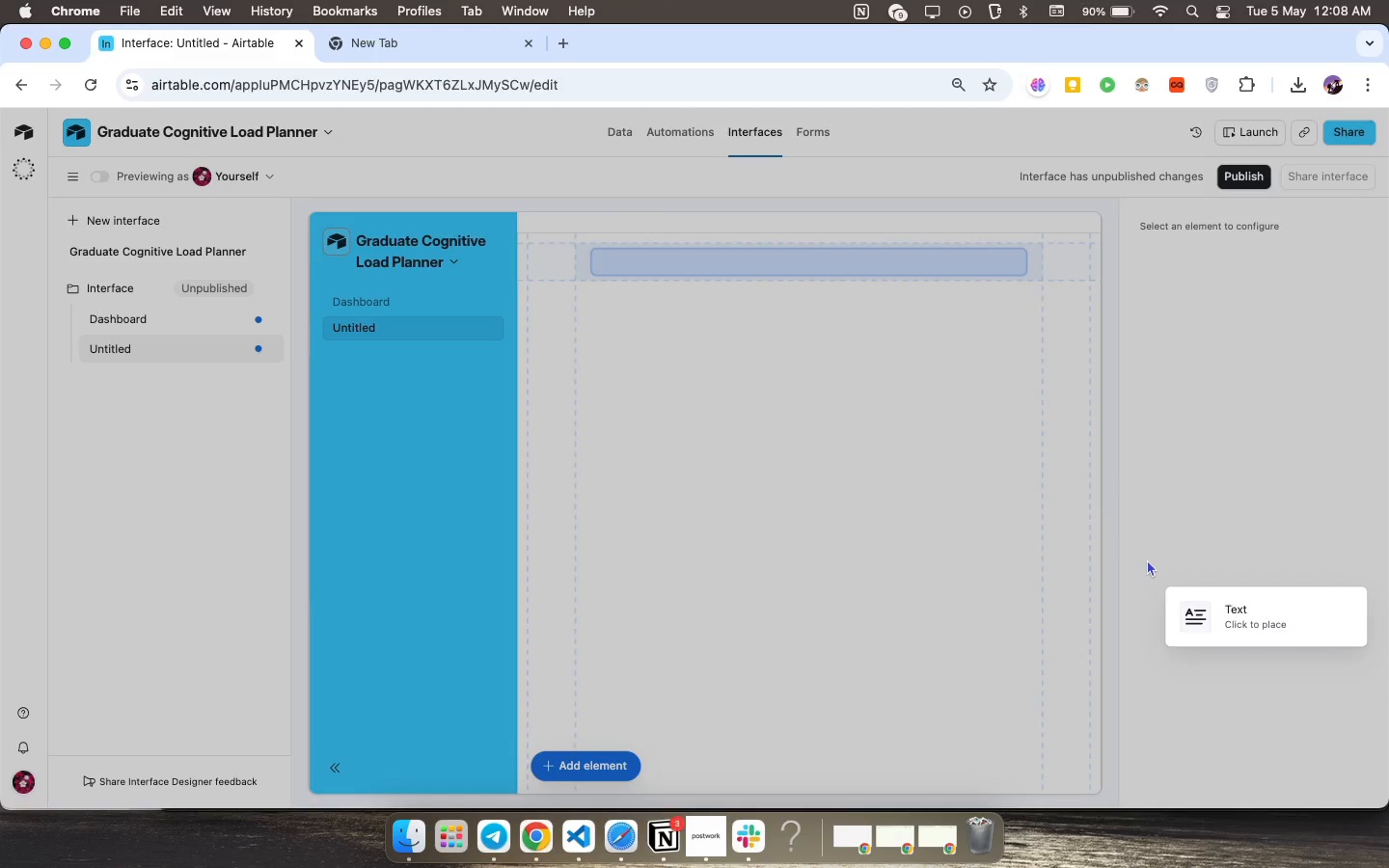 
wait(48.94)
 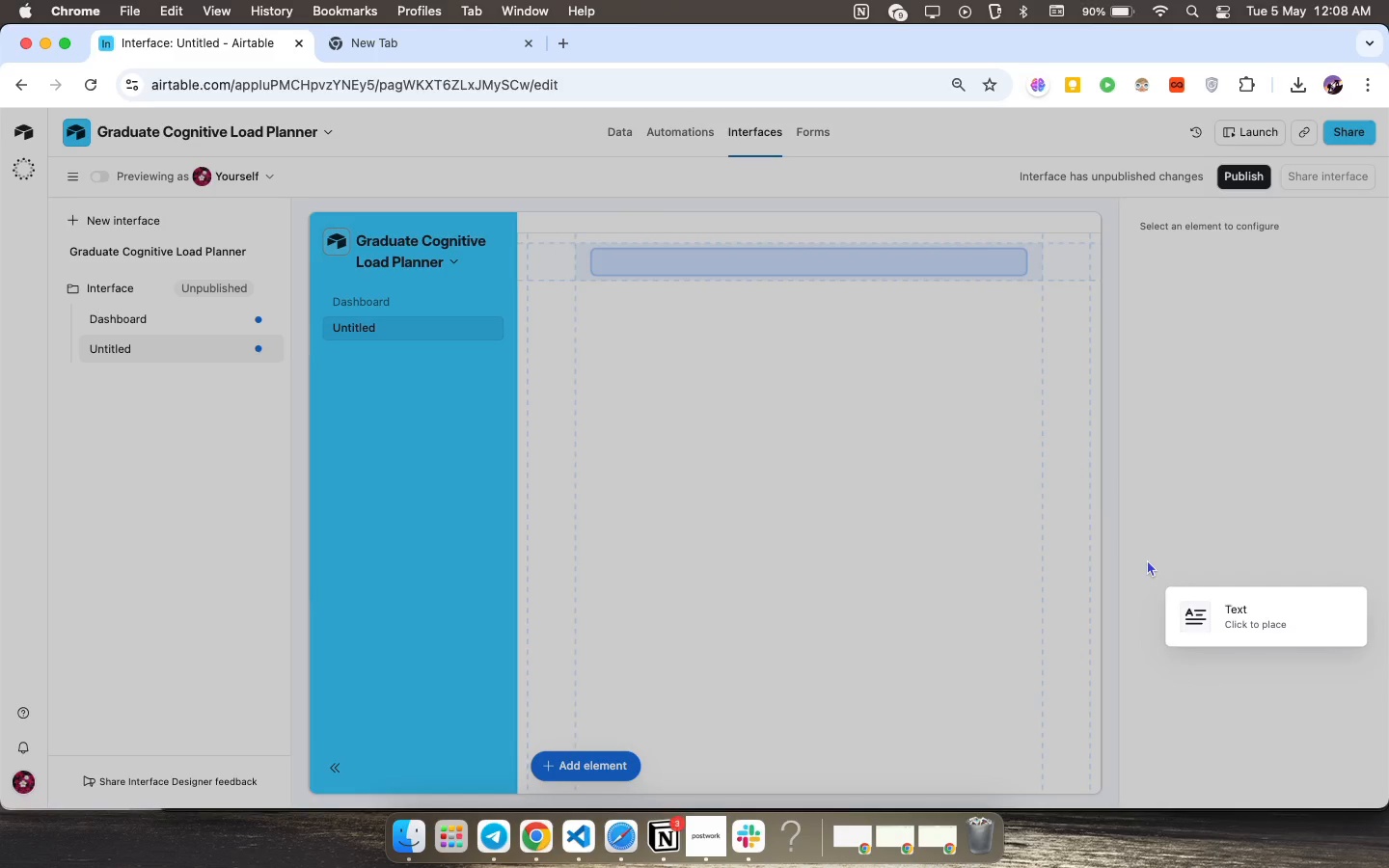 
left_click([573, 293])
 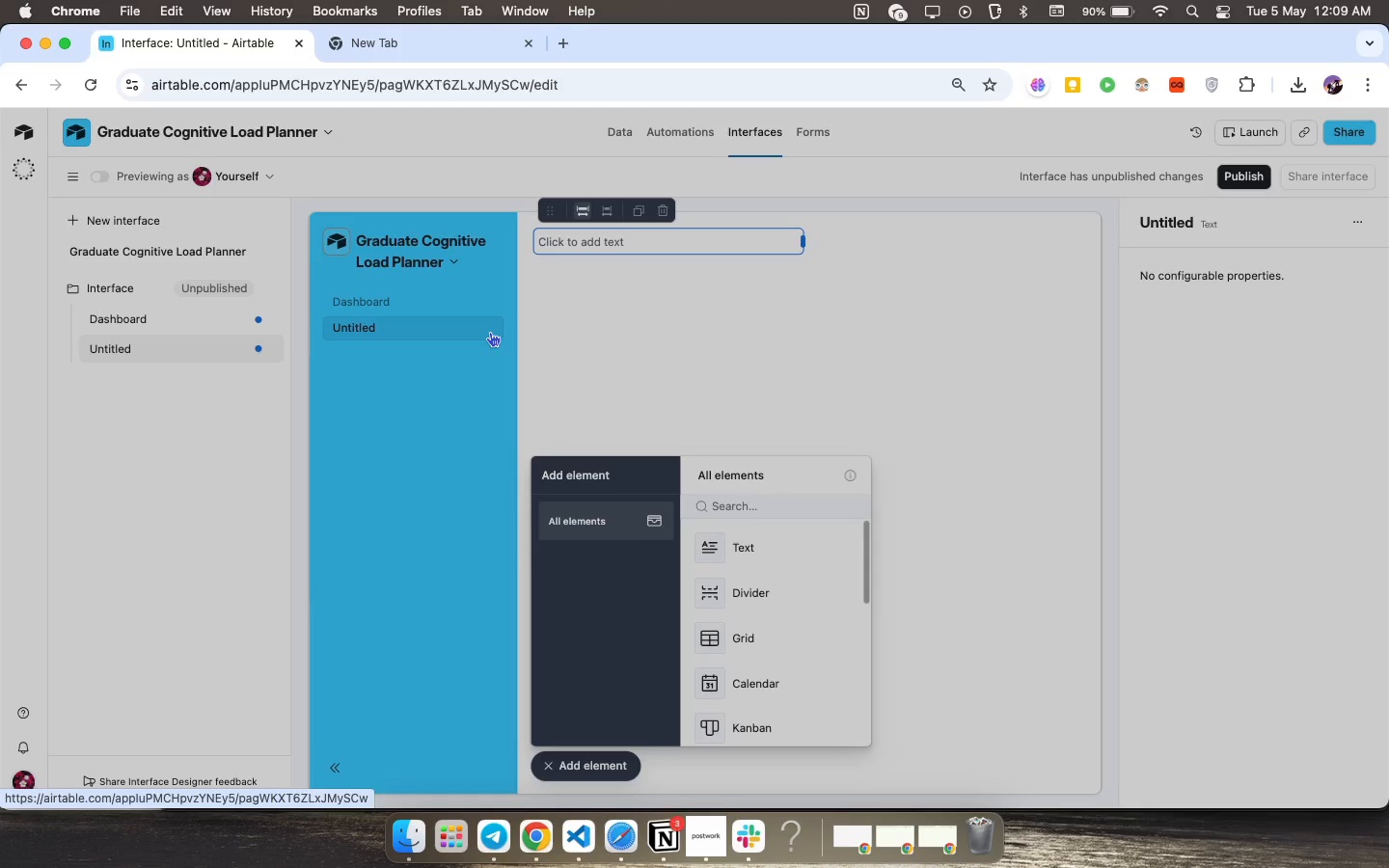 
wait(44.05)
 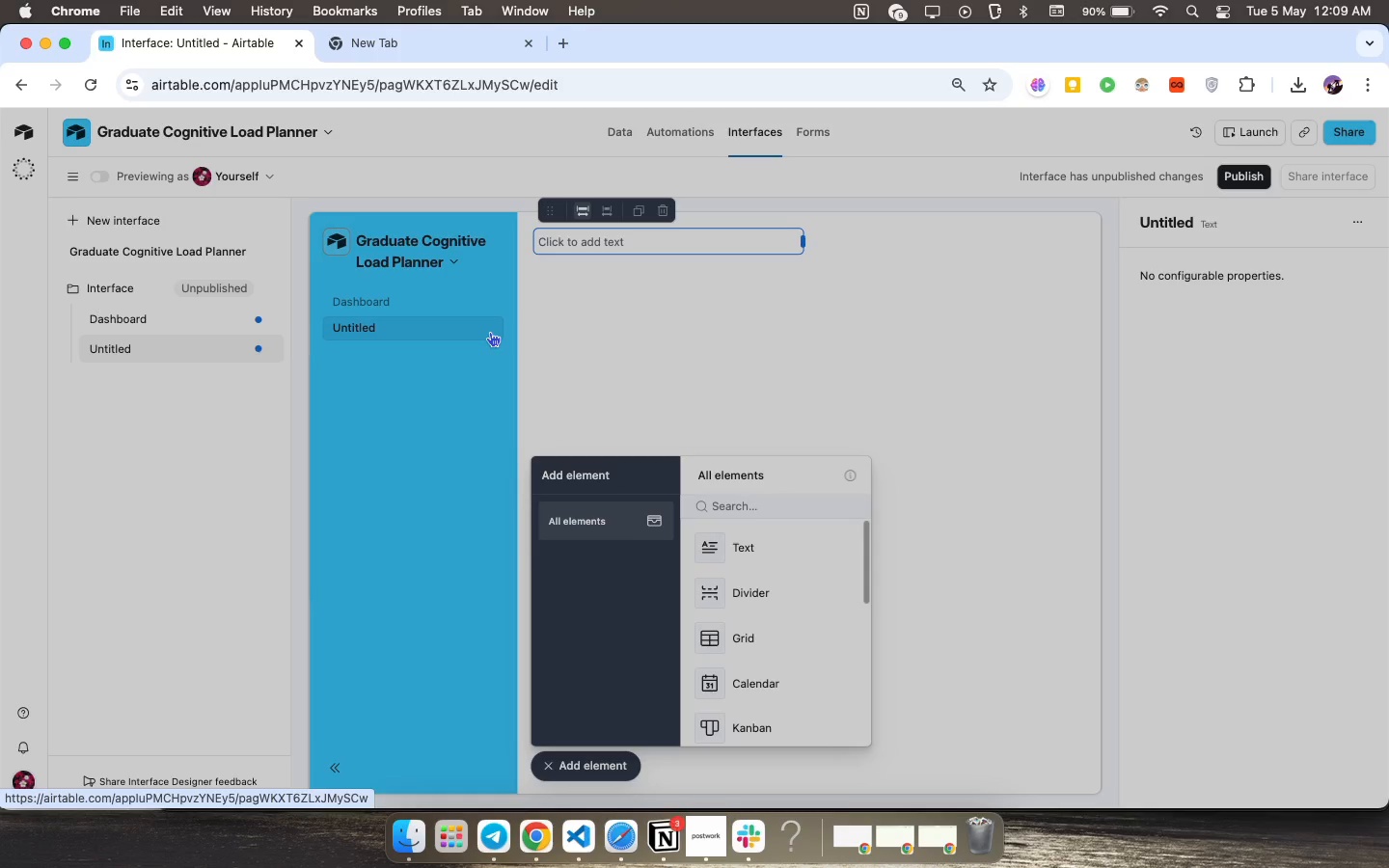 
scroll: coordinate [739, 570], scroll_direction: down, amount: 21.0
 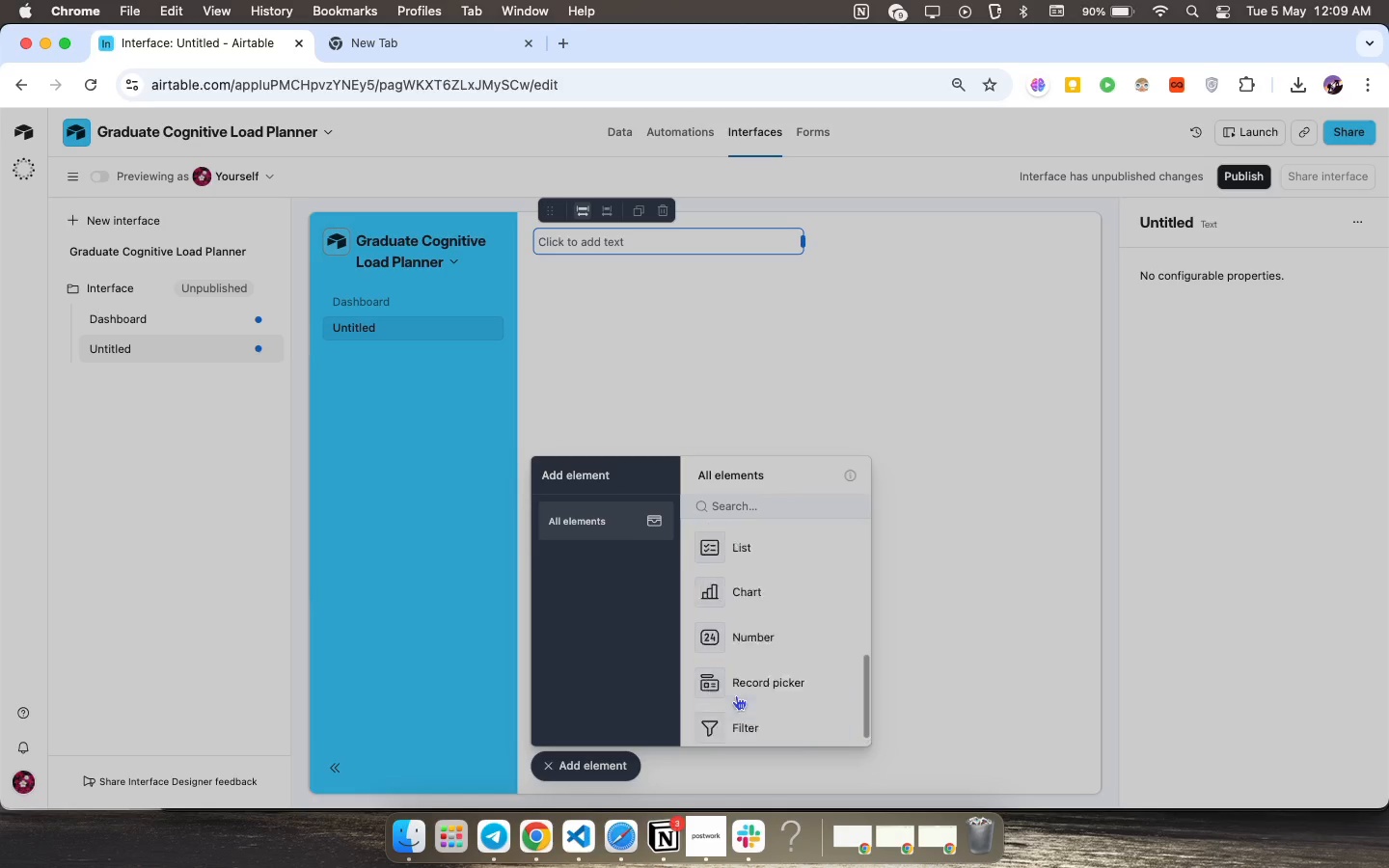 
scroll: coordinate [736, 689], scroll_direction: up, amount: 47.0
 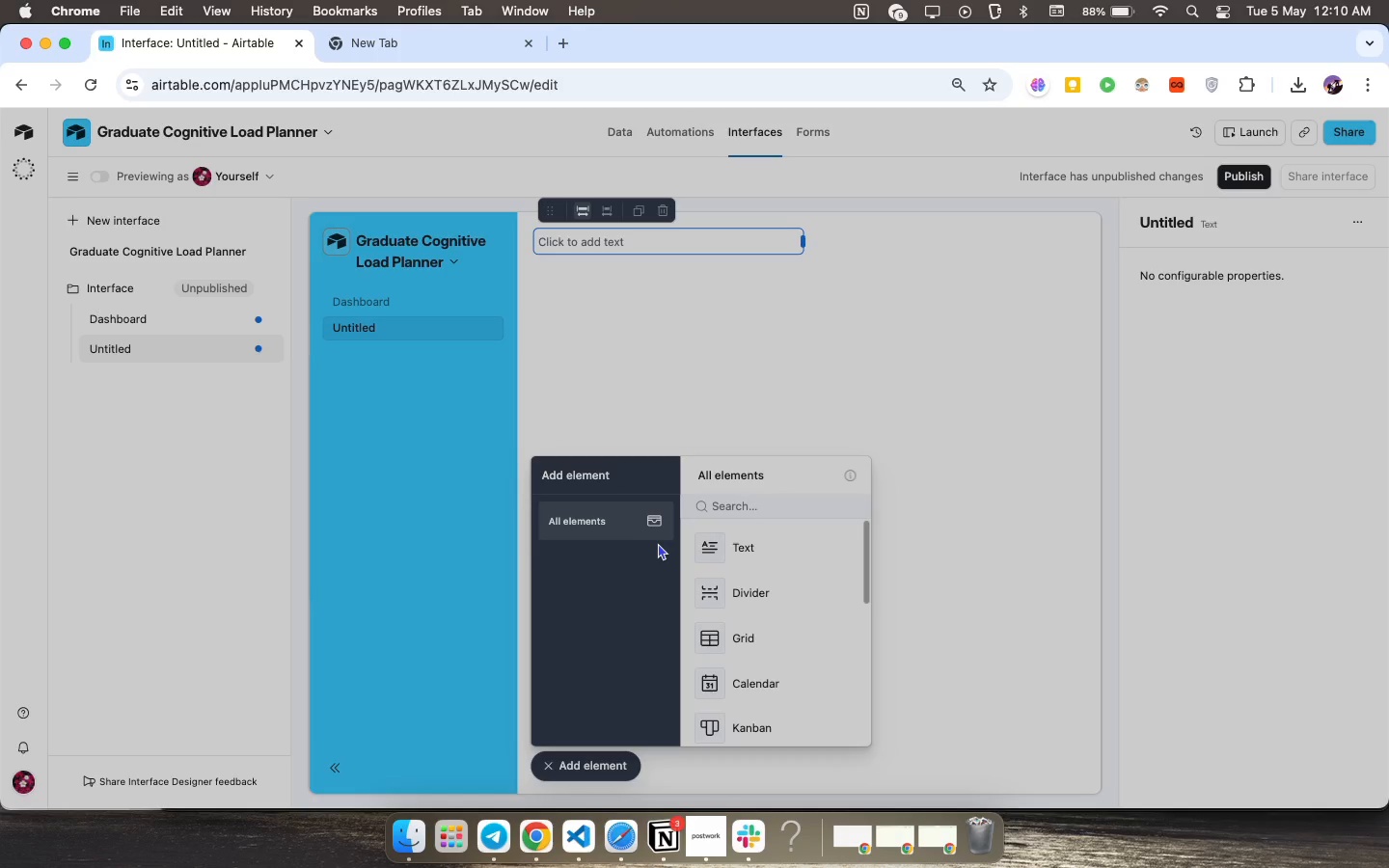 
wait(69.46)
 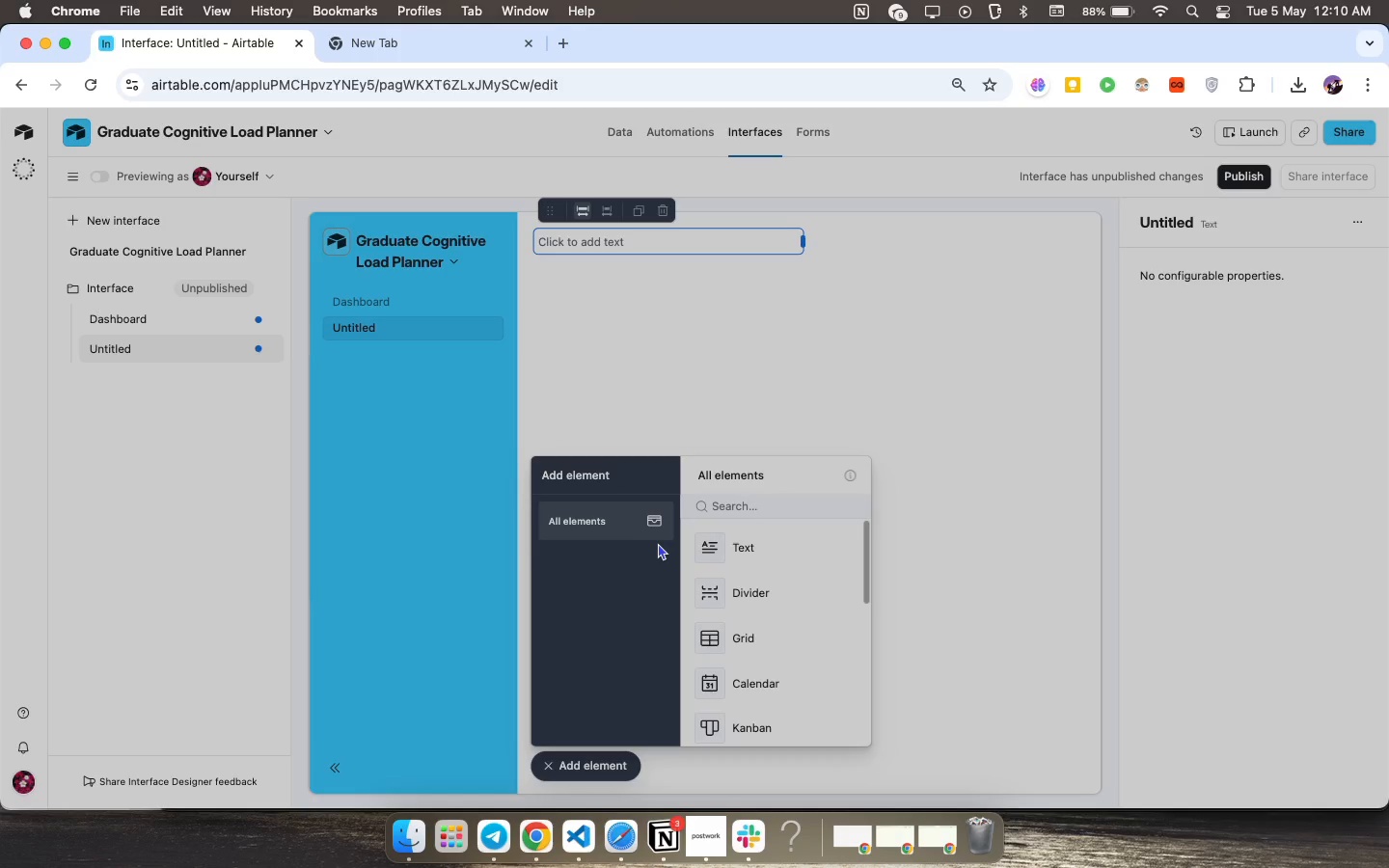 
scroll: coordinate [775, 549], scroll_direction: up, amount: 16.0
 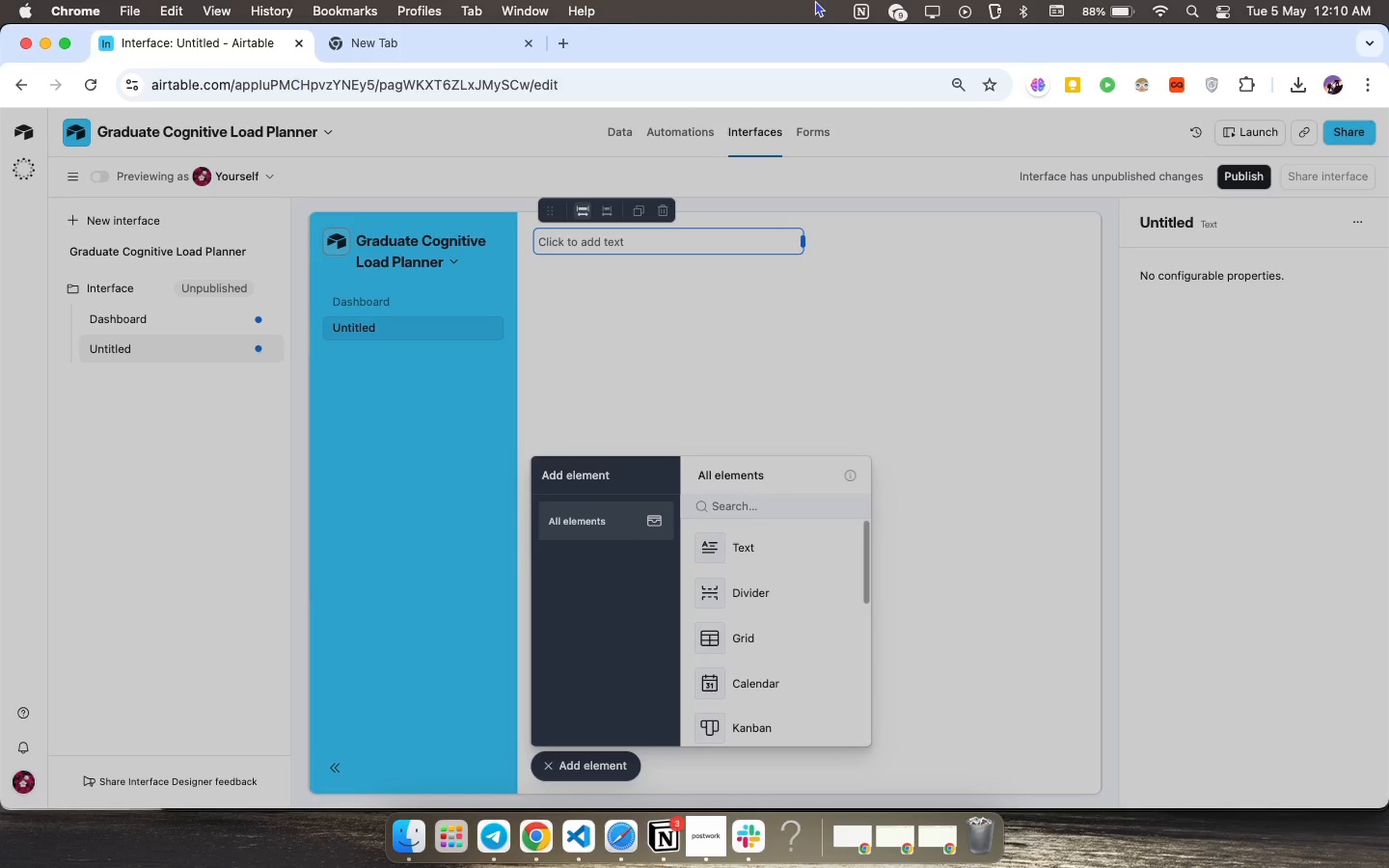 
wait(13.15)
 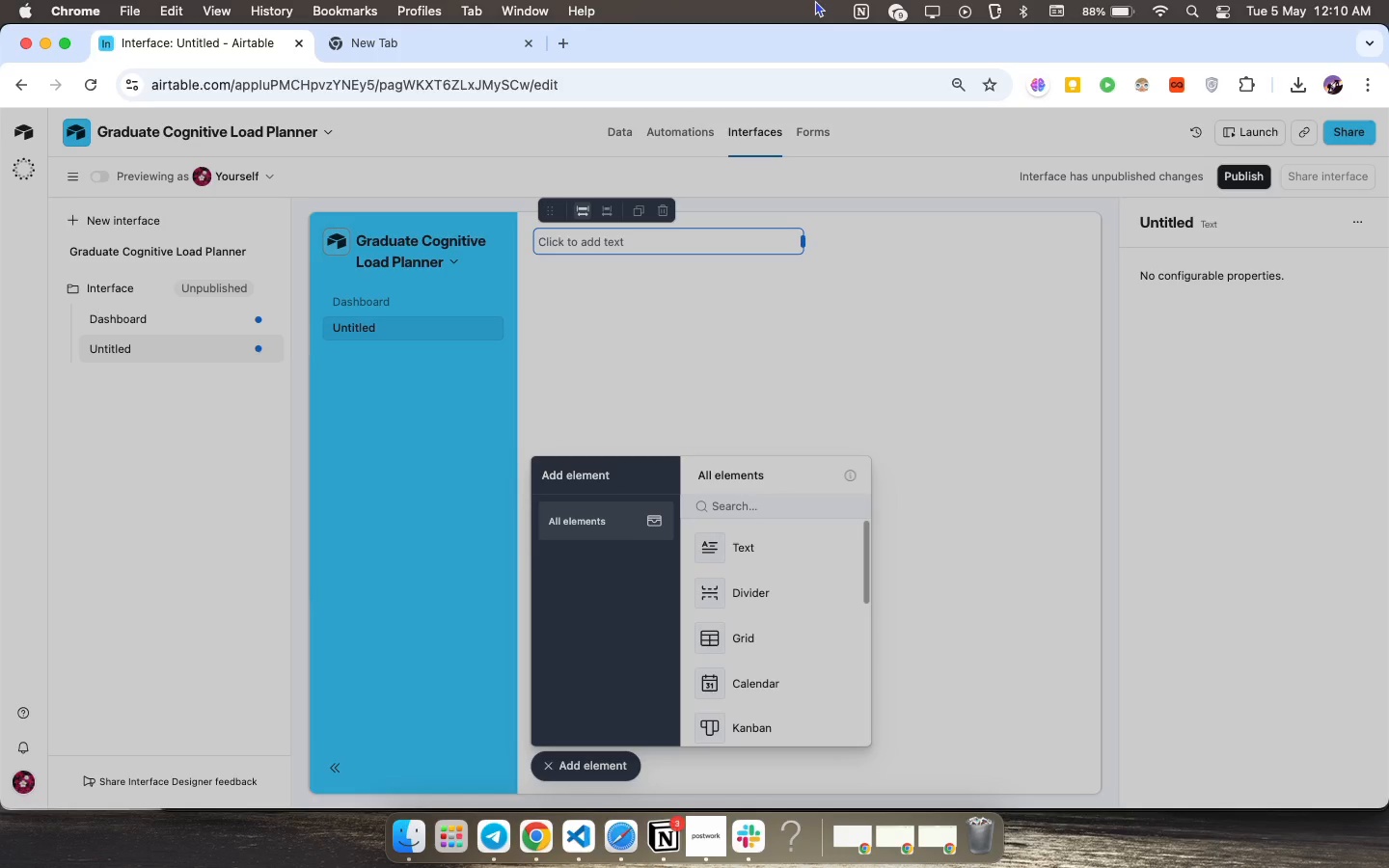 
scroll: coordinate [742, 661], scroll_direction: down, amount: 18.0
 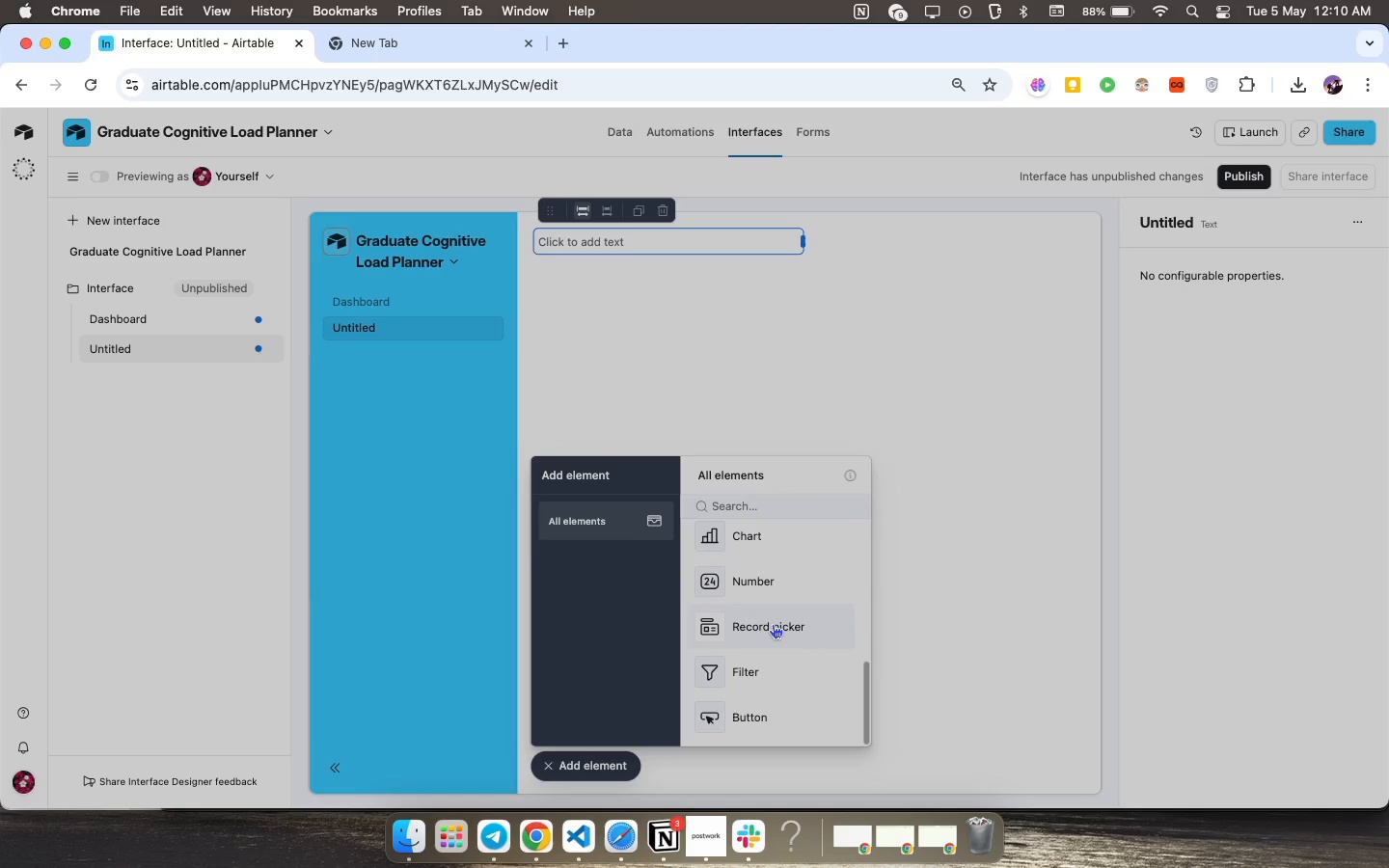 
left_click([625, 578])
 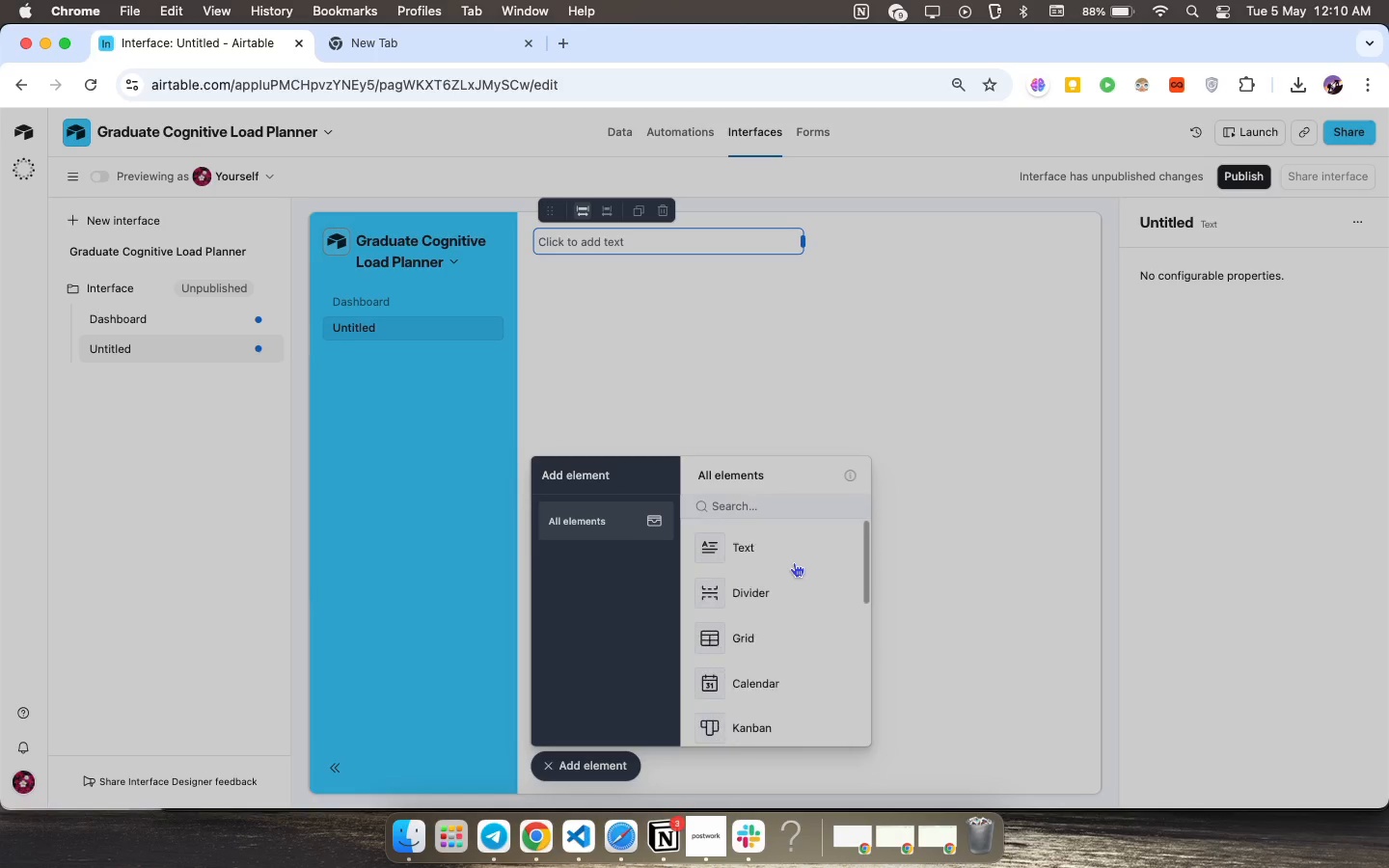 
scroll: coordinate [794, 562], scroll_direction: up, amount: 30.0
 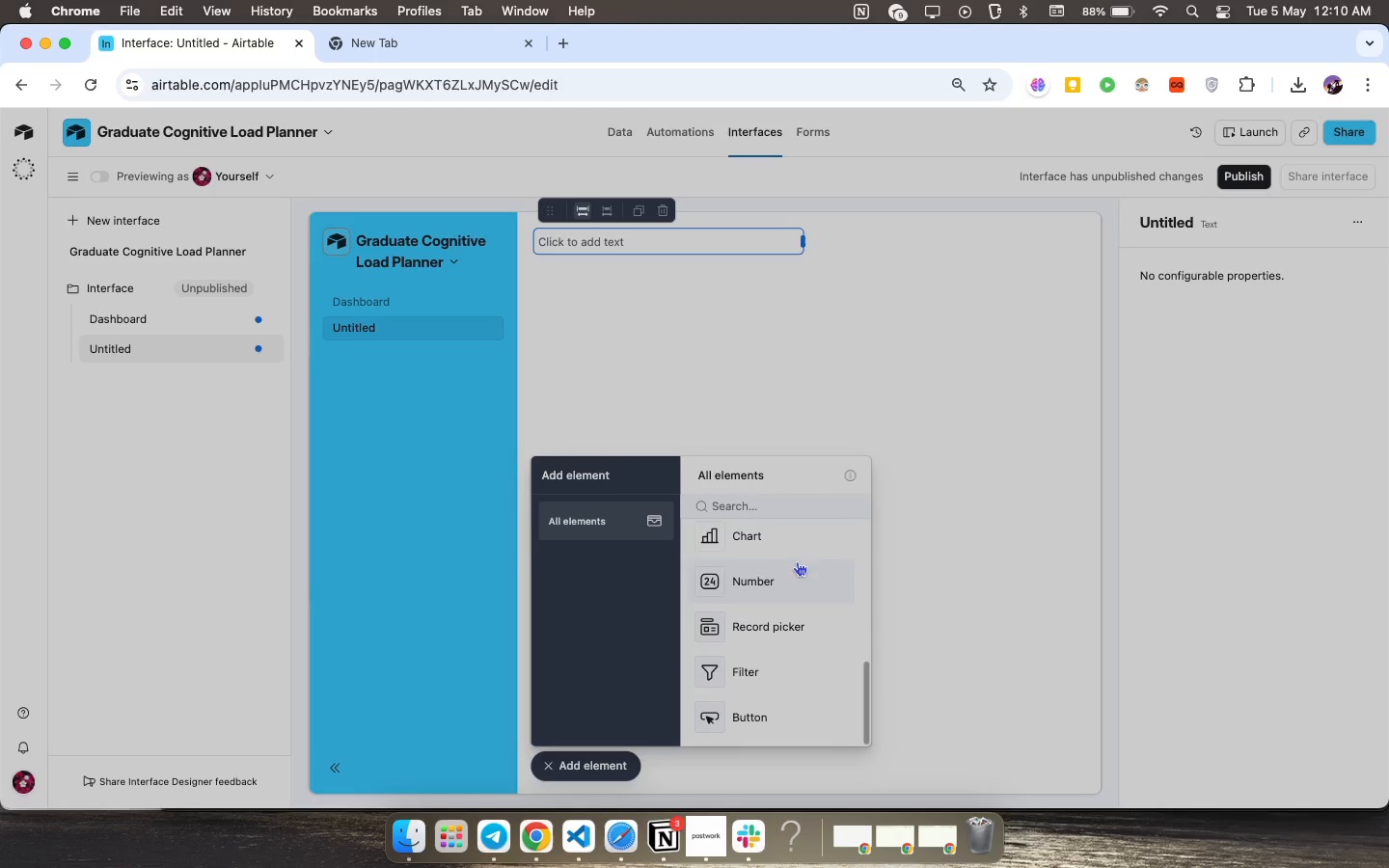 
scroll: coordinate [799, 557], scroll_direction: down, amount: 10.0
 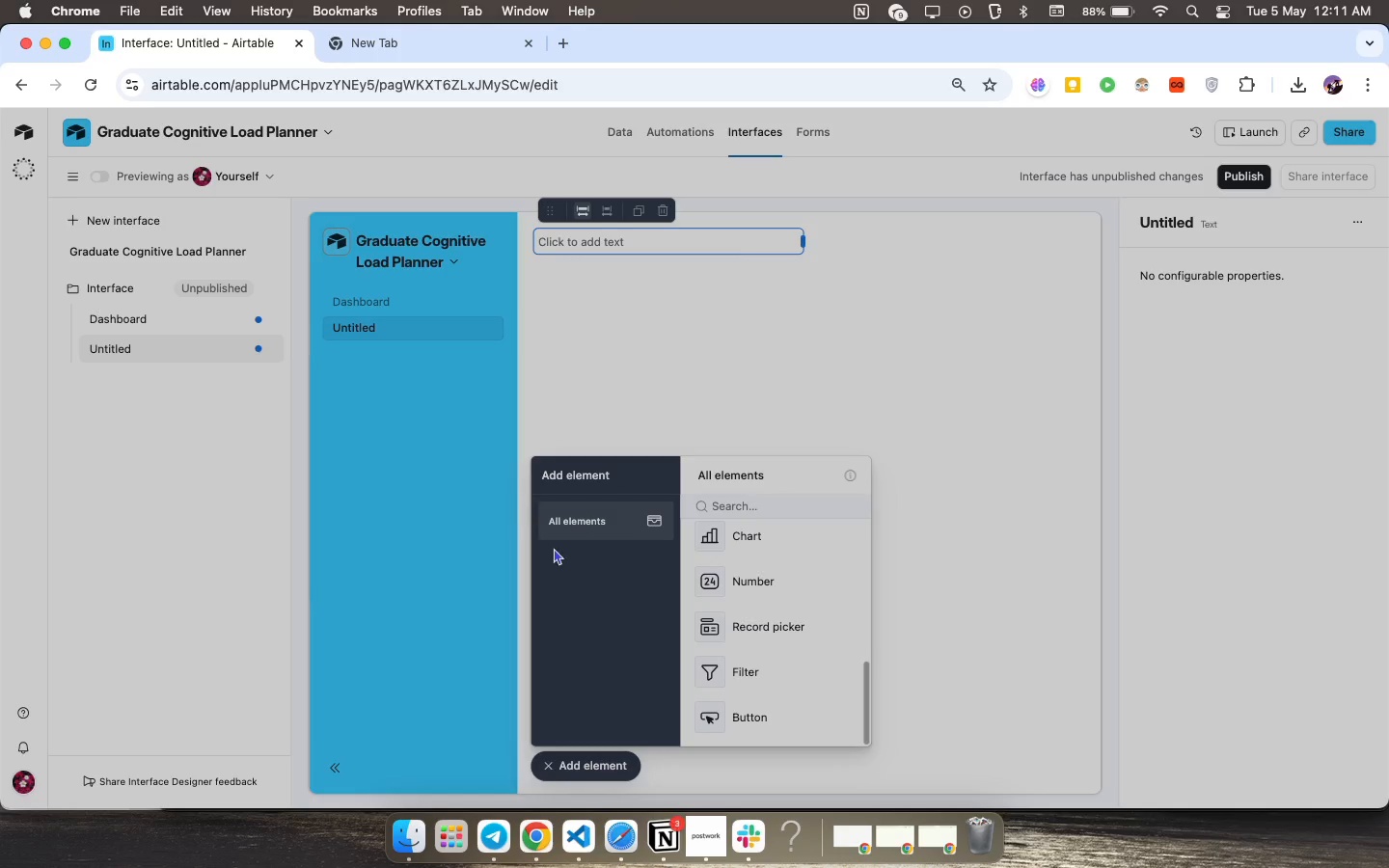 
wait(7.01)
 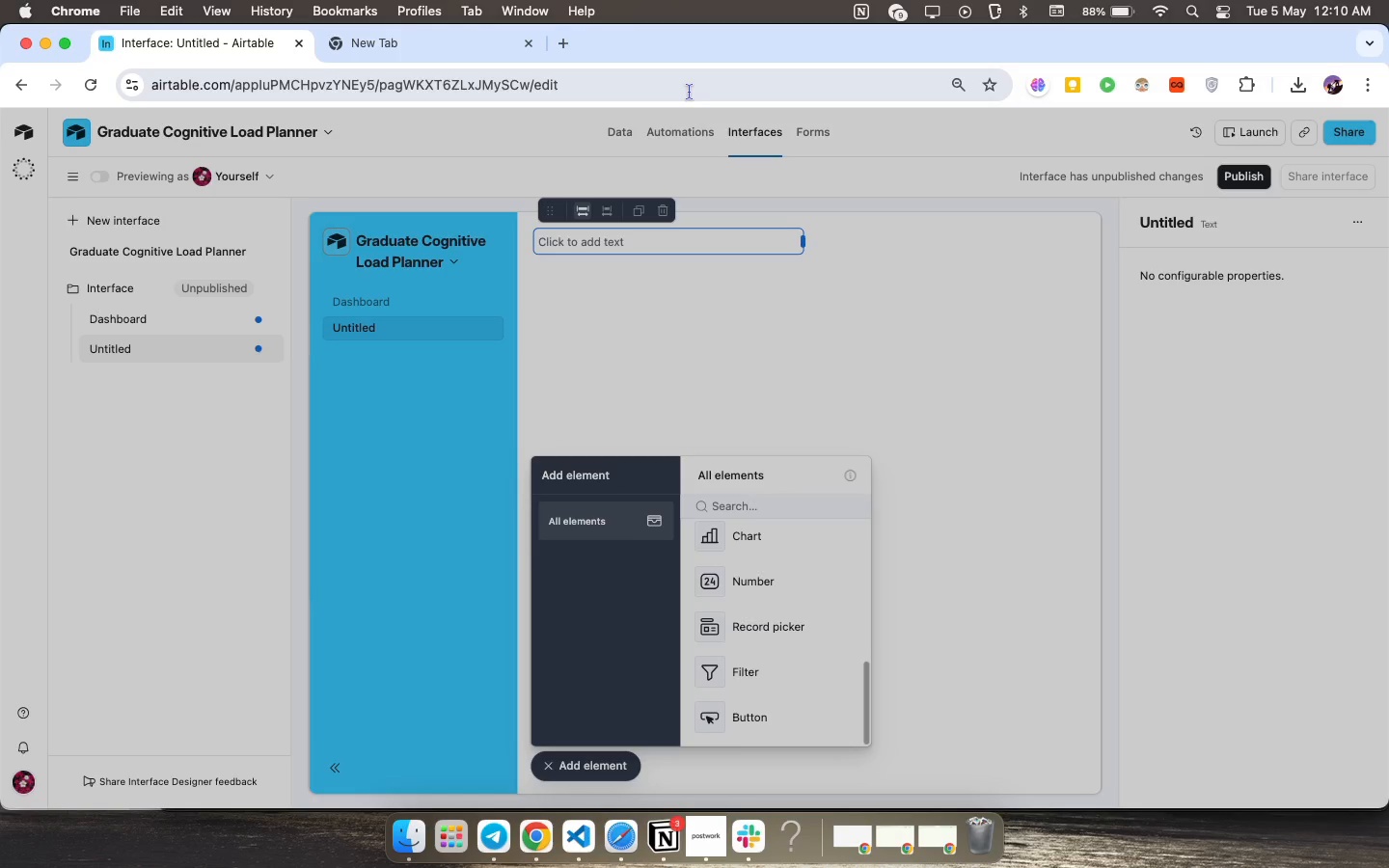 
scroll: coordinate [775, 560], scroll_direction: up, amount: 46.0
 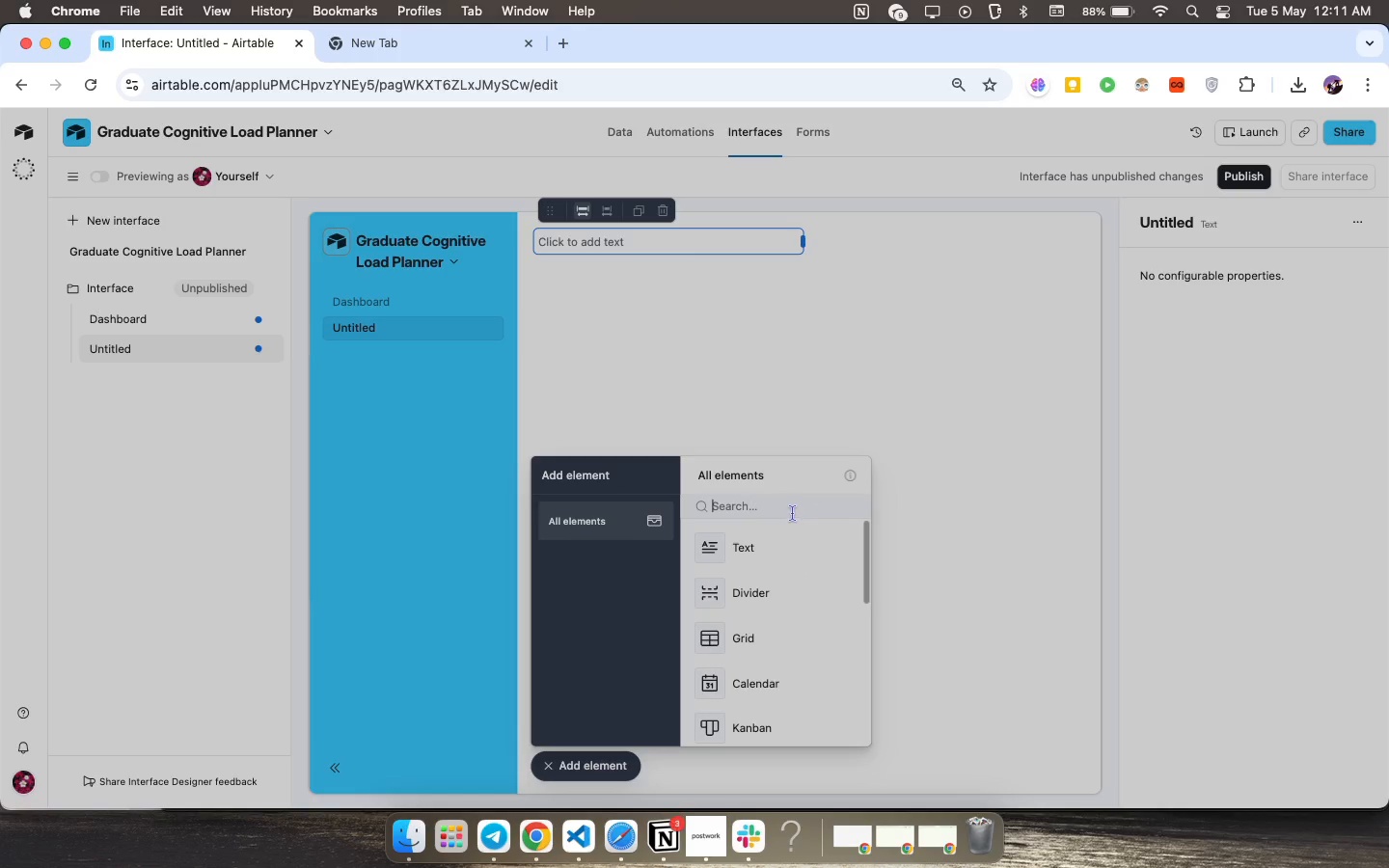 
left_click([795, 514])
 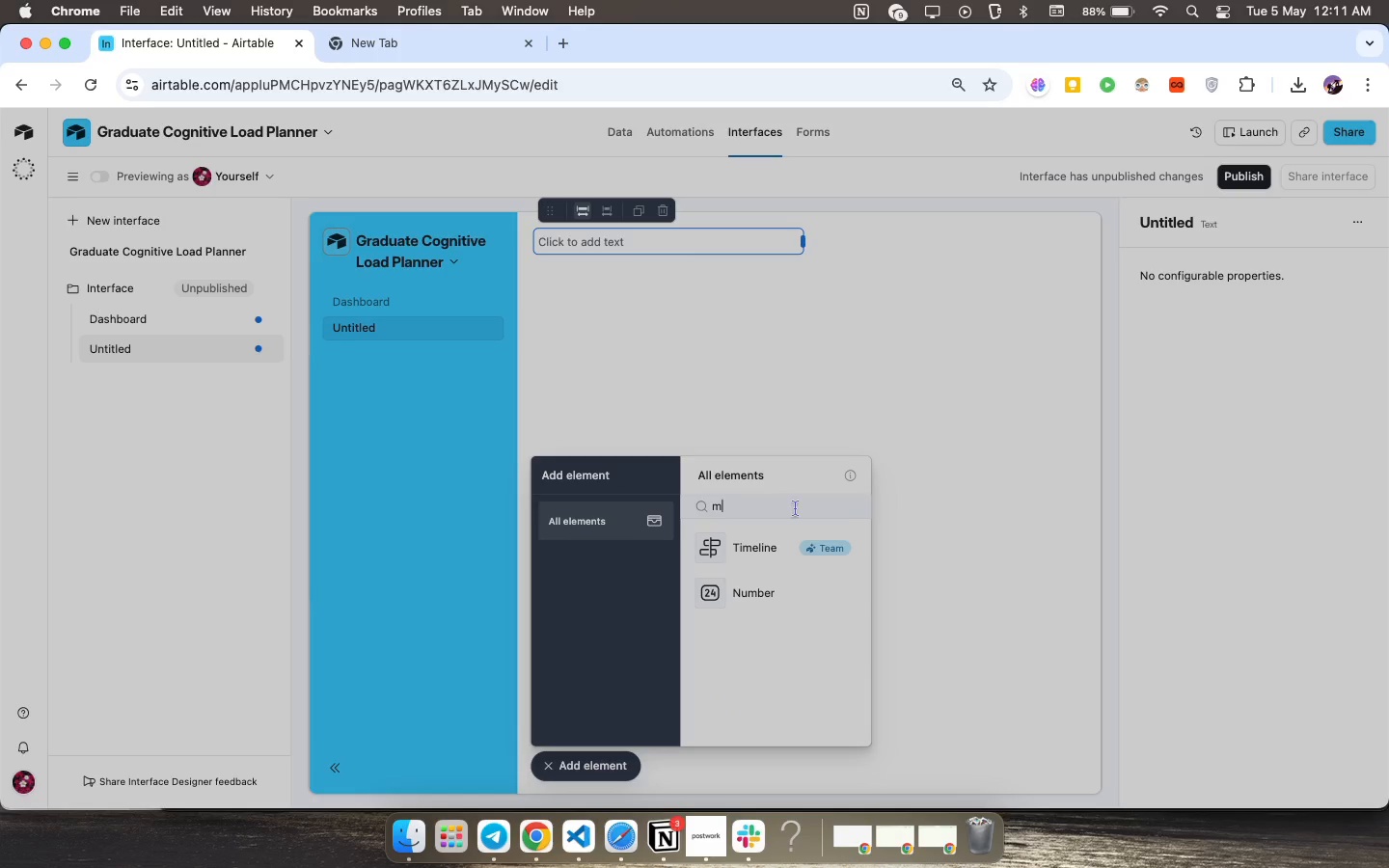 
type(me)
 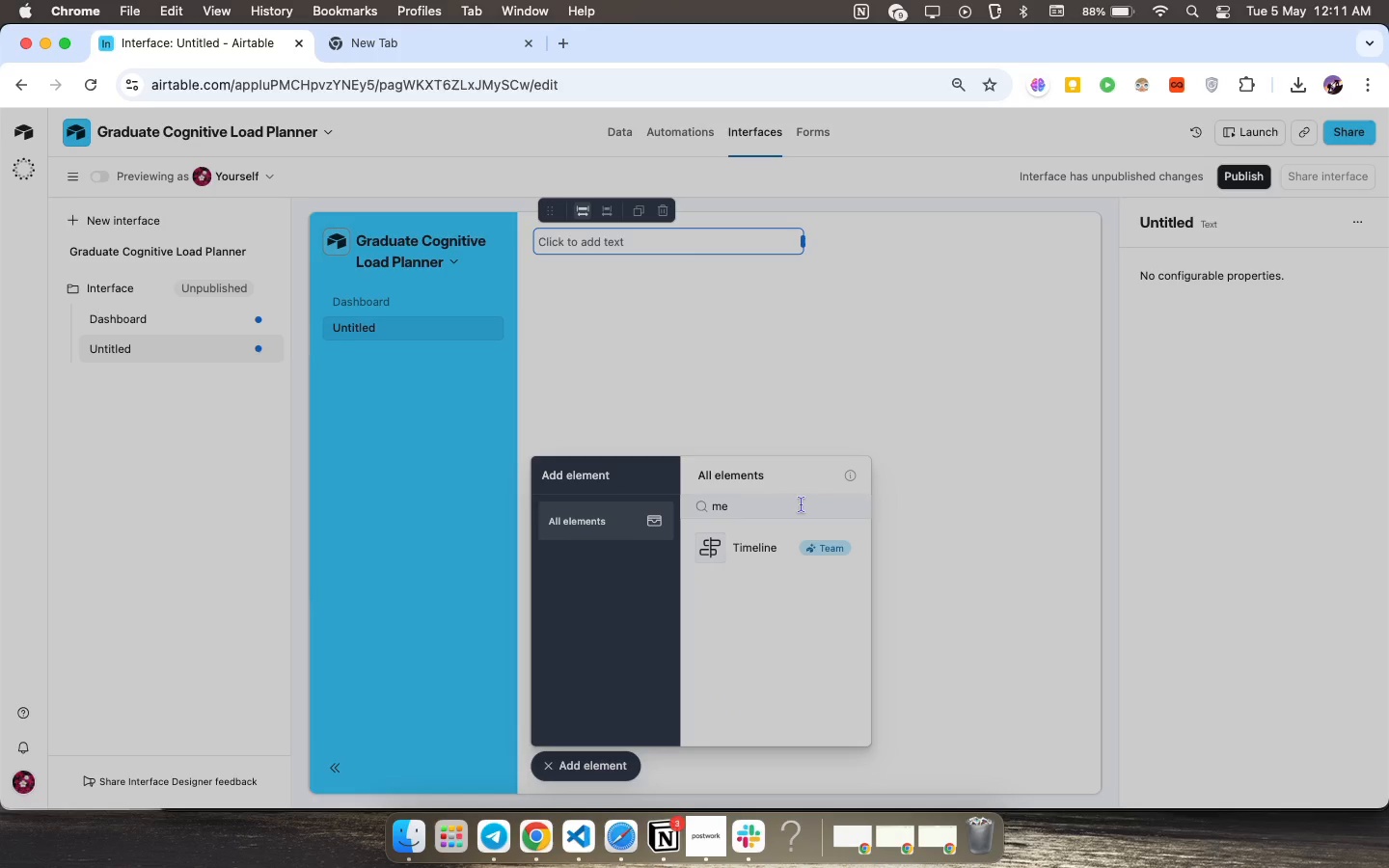 
type(tr)
 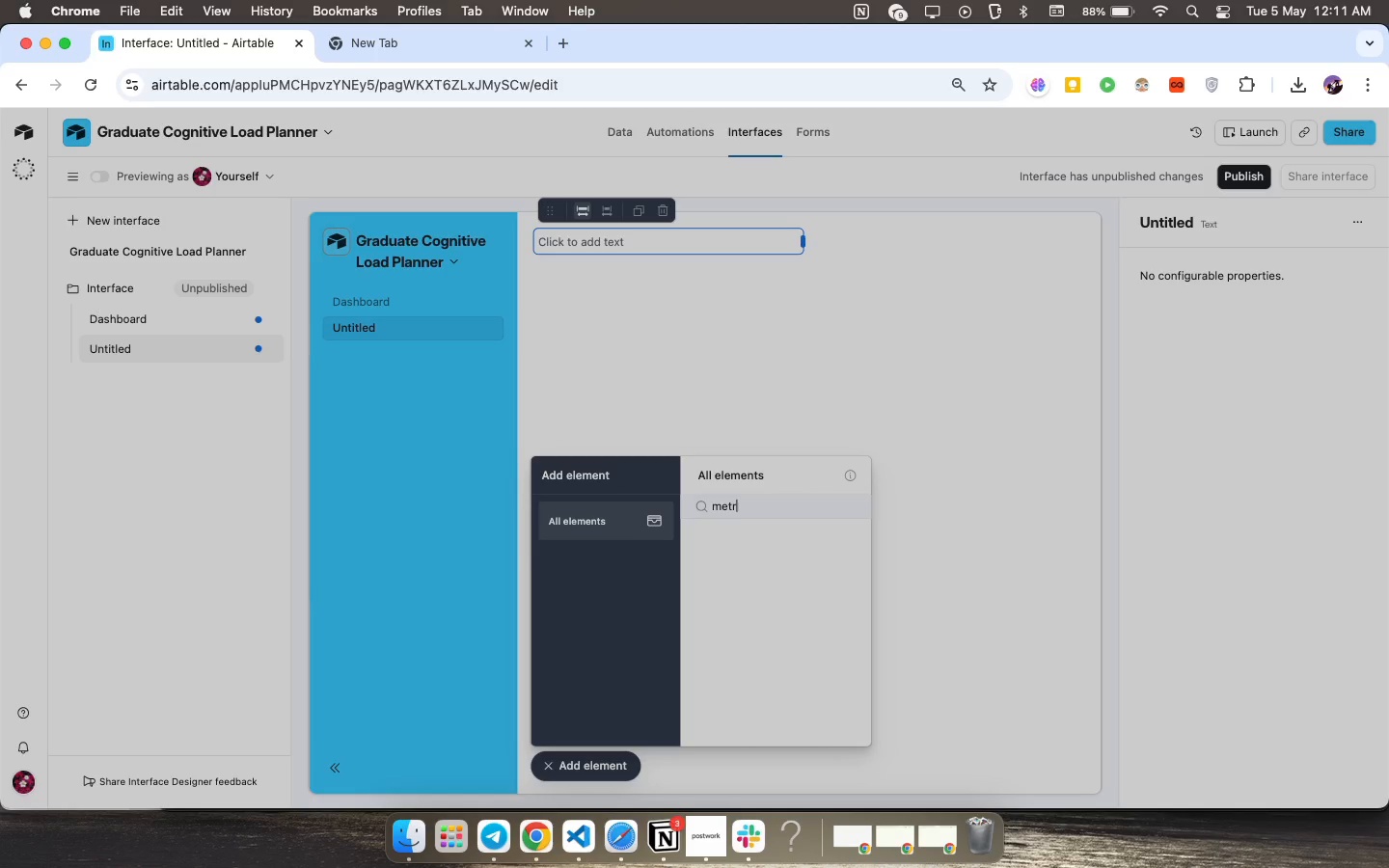 
wait(18.9)
 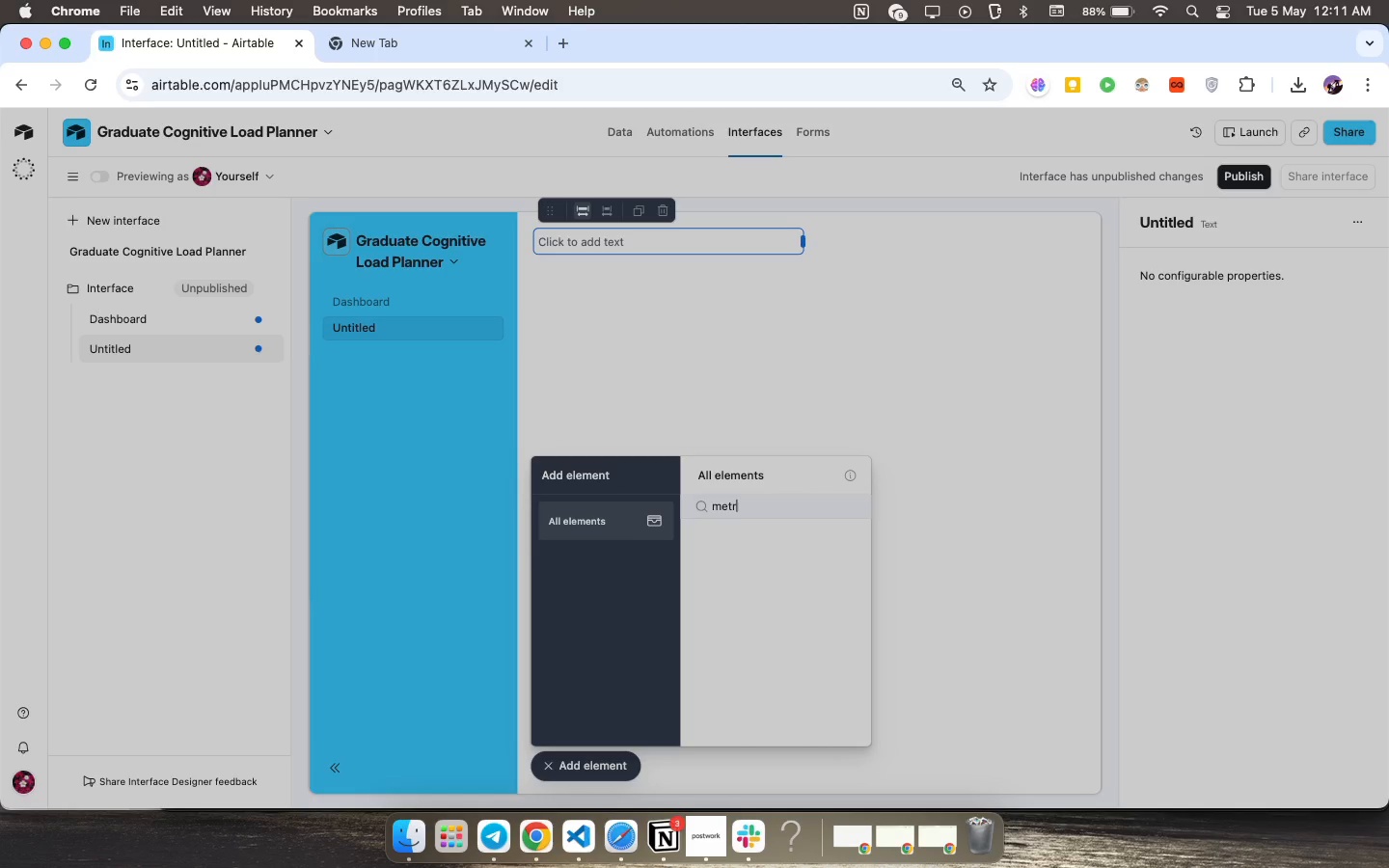 
left_click([824, 511])
 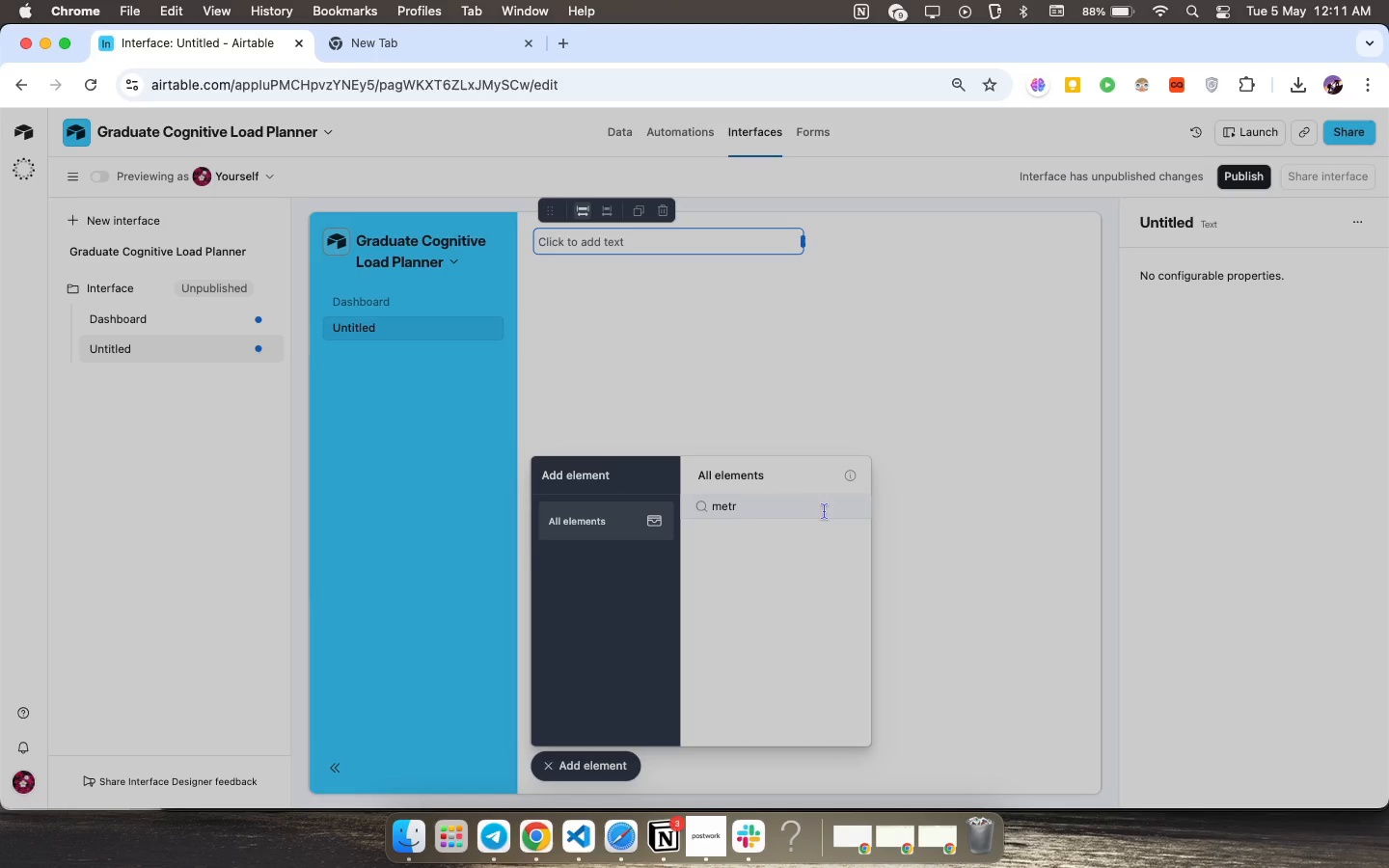 
wait(6.85)
 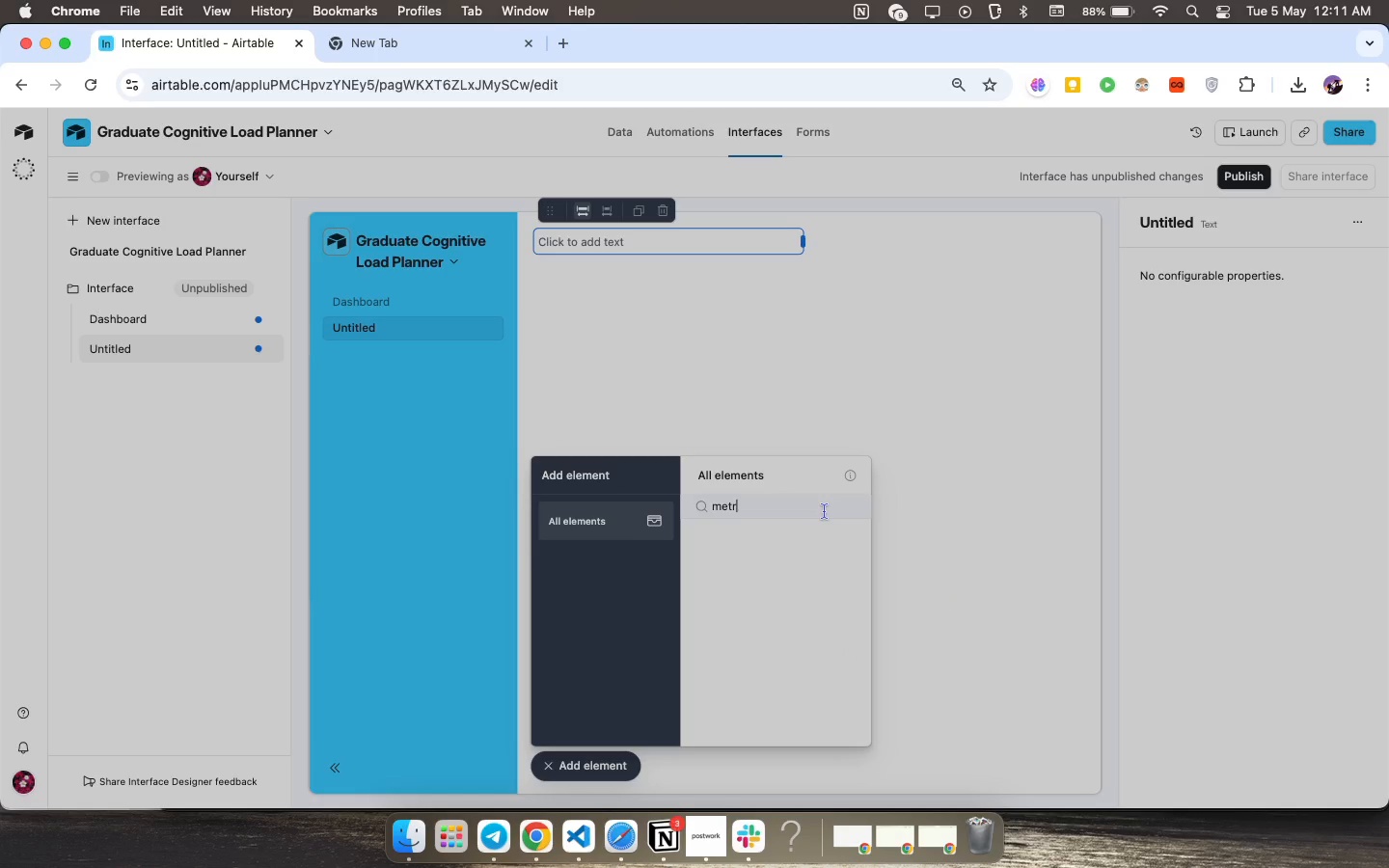 
key(Backspace)
 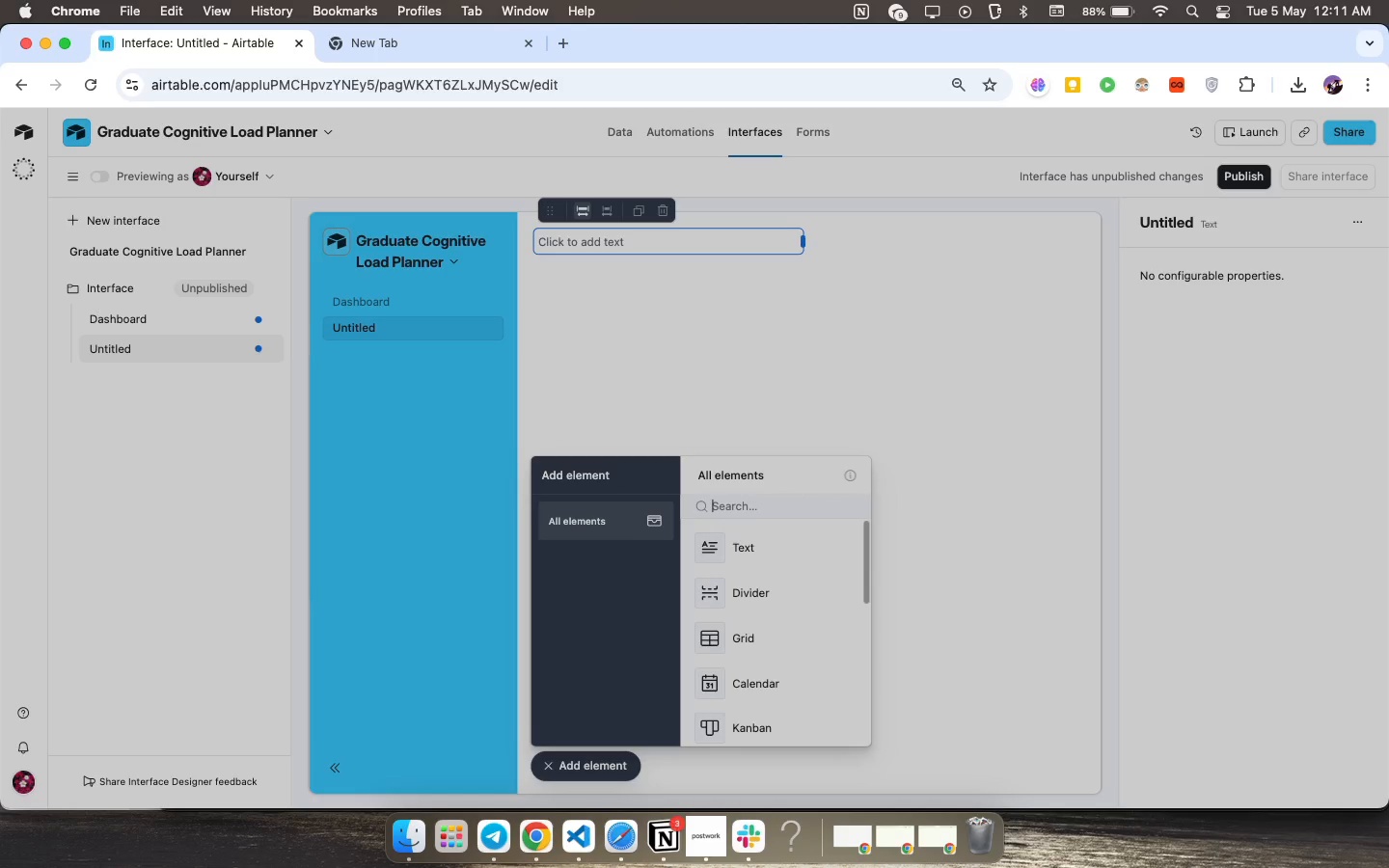 
key(Backspace)
 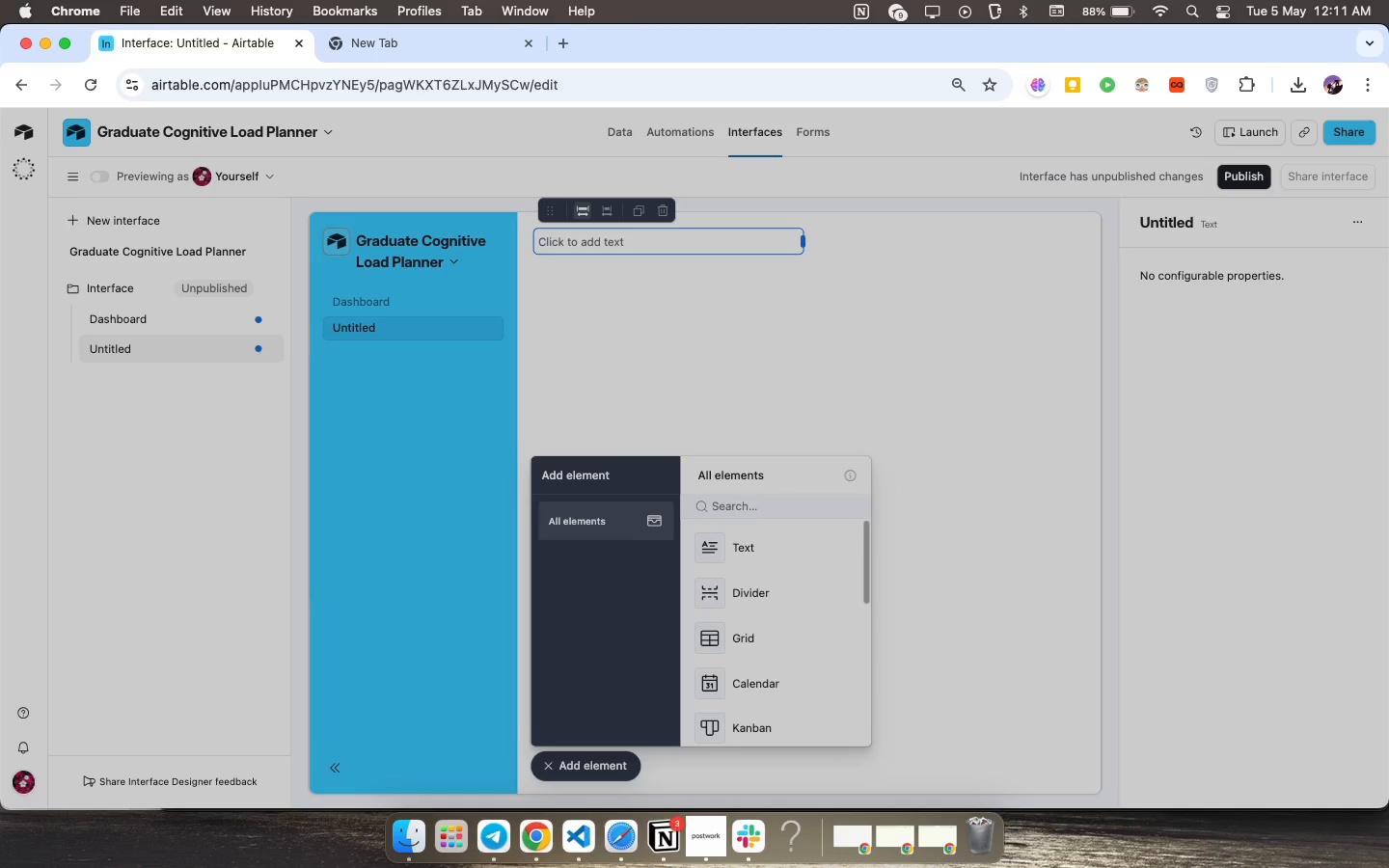 
key(Backspace)
 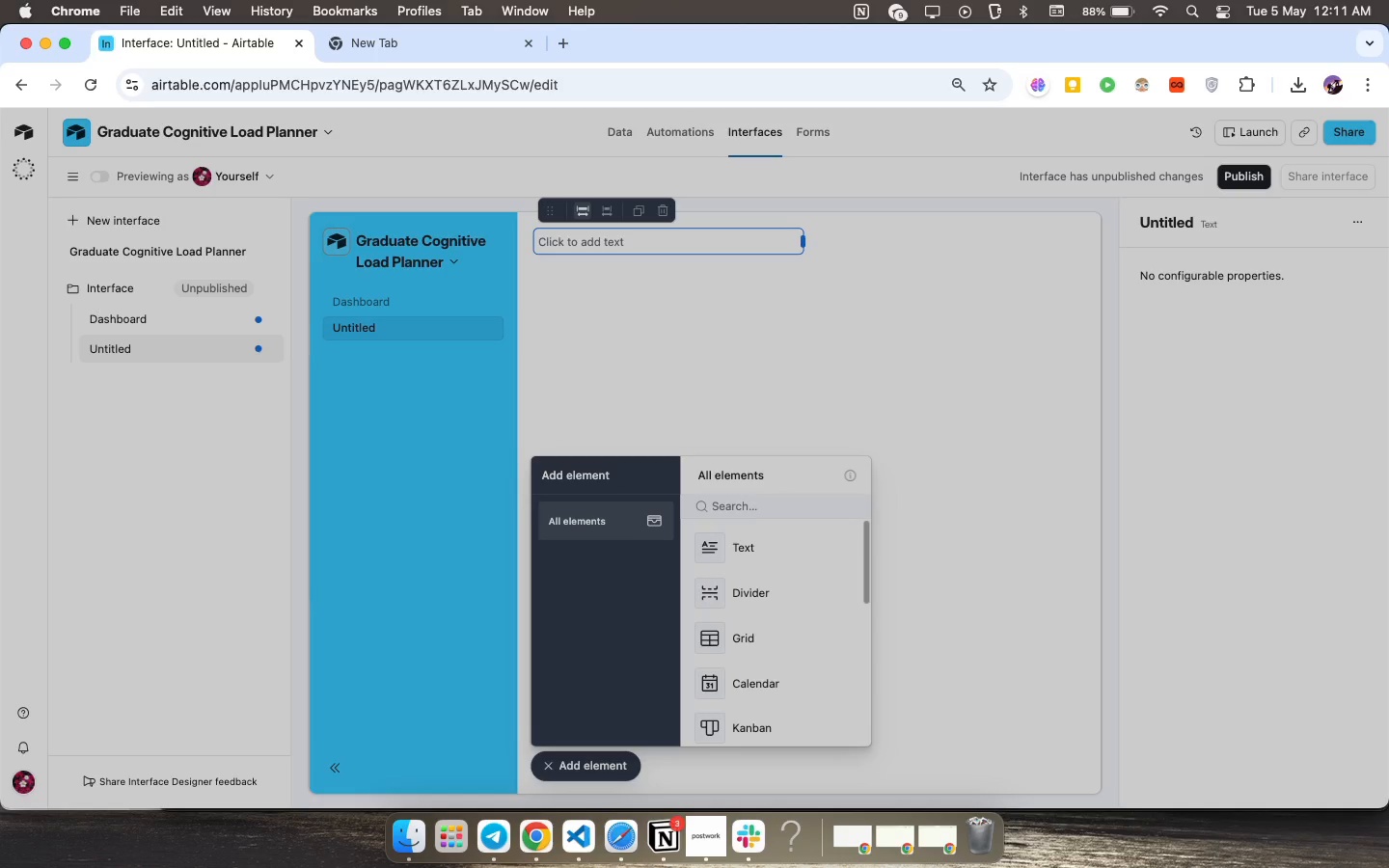 
key(Backspace)
 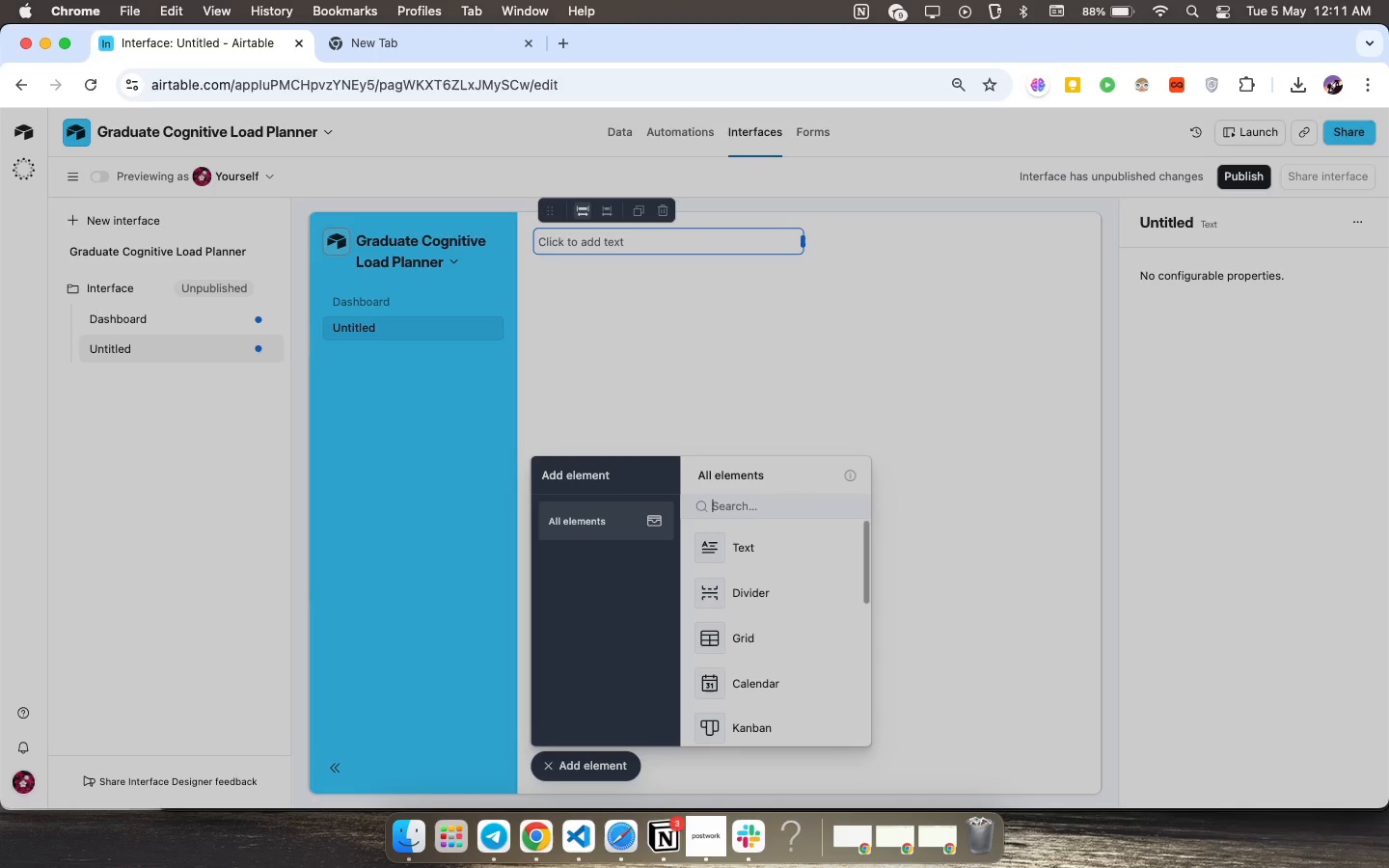 
key(Backspace)
 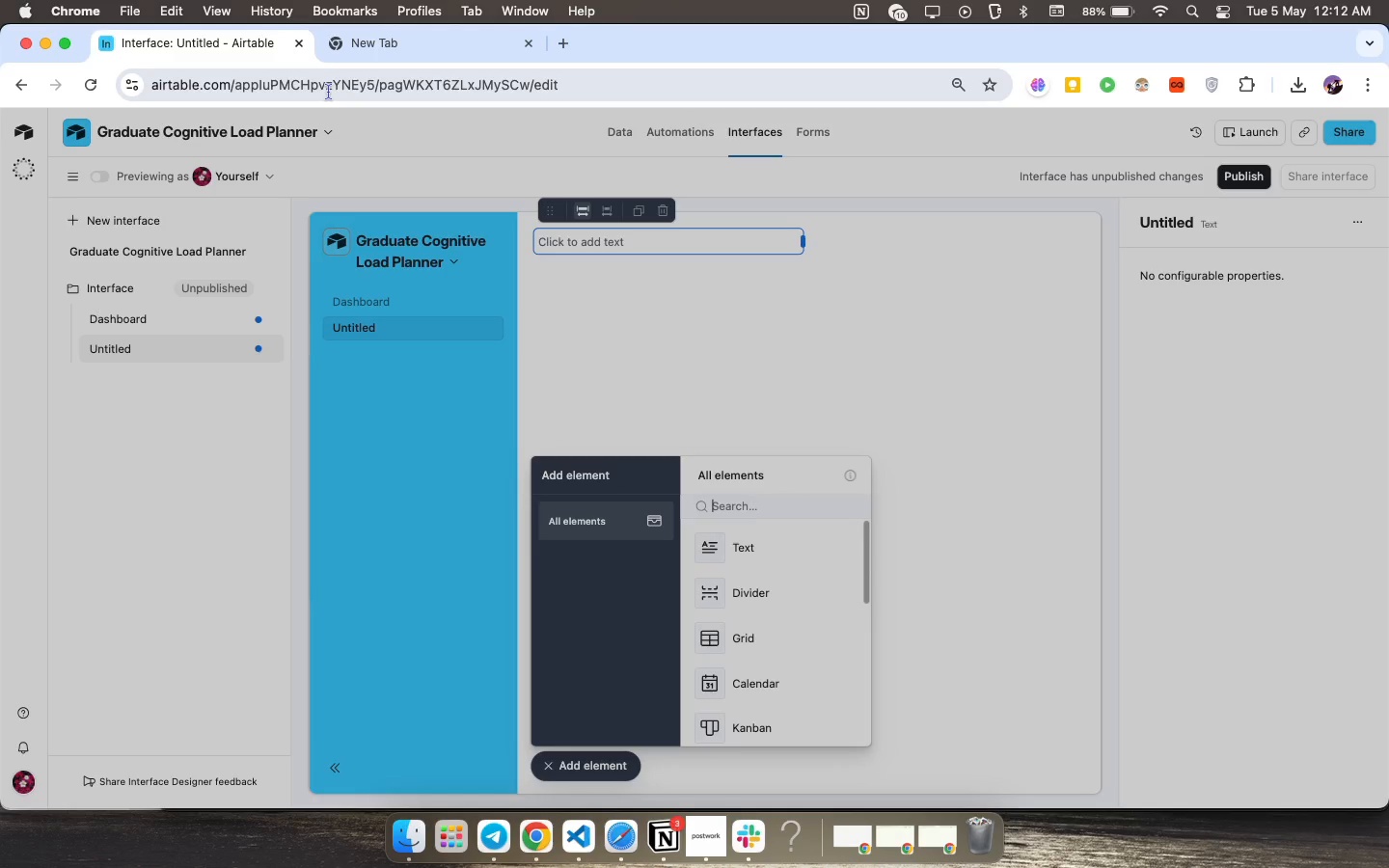 
wait(46.1)
 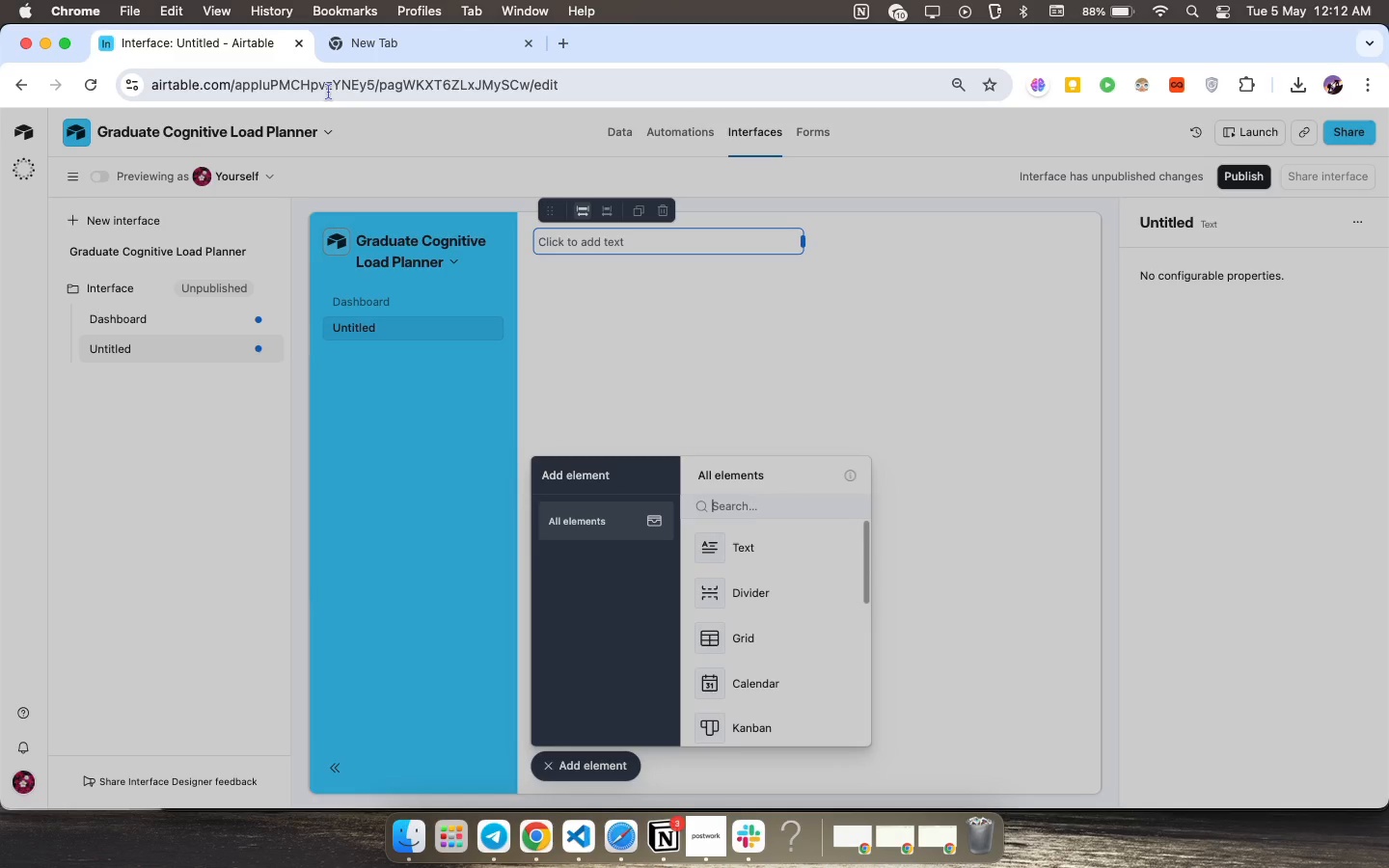 
left_click([146, 313])
 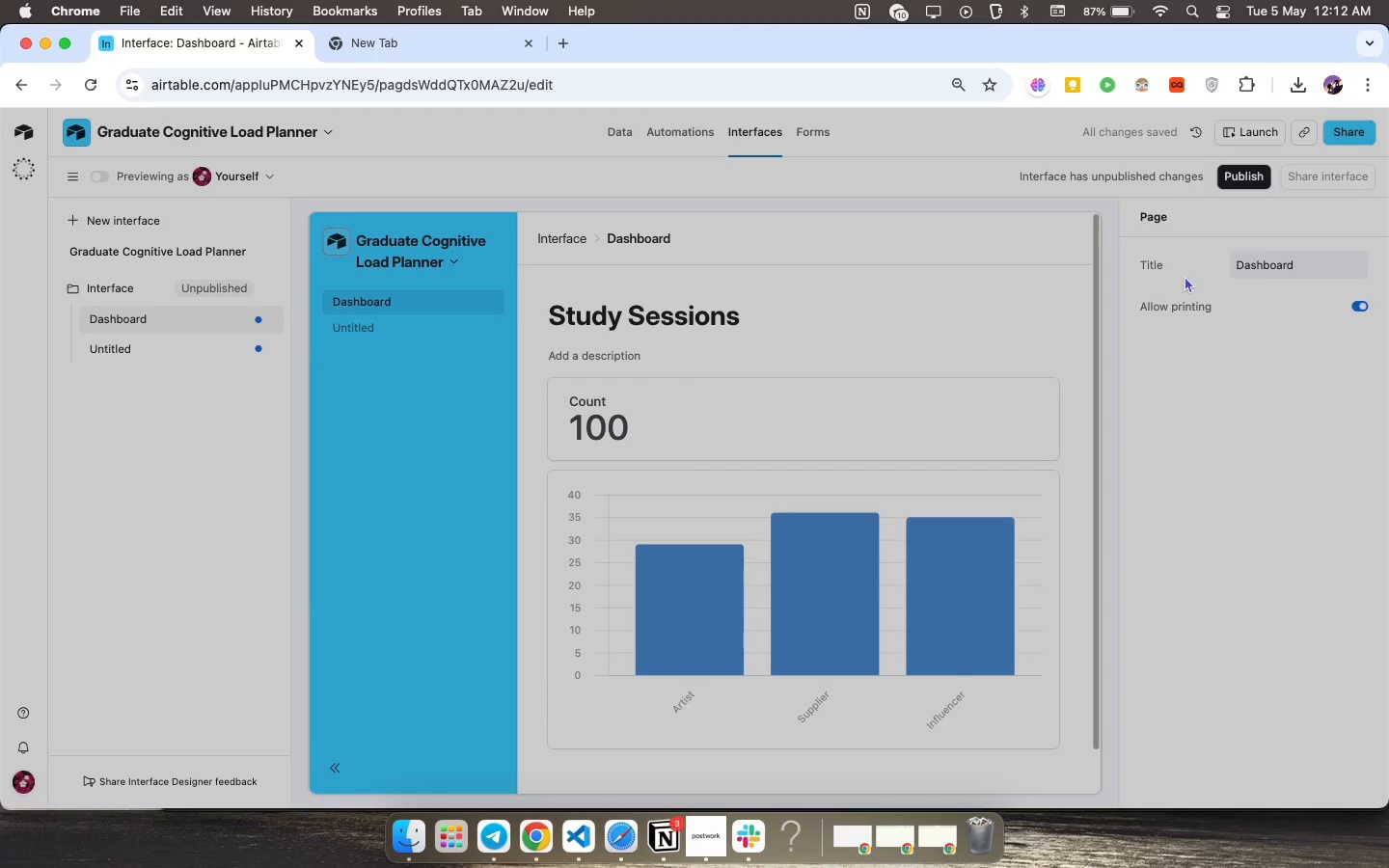 
wait(5.31)
 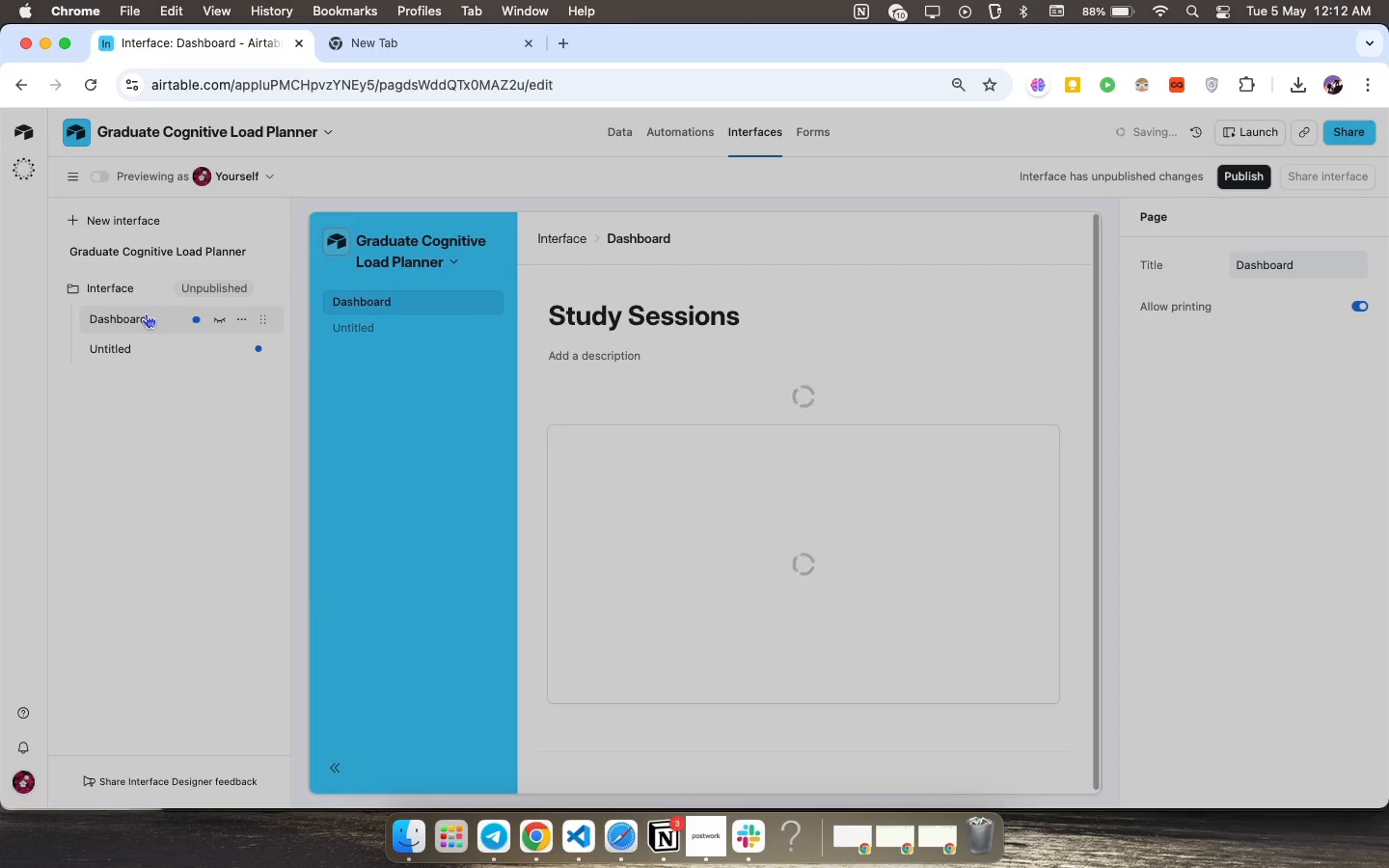 
double_click([660, 421])
 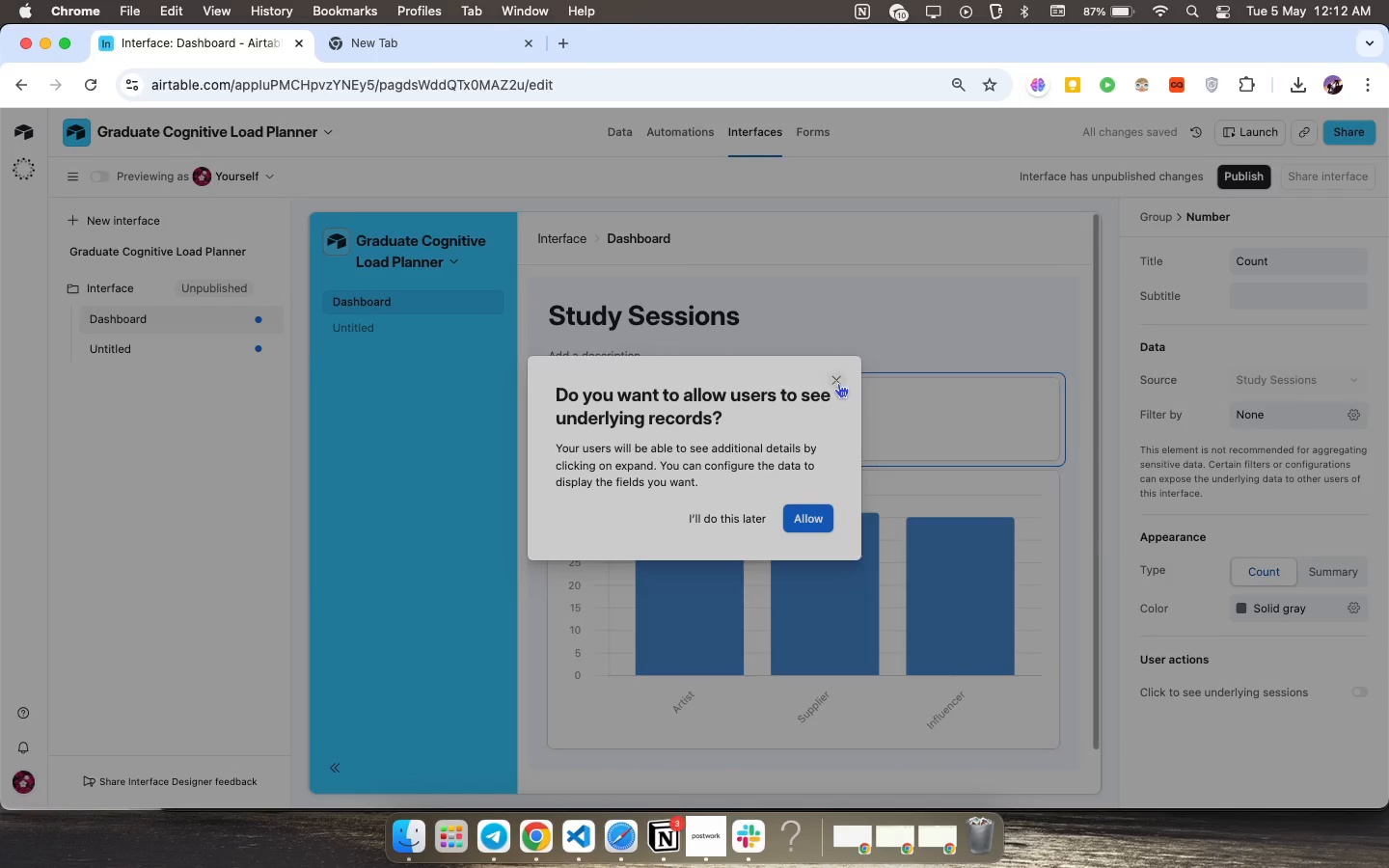 
left_click([838, 382])
 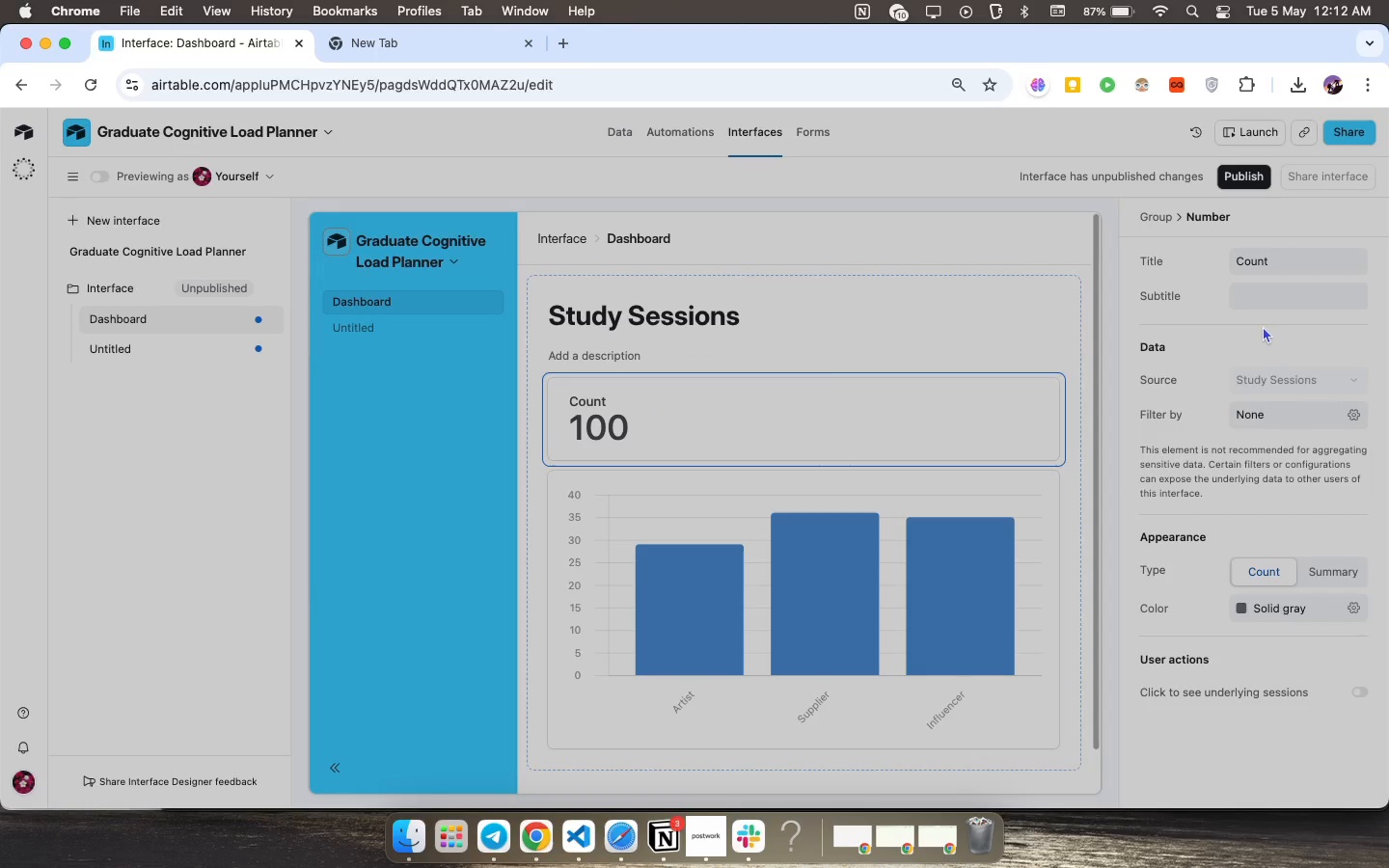 
scroll: coordinate [1246, 405], scroll_direction: down, amount: 3.0
 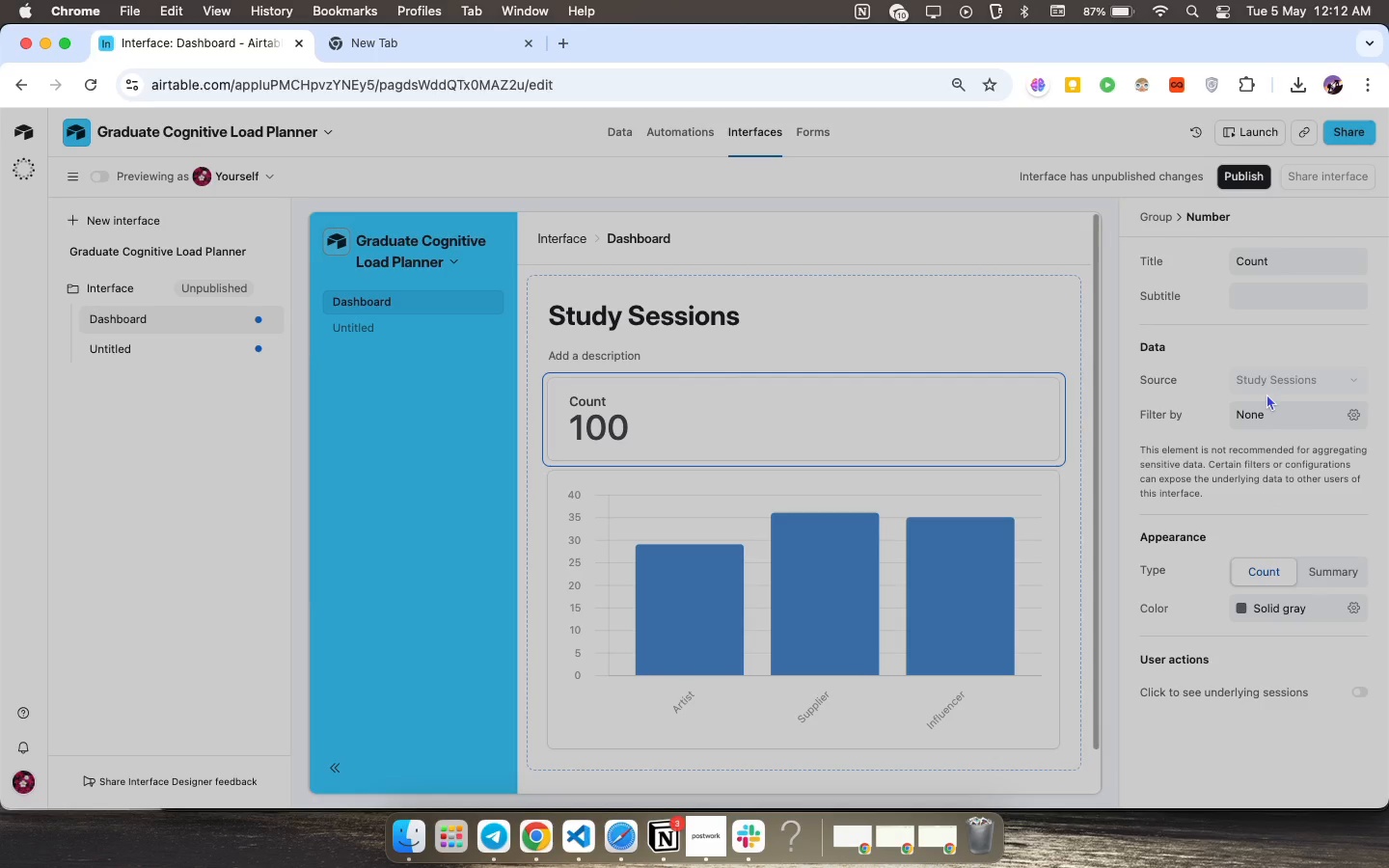 
wait(8.5)
 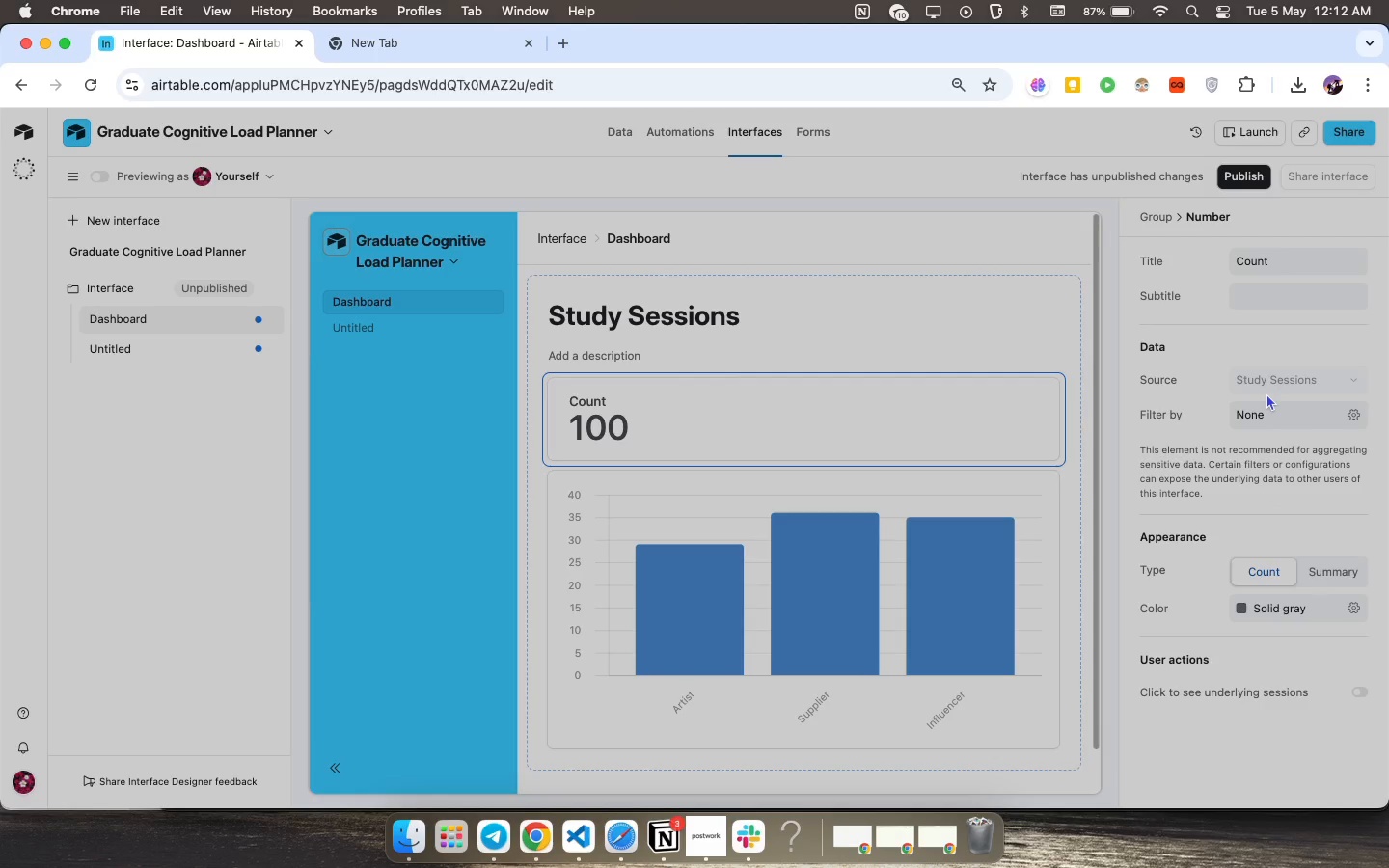 
left_click([1276, 365])
 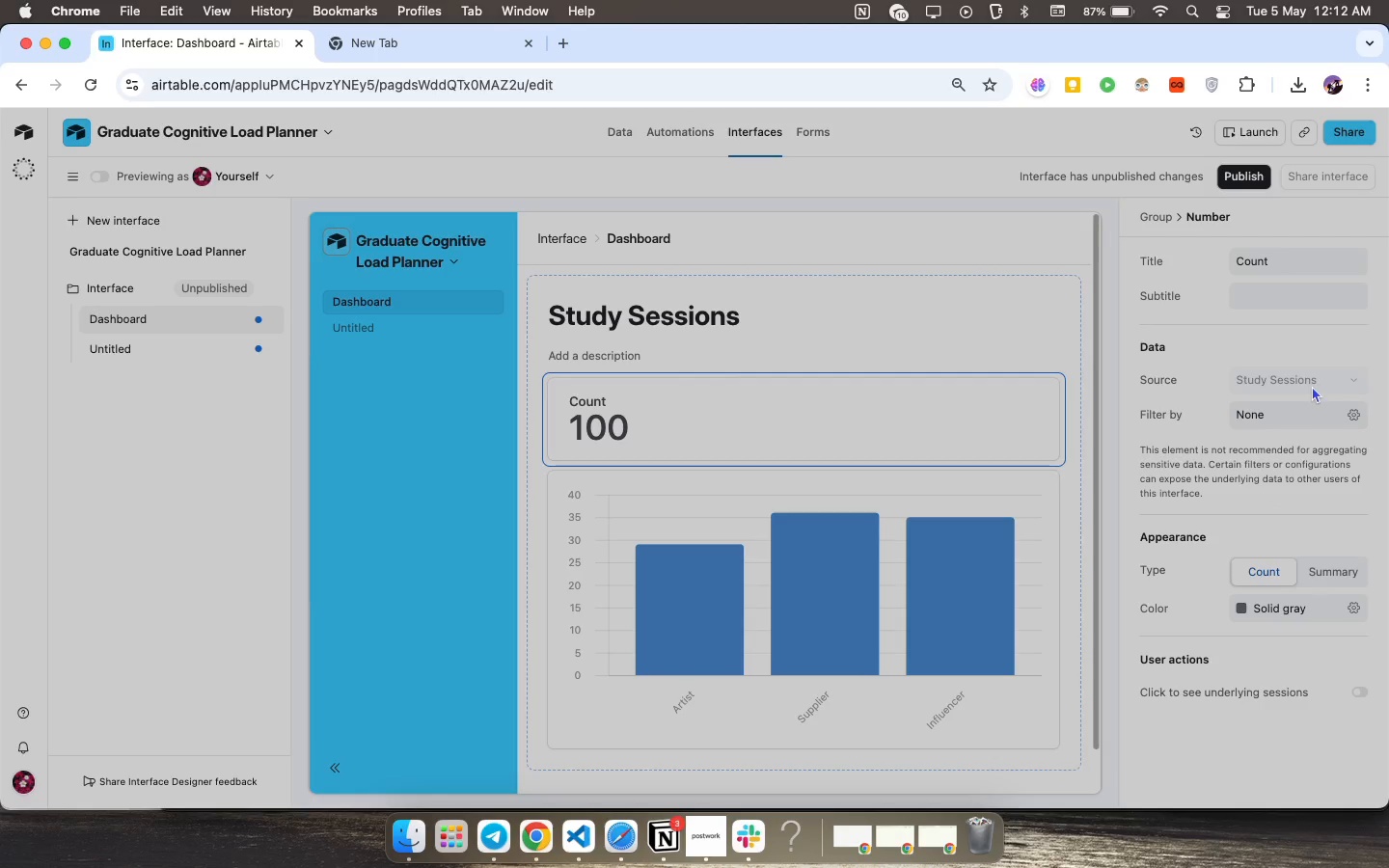 
left_click([1312, 386])
 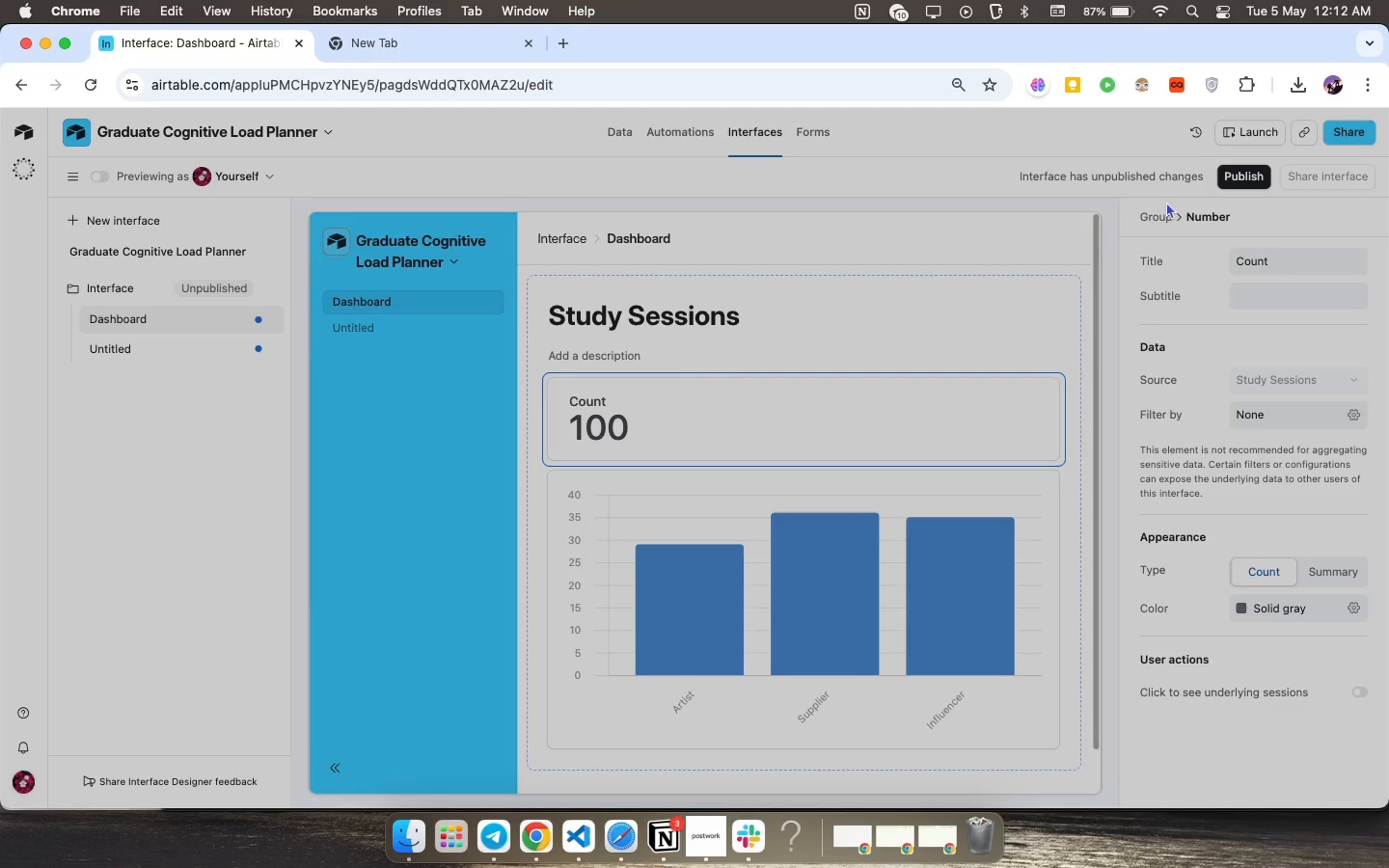 
wait(18.36)
 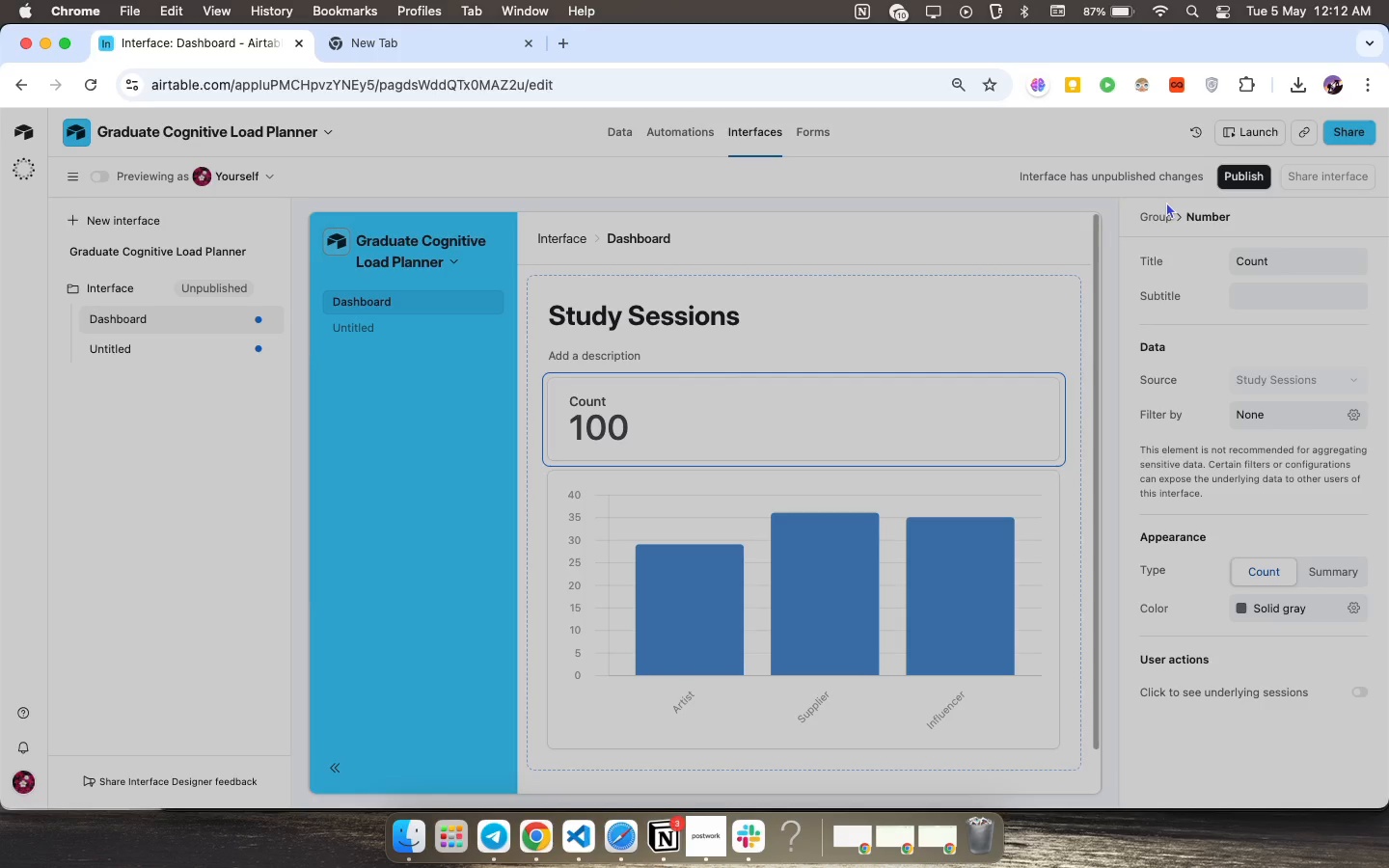 
scroll: coordinate [1254, 572], scroll_direction: down, amount: 3.0
 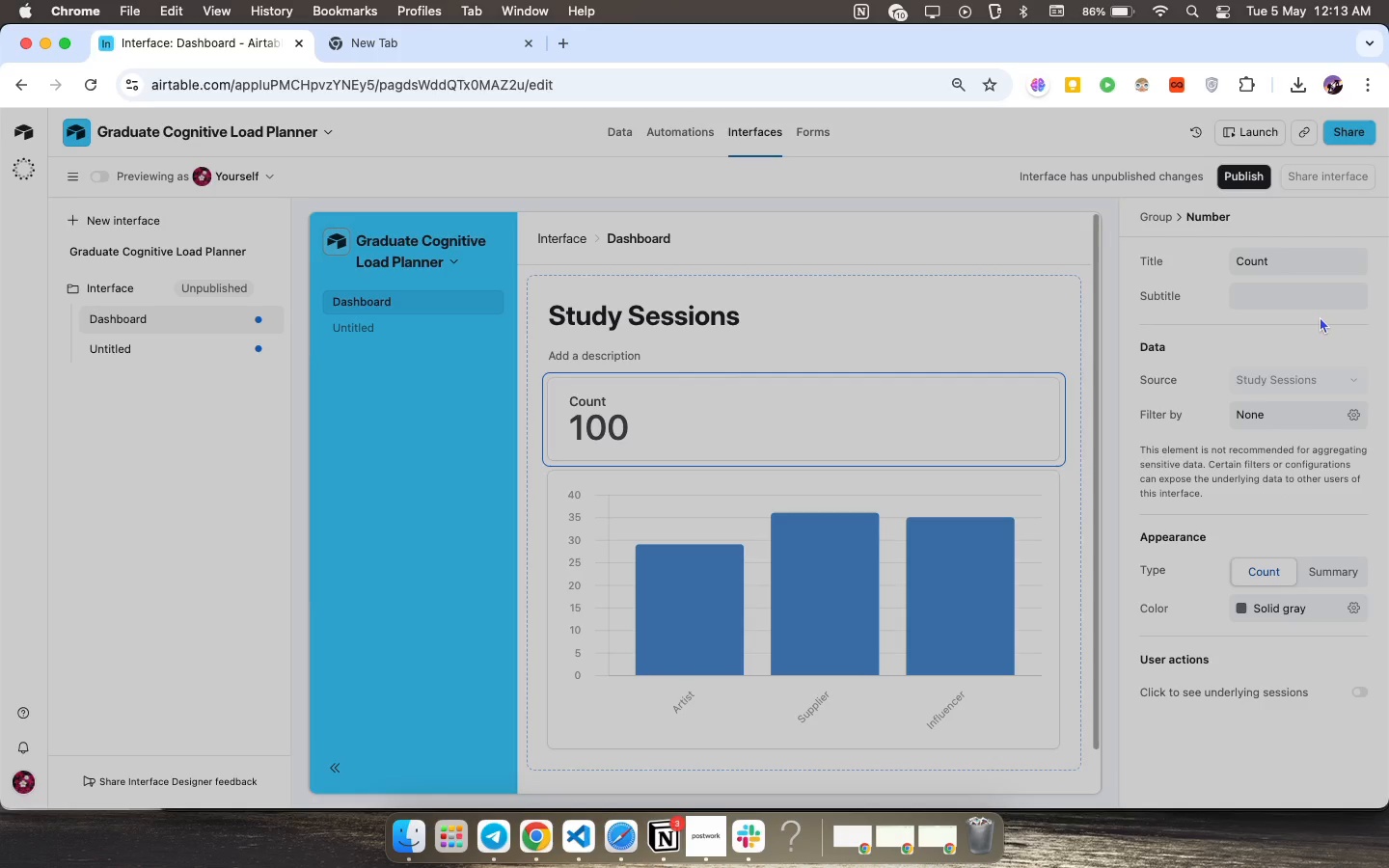 
wait(37.58)
 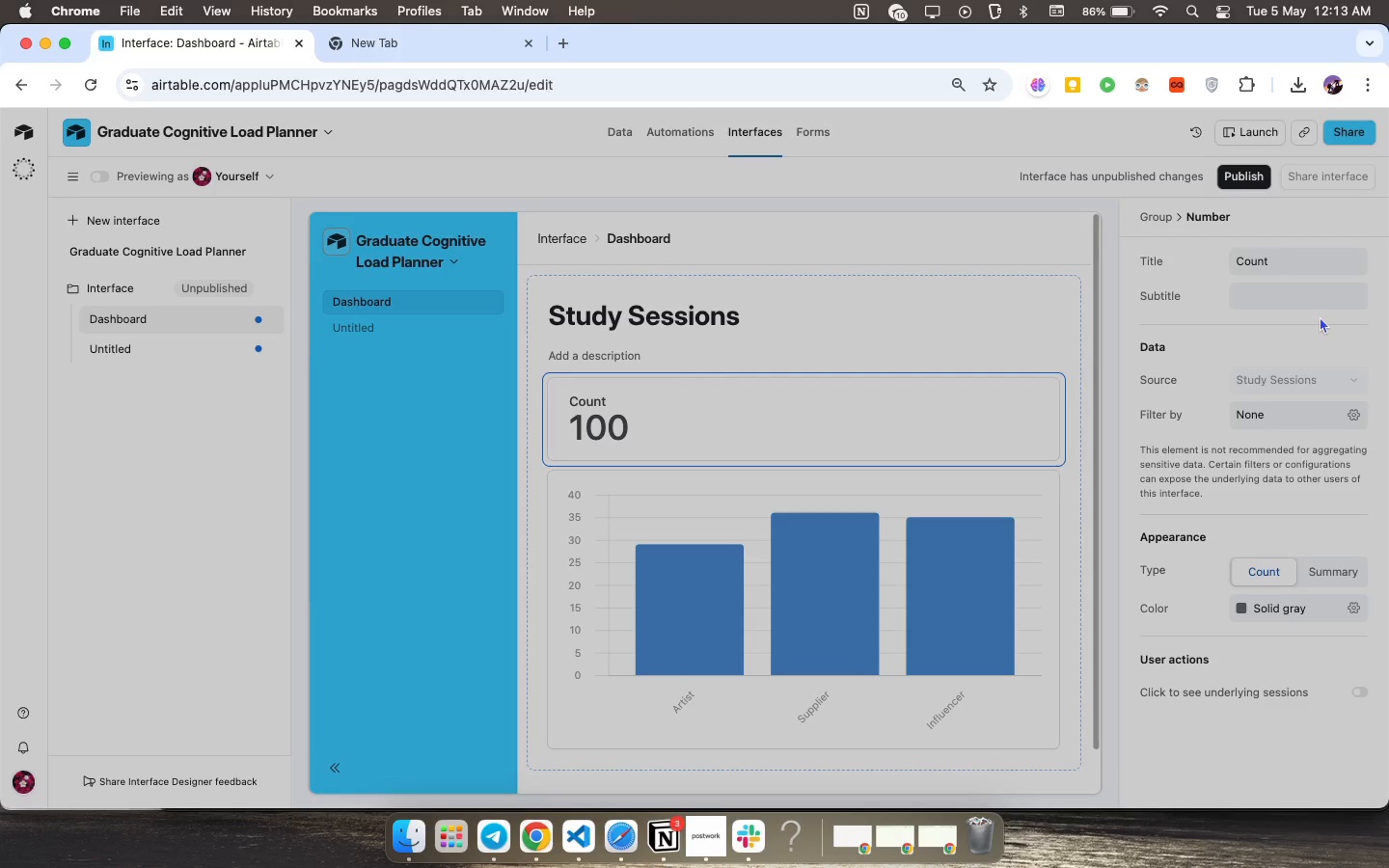 
scroll: coordinate [1235, 406], scroll_direction: down, amount: 5.0
 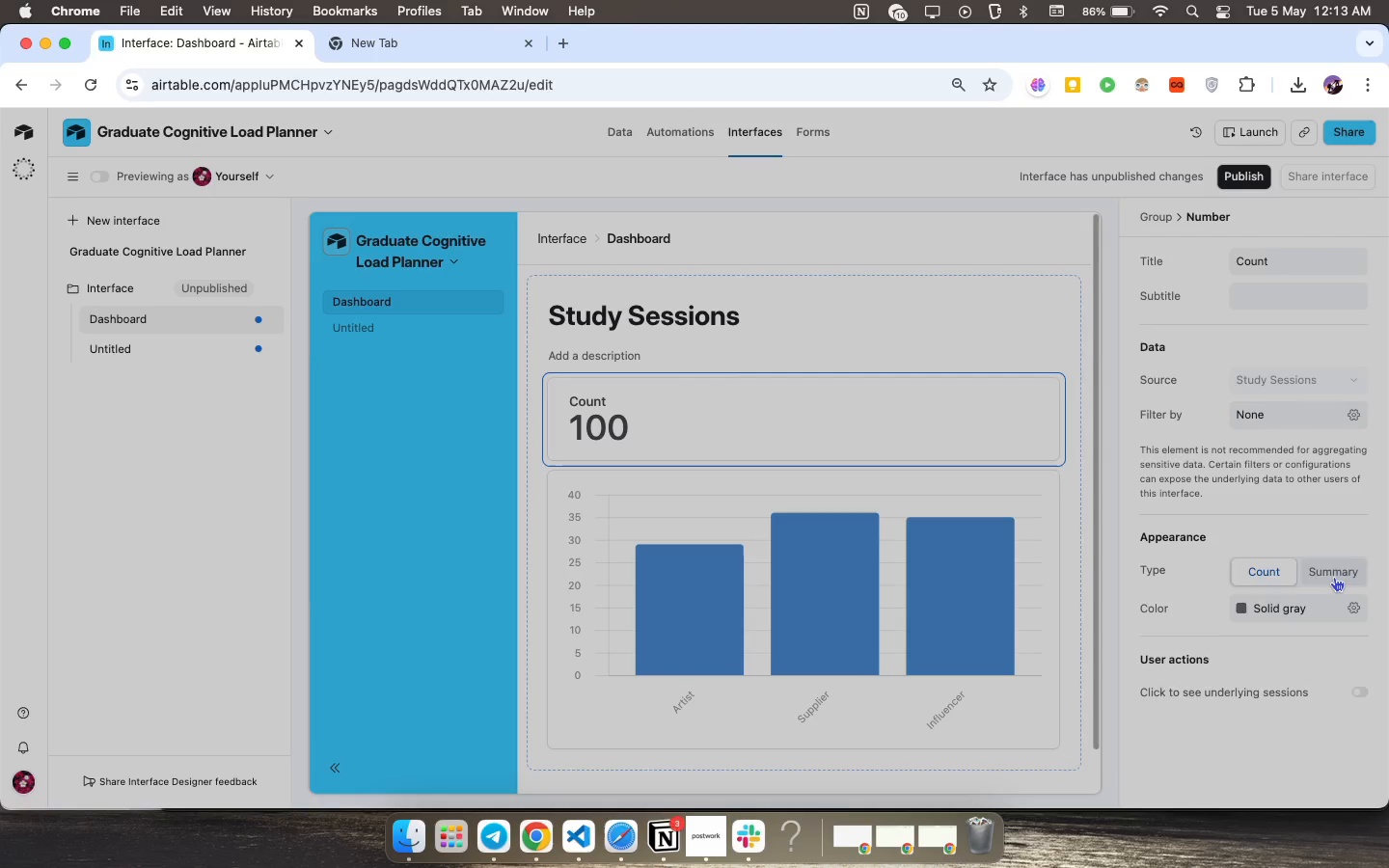 
left_click([1334, 577])
 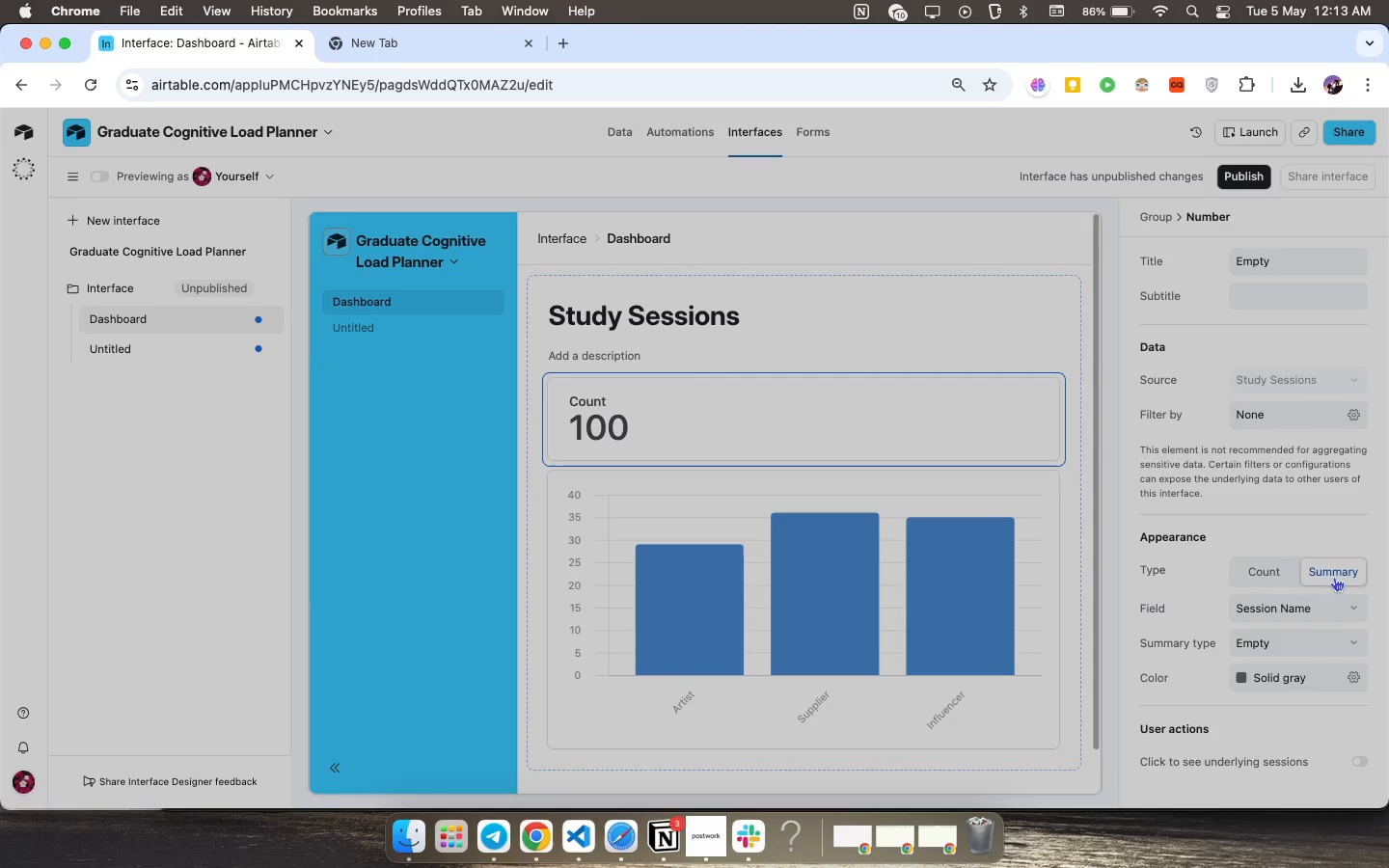 
scroll: coordinate [1341, 631], scroll_direction: down, amount: 12.0
 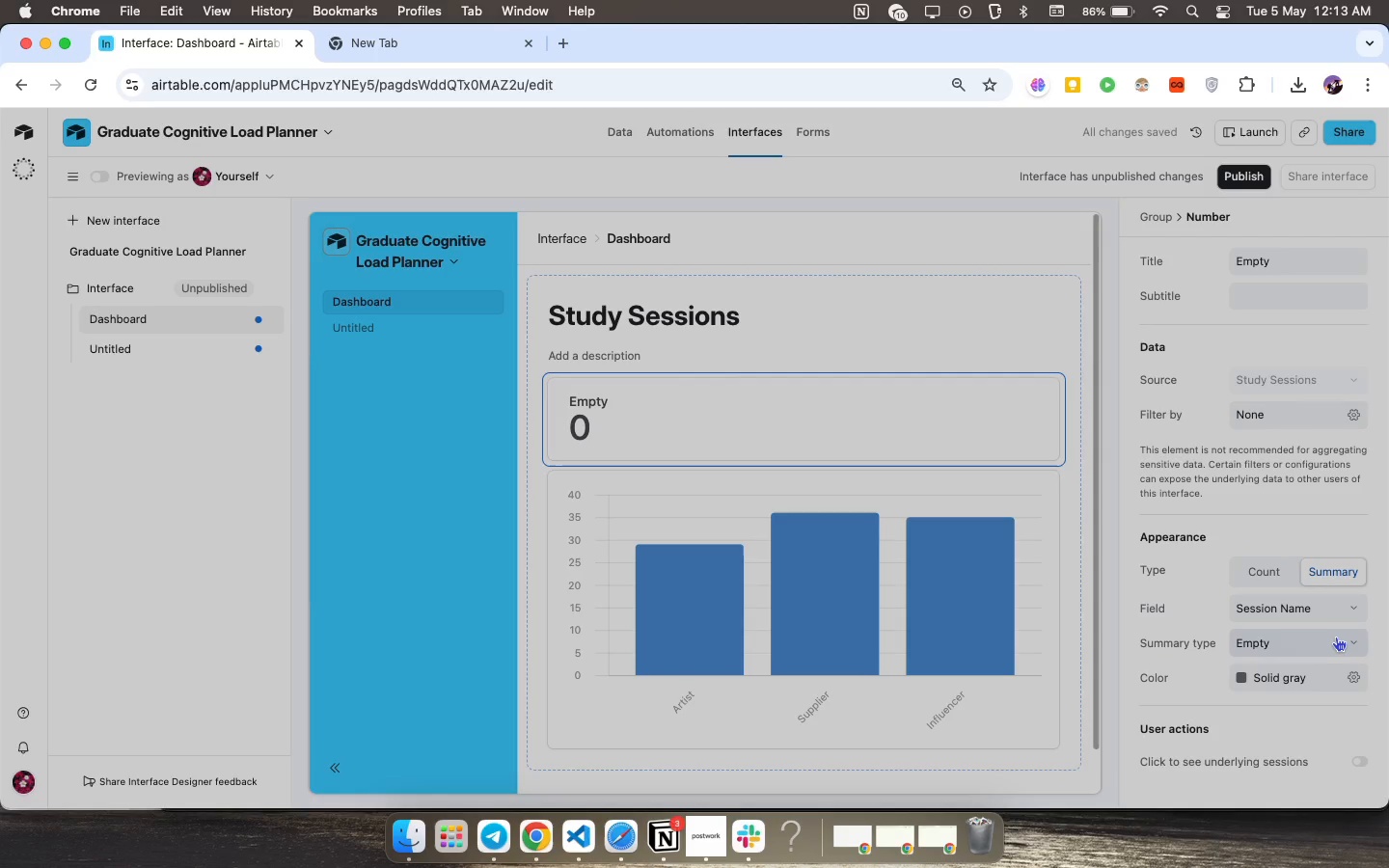 
scroll: coordinate [1336, 637], scroll_direction: up, amount: 8.0
 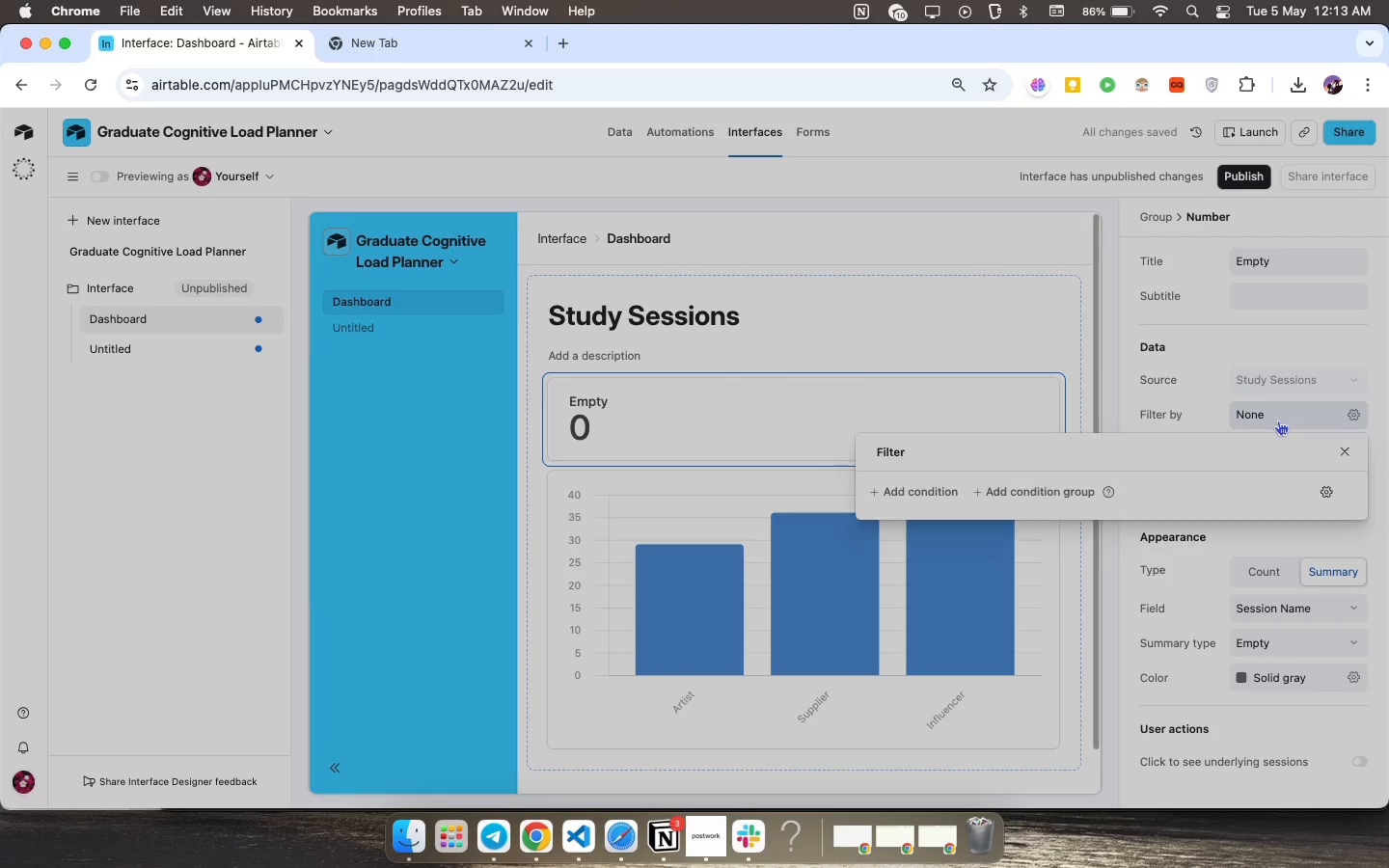 
left_click([1278, 420])
 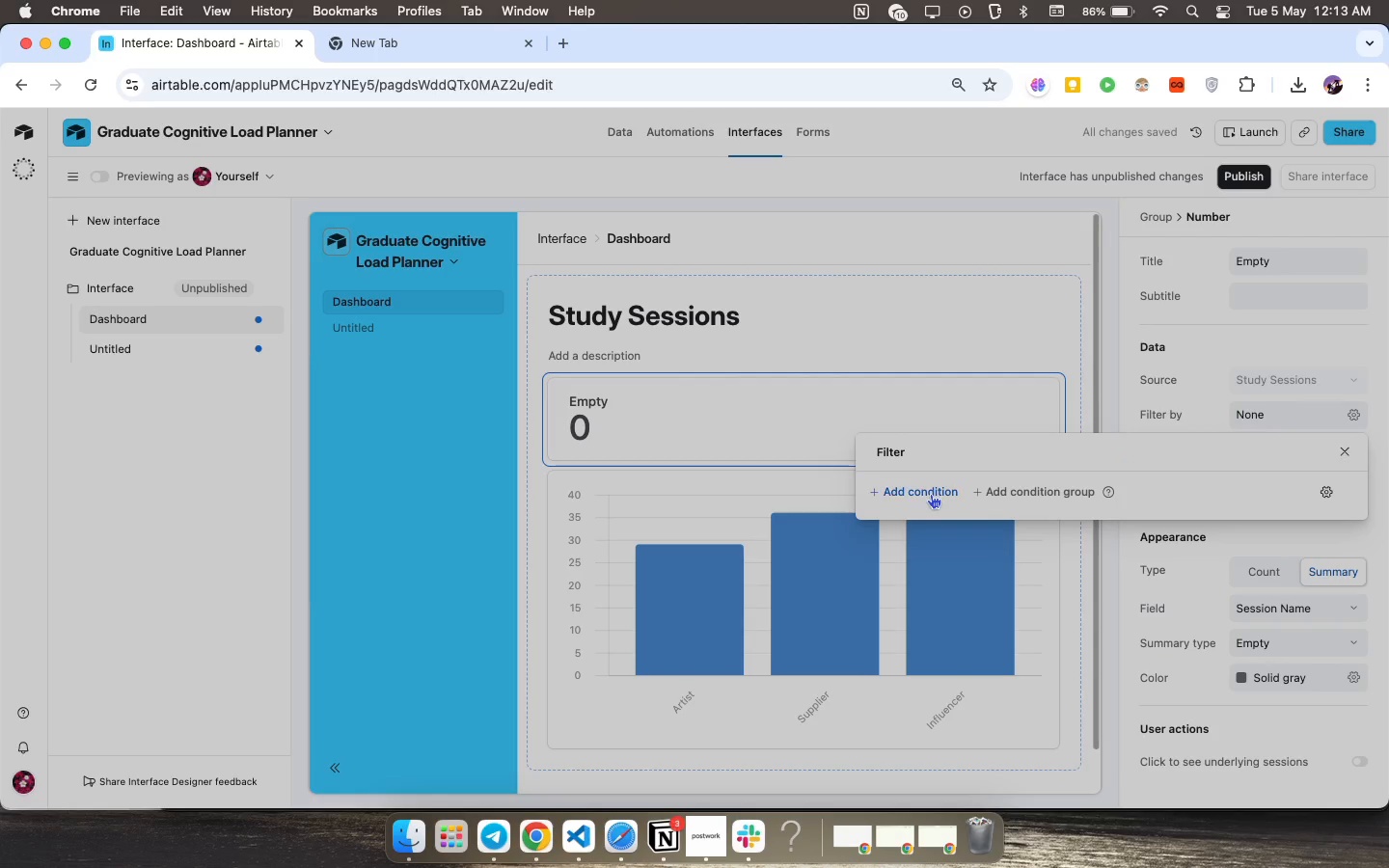 
left_click([931, 494])
 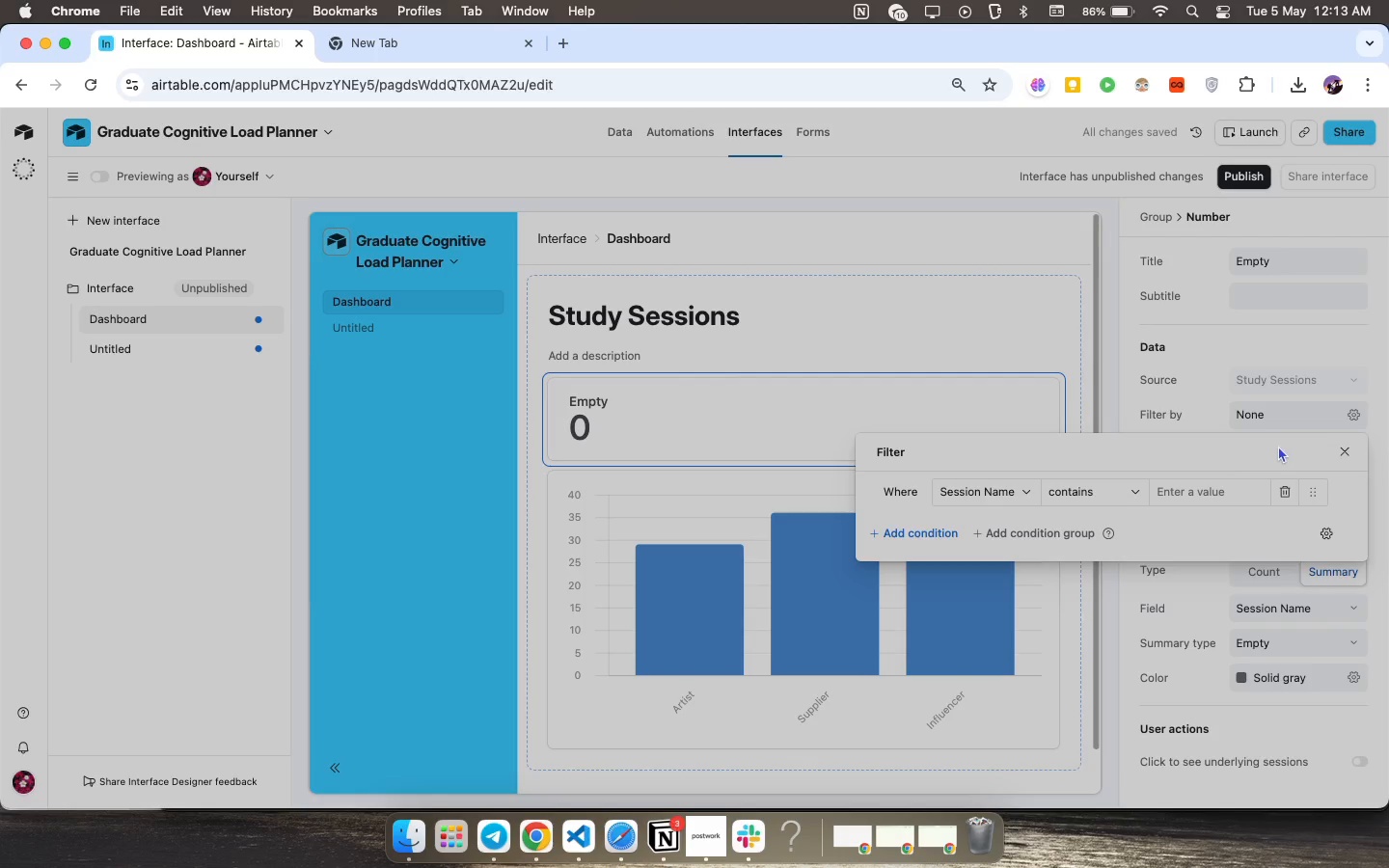 
wait(8.18)
 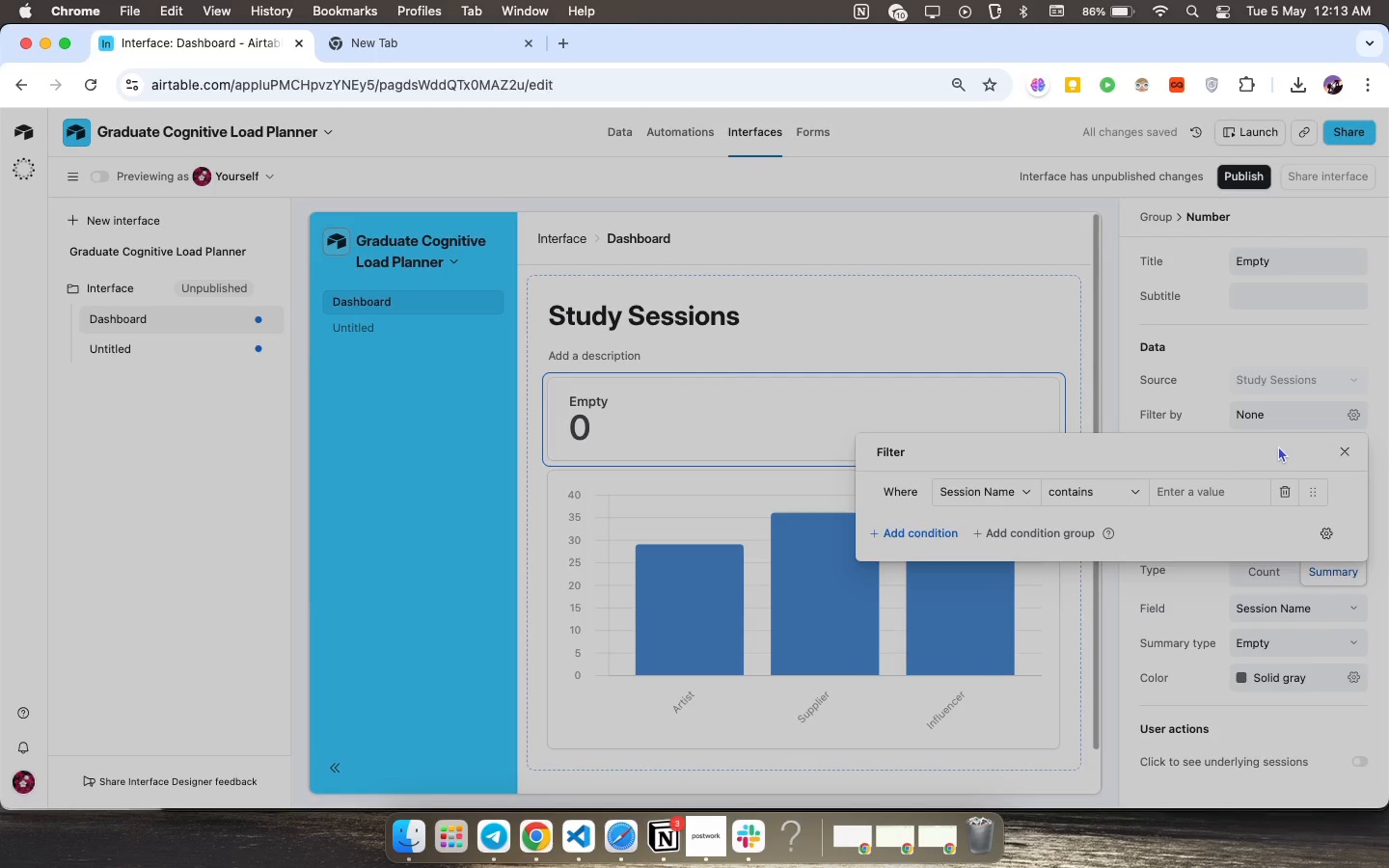 
left_click([1024, 491])
 